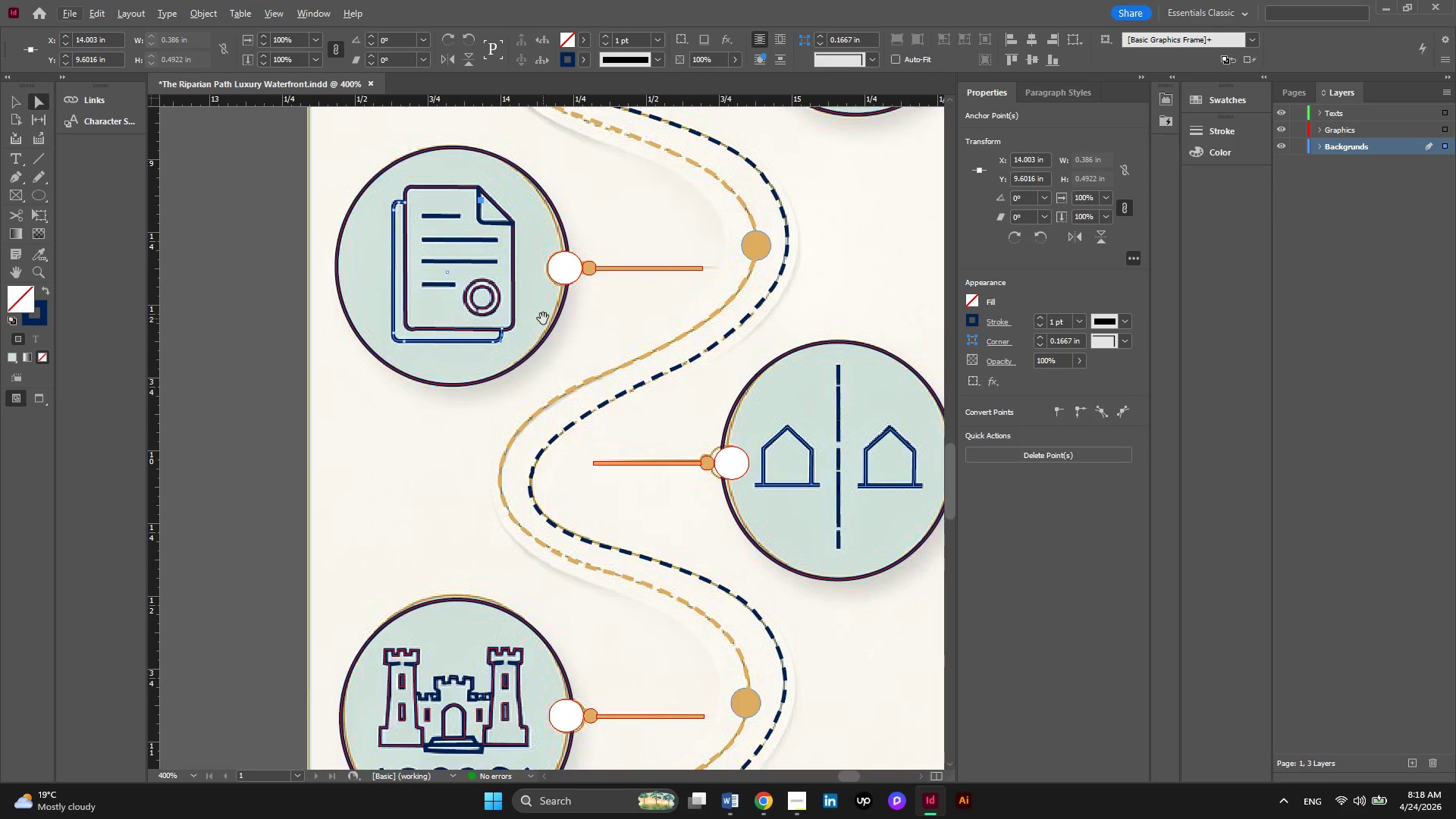 
hold_key(key=AltLeft, duration=0.31)
scroll: coordinate [539, 318], scroll_direction: down, amount: 1.0
 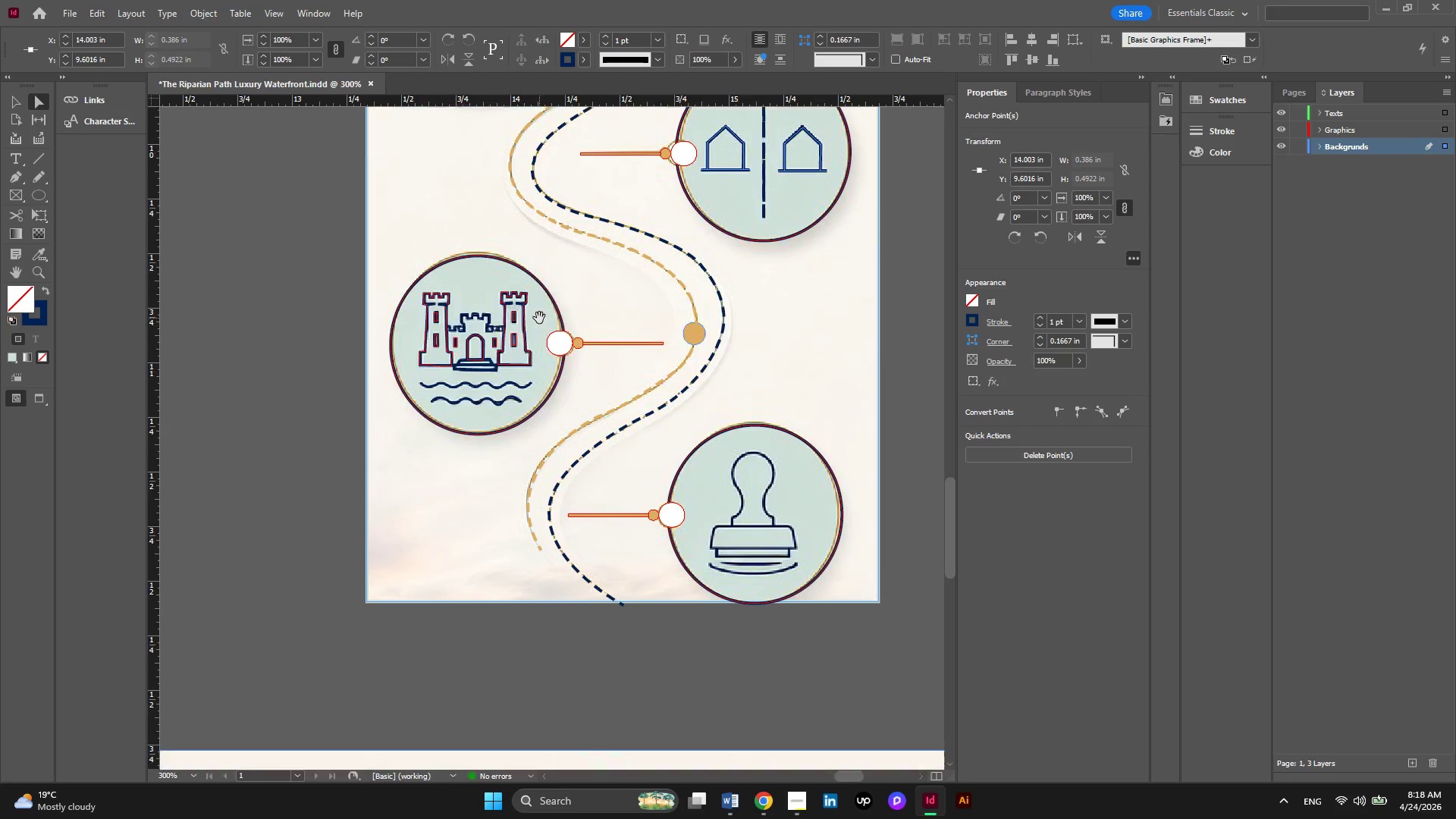 
key(Alt+AltLeft)
 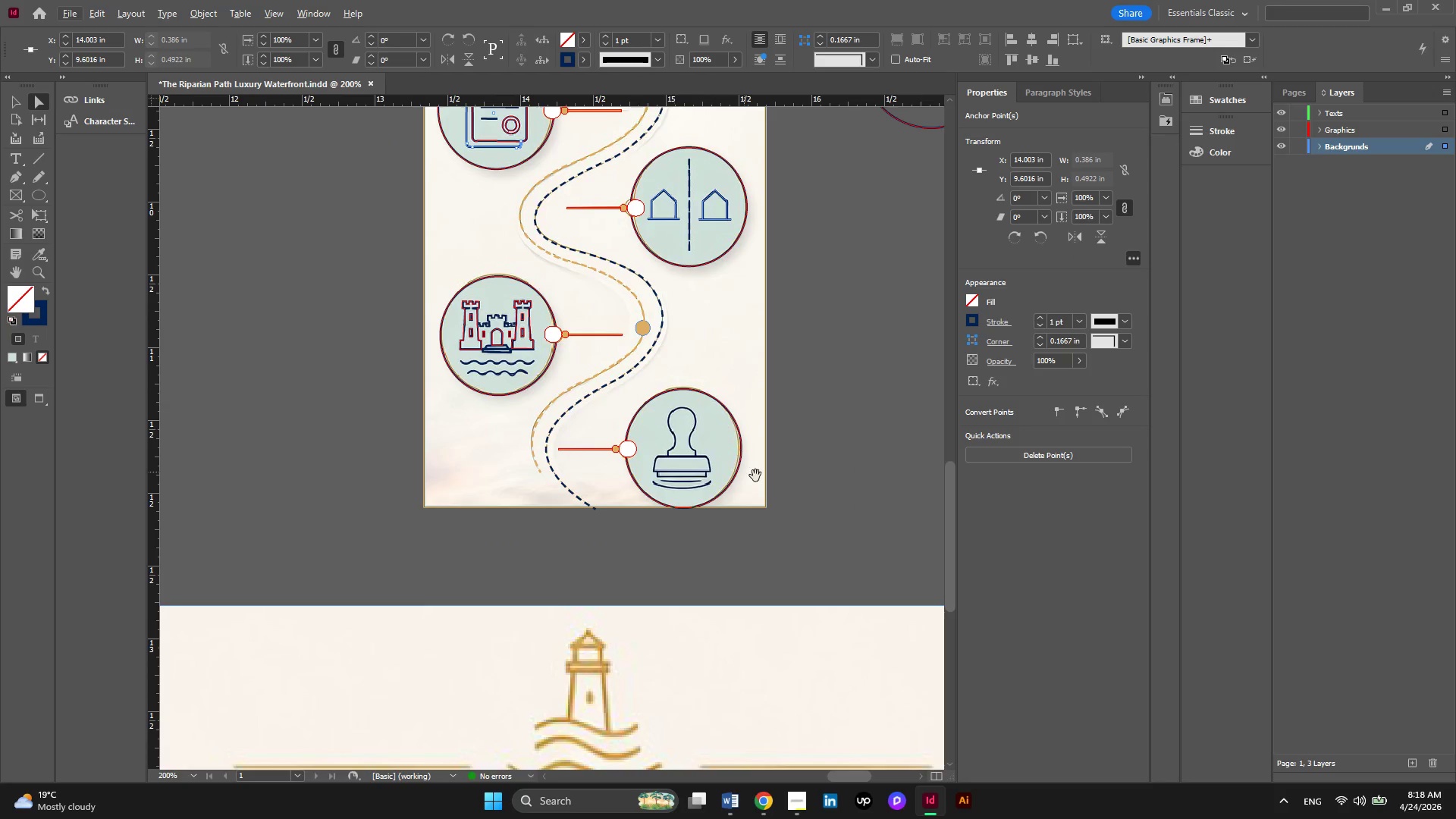 
hold_key(key=AltLeft, duration=0.39)
scroll: coordinate [757, 476], scroll_direction: up, amount: 2.0
 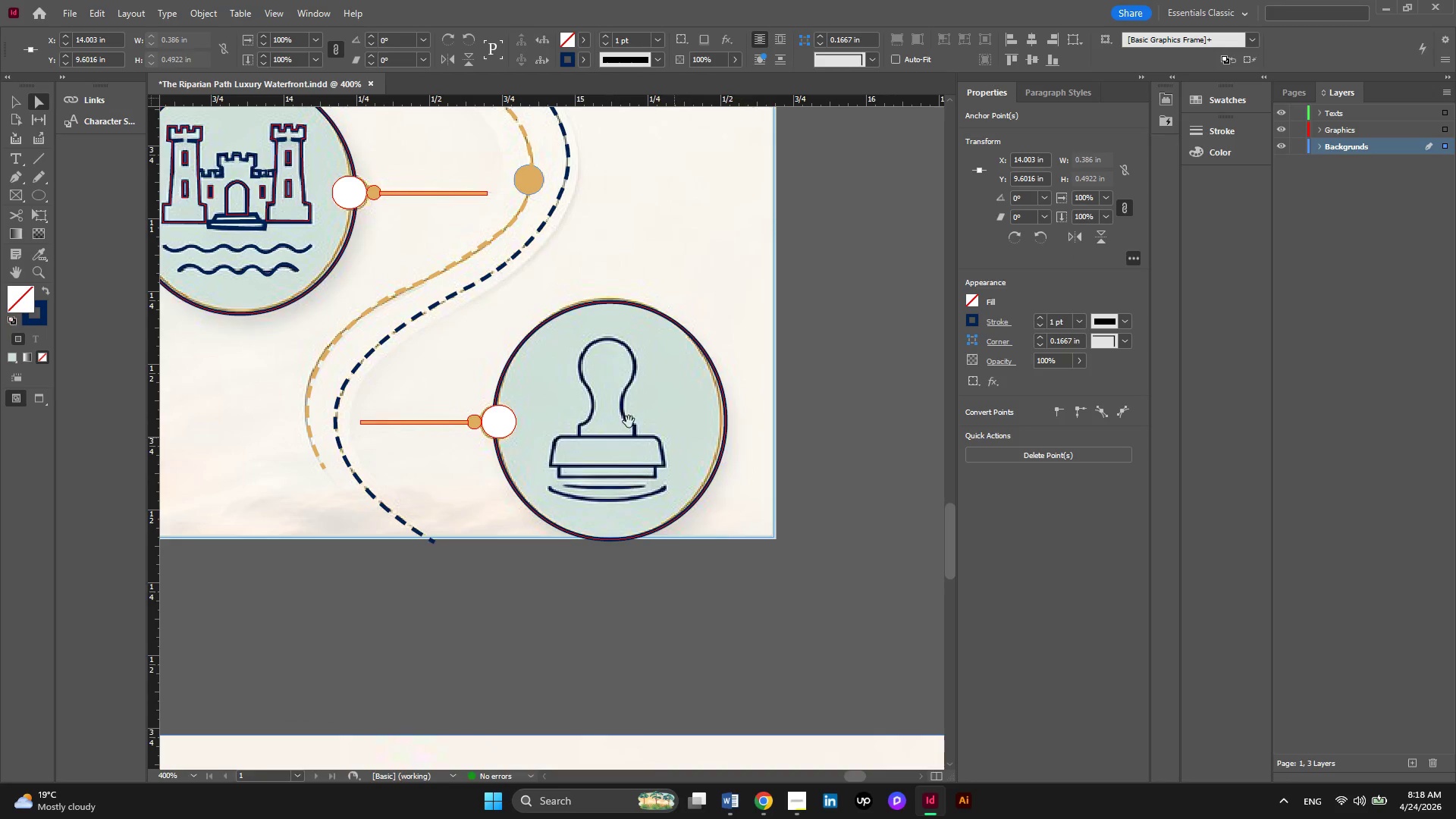 
key(Alt+AltLeft)
 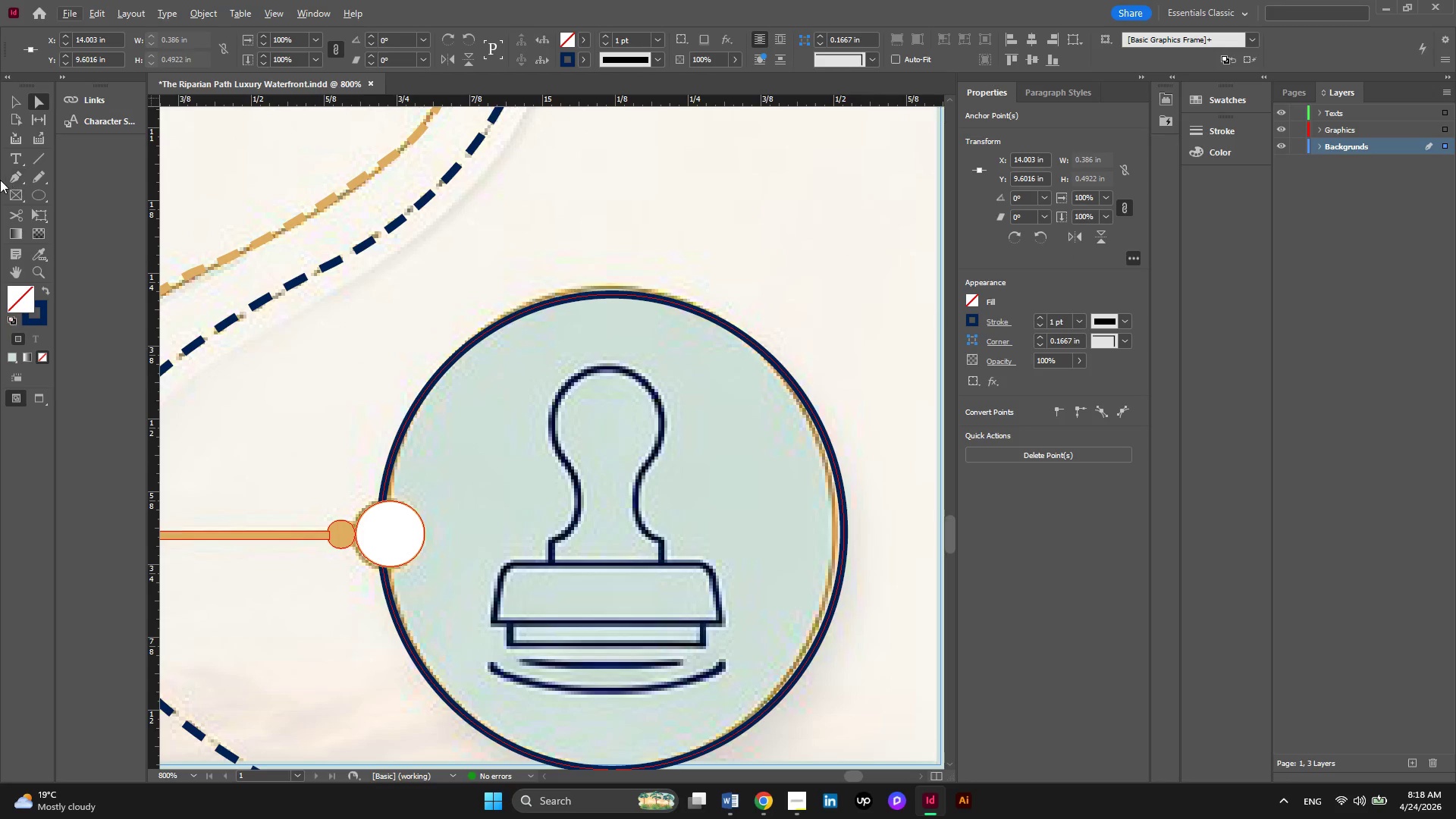 
scroll: coordinate [607, 412], scroll_direction: up, amount: 3.0
 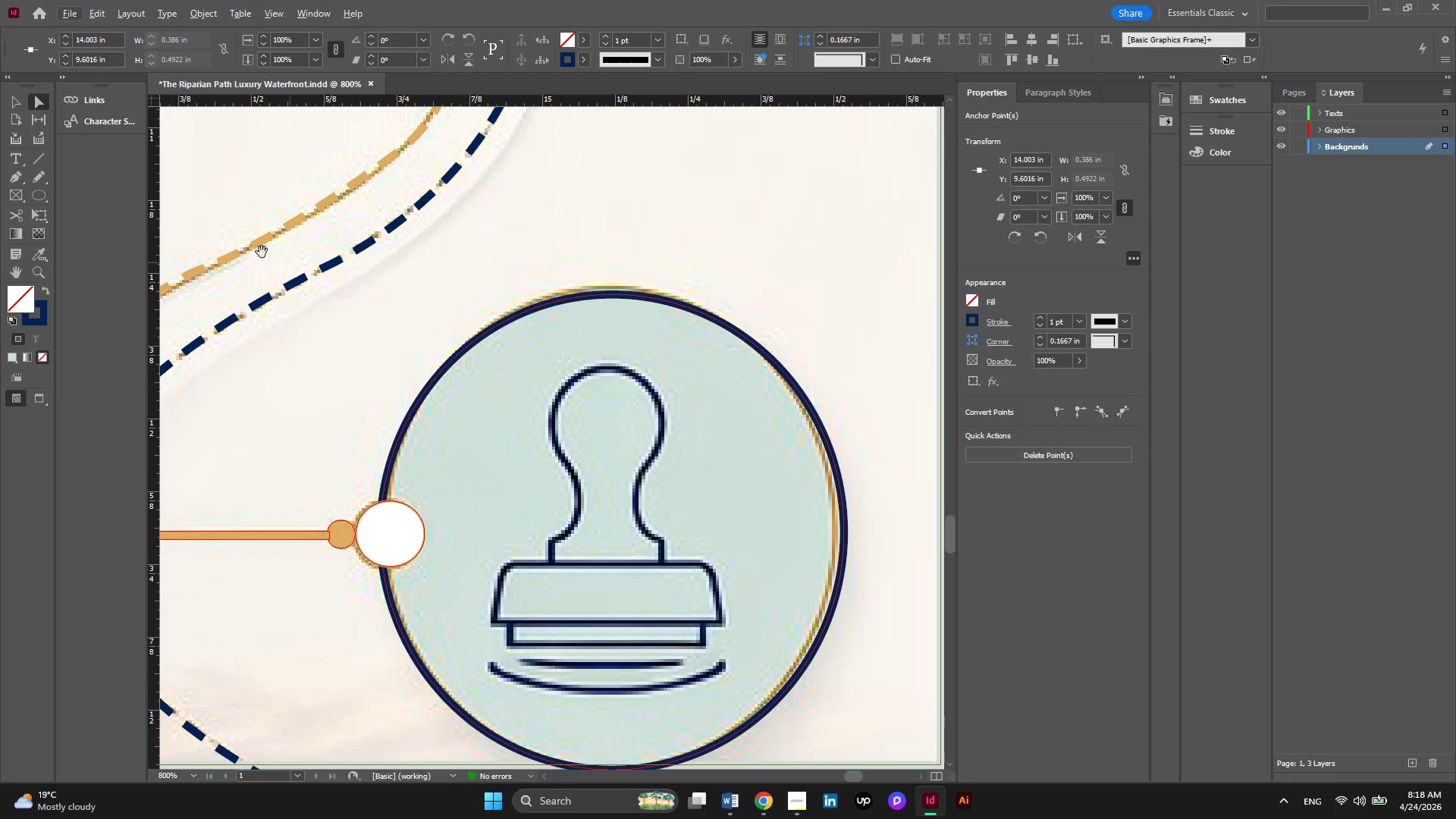 
left_click([15, 179])
 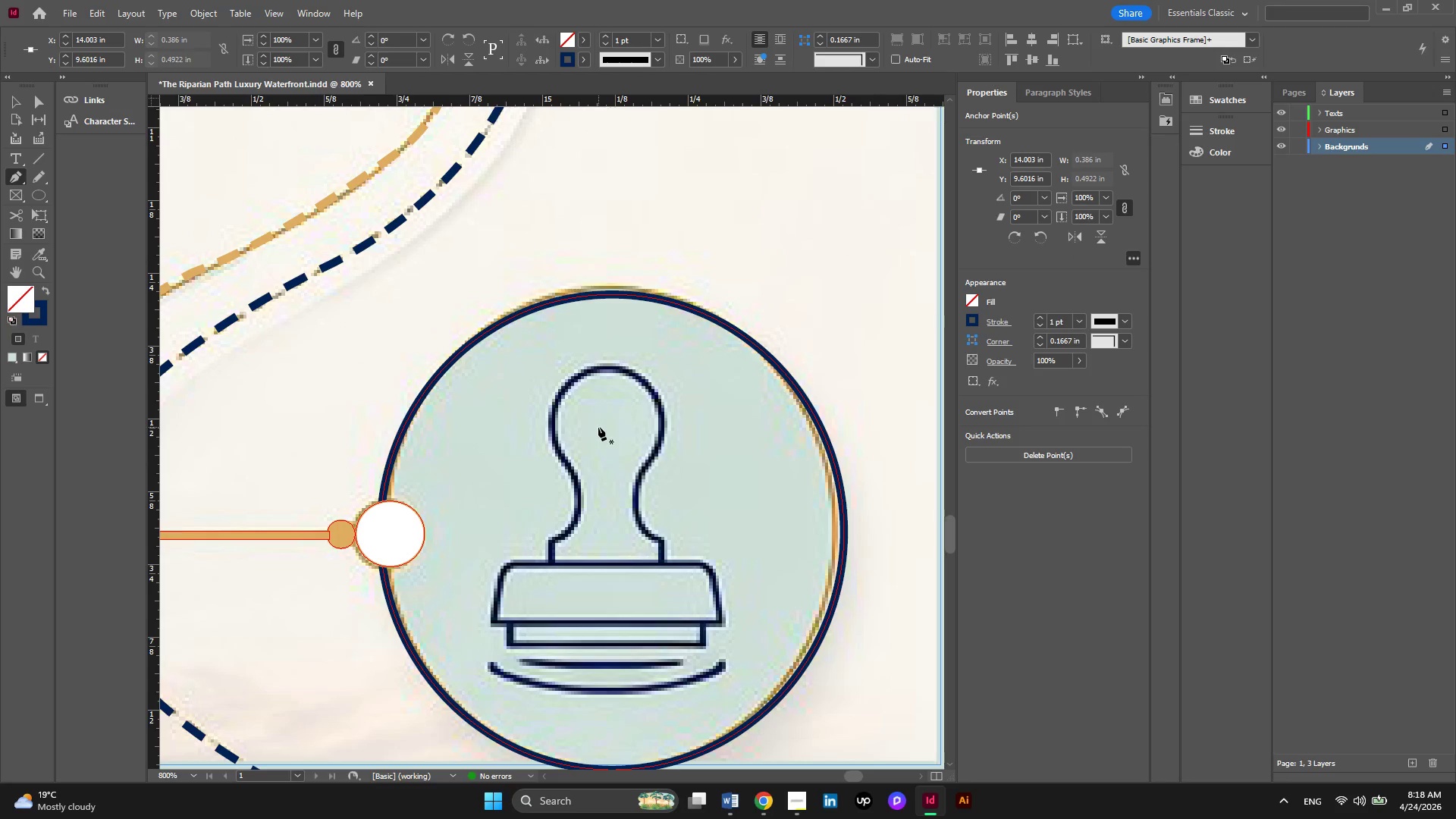 
key(Alt+AltLeft)
 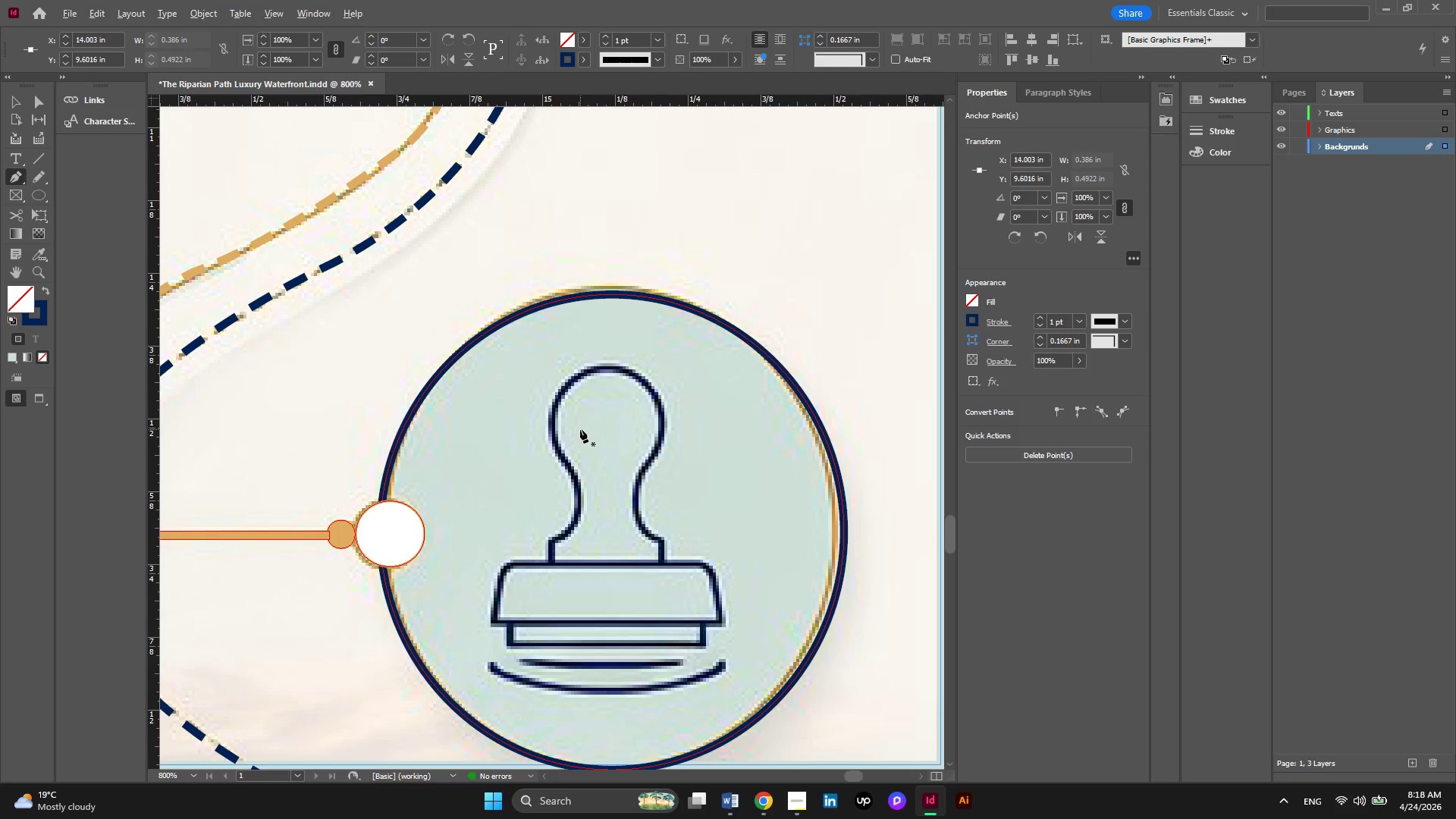 
scroll: coordinate [580, 429], scroll_direction: up, amount: 2.0
 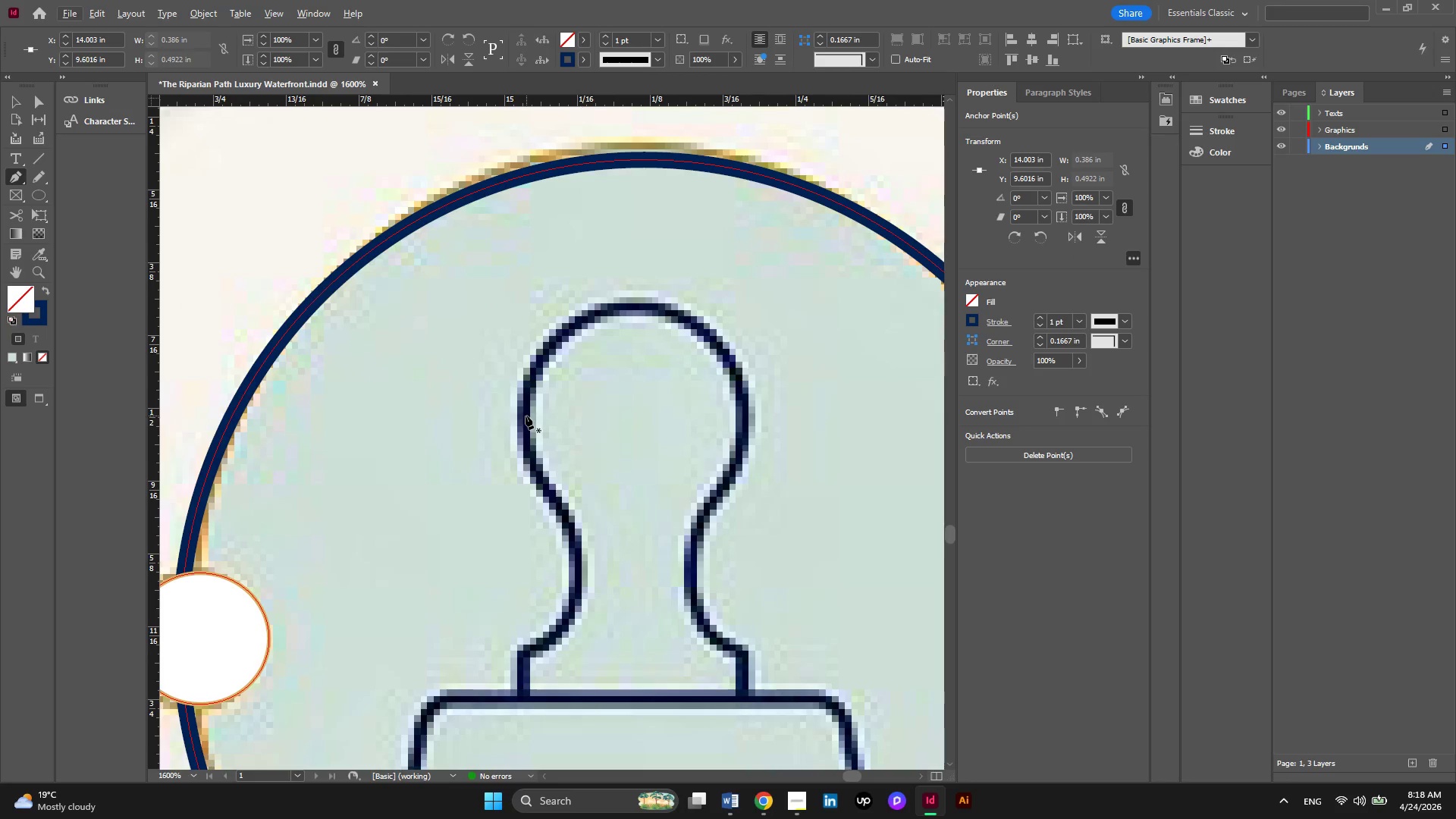 
left_click([526, 416])
 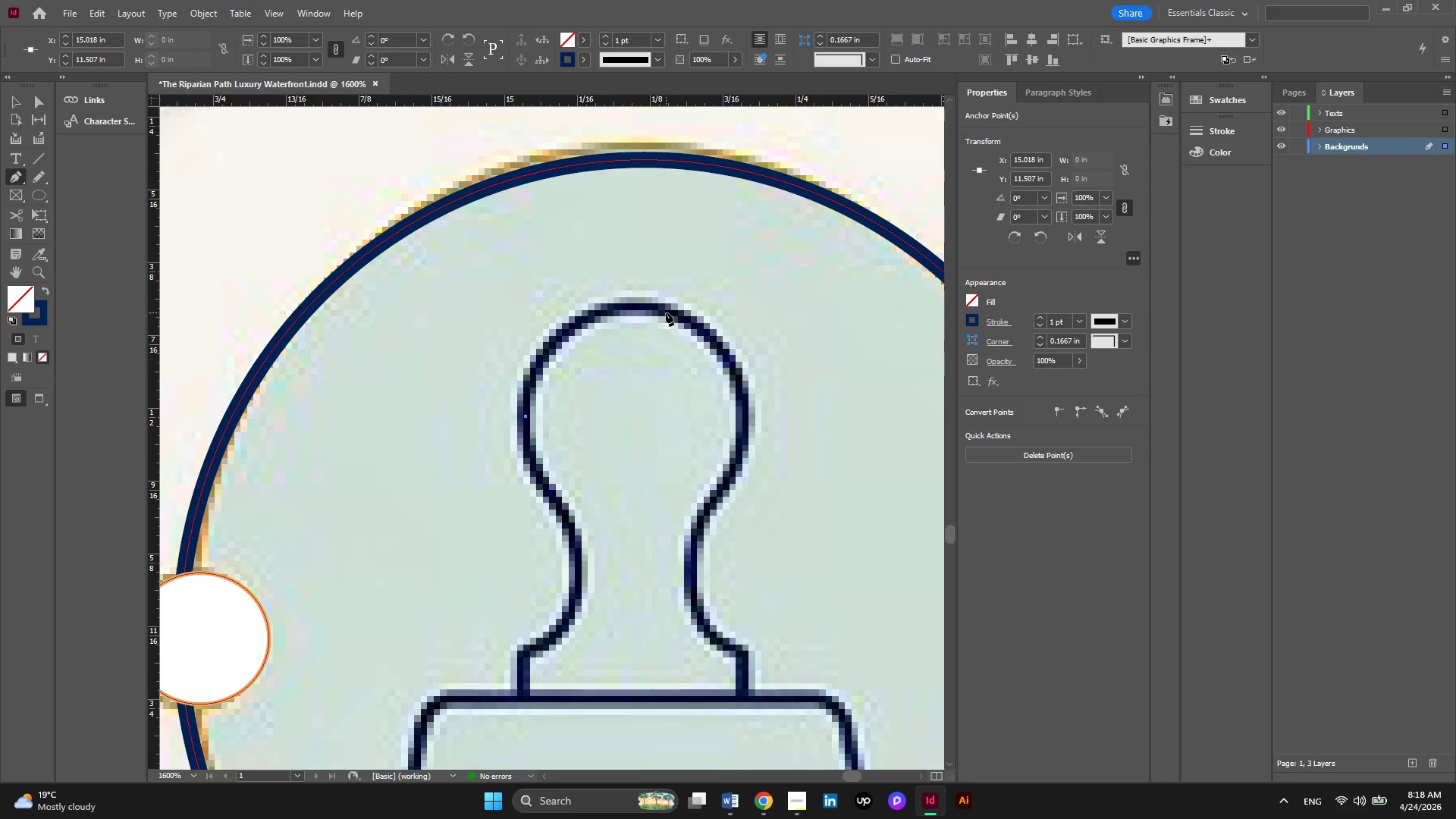 
left_click_drag(start_coordinate=[666, 312], to_coordinate=[802, 337])
 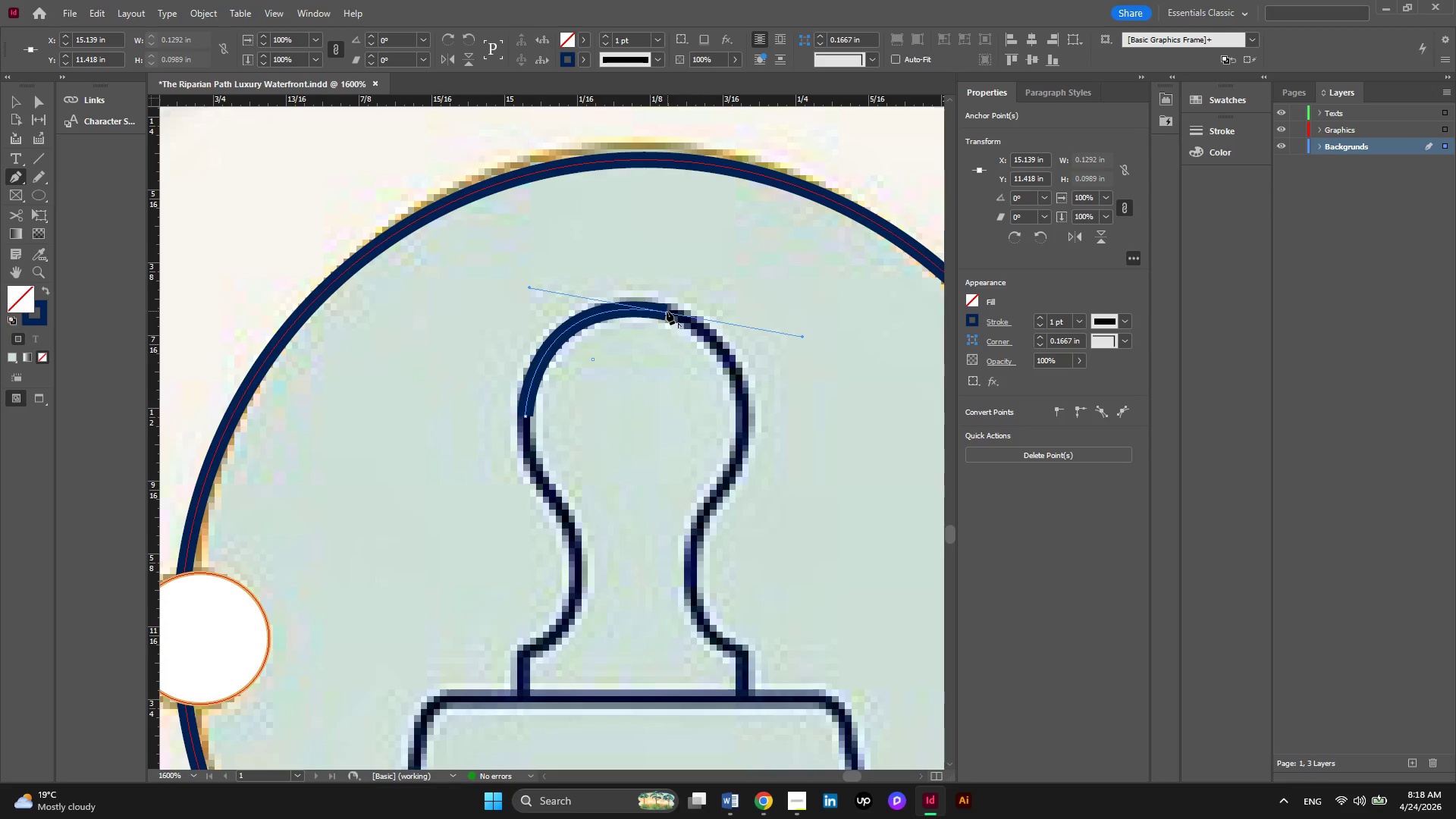 
left_click([667, 311])
 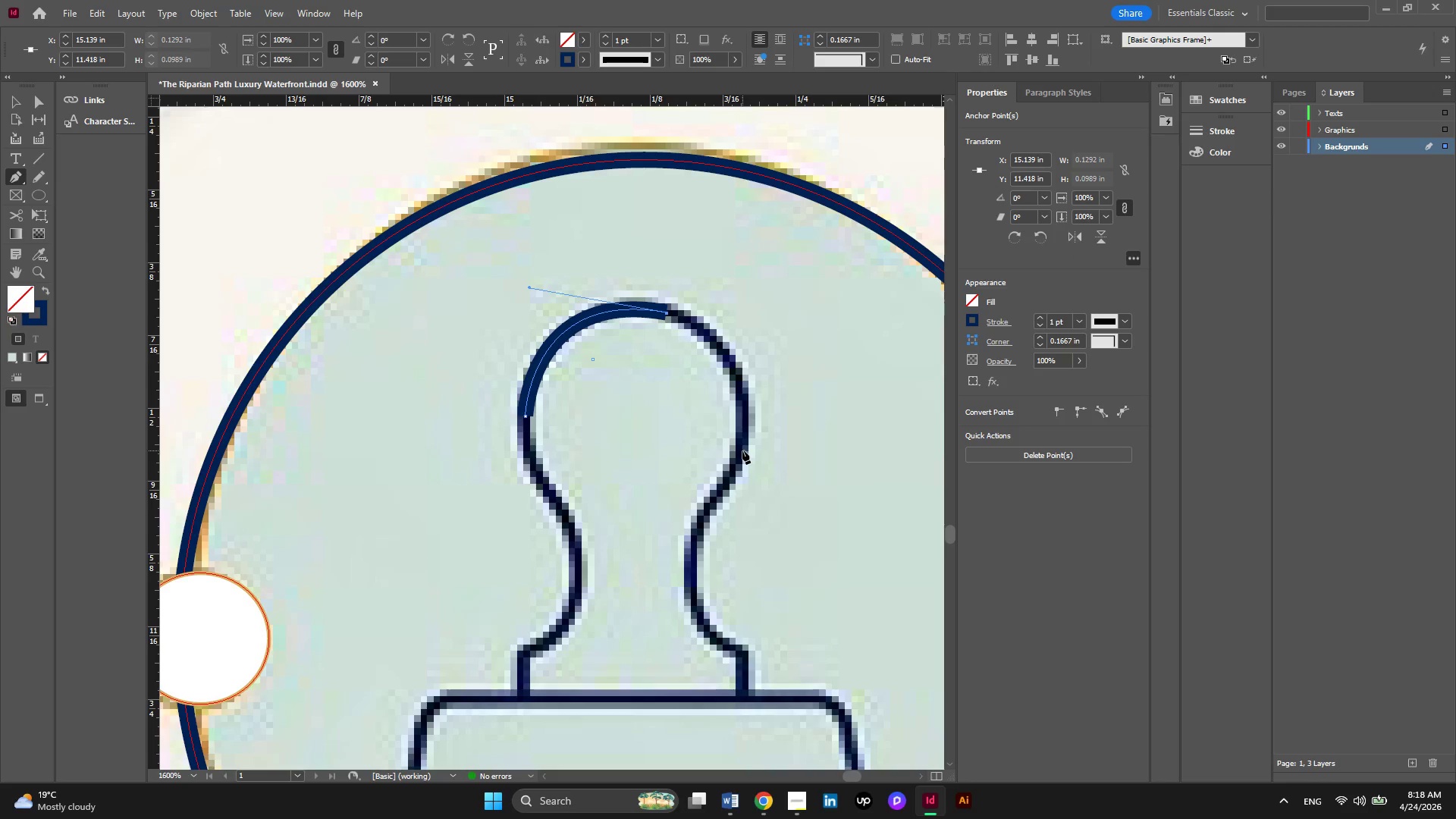 
left_click_drag(start_coordinate=[742, 450], to_coordinate=[728, 561])
 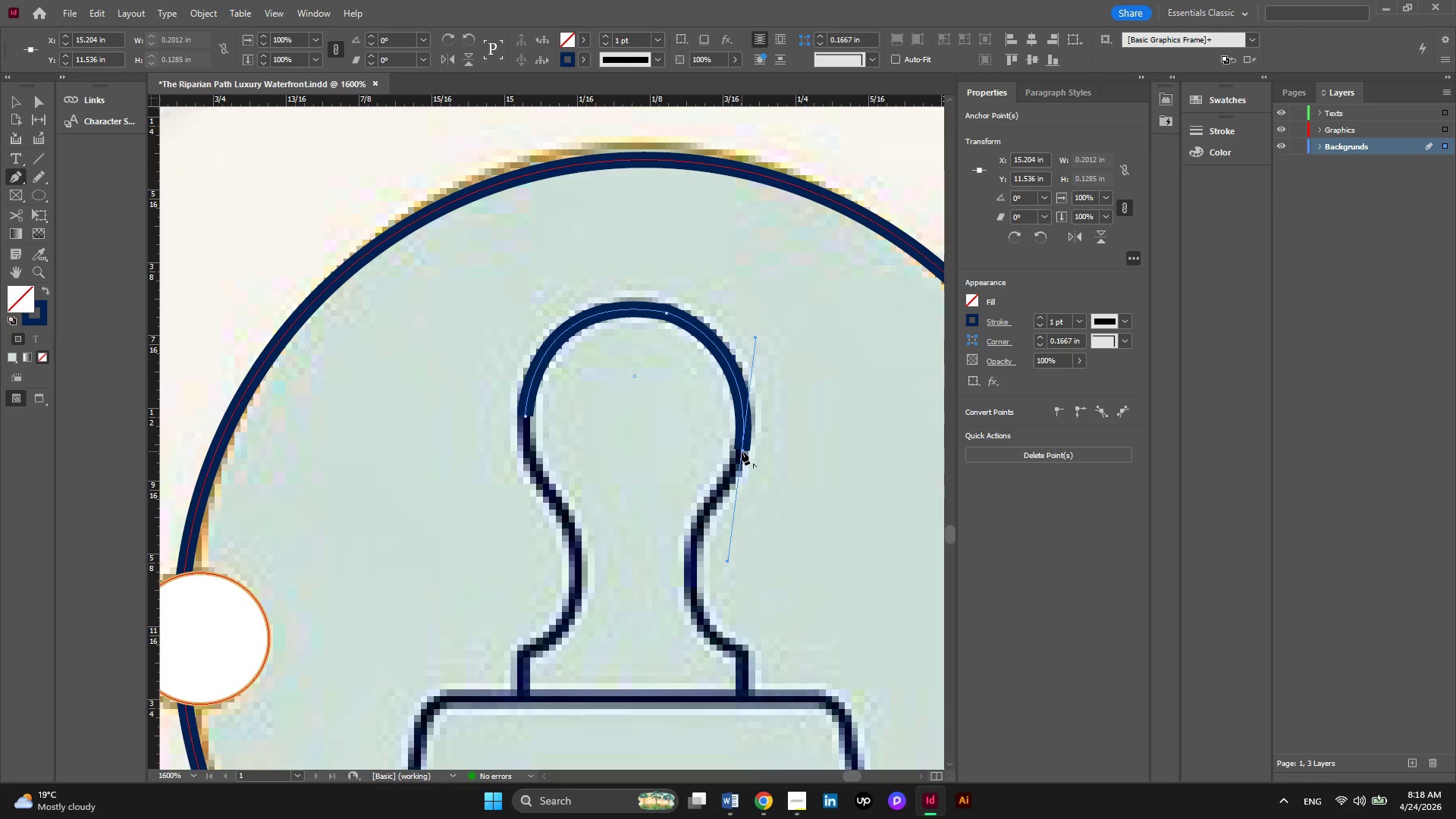 
left_click([742, 451])
 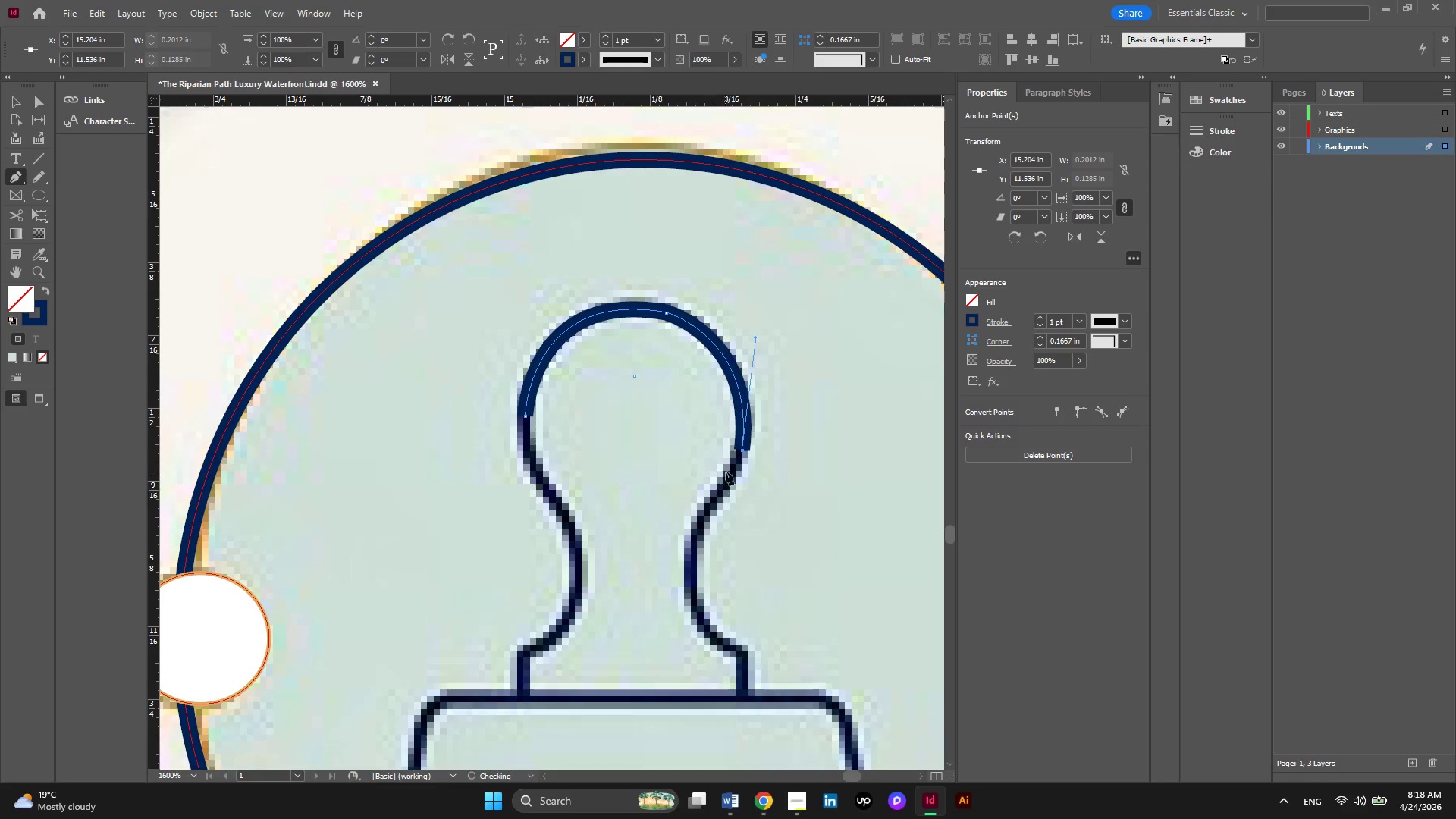 
scroll: coordinate [726, 472], scroll_direction: down, amount: 3.0
 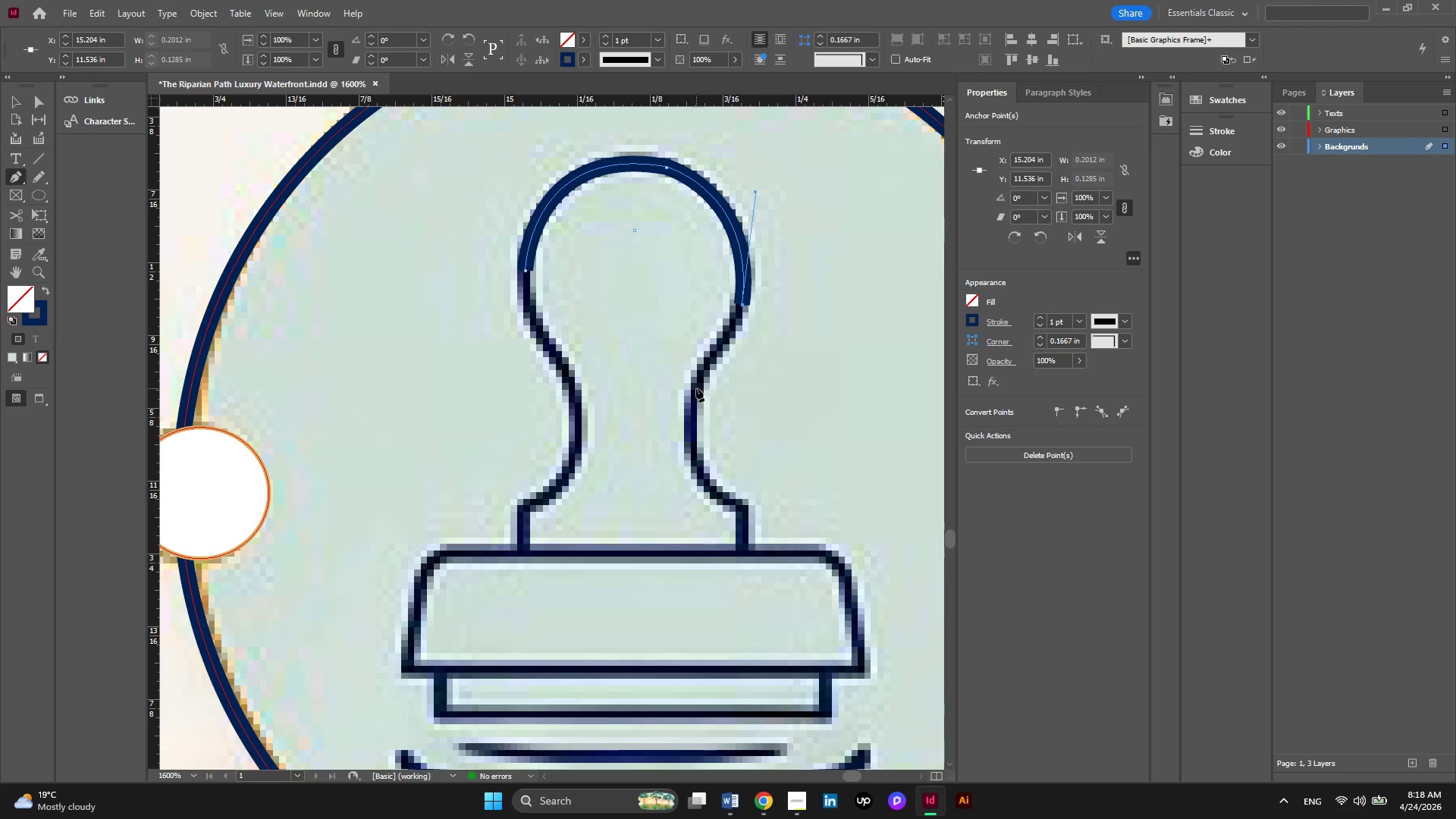 
left_click_drag(start_coordinate=[695, 388], to_coordinate=[651, 425])
 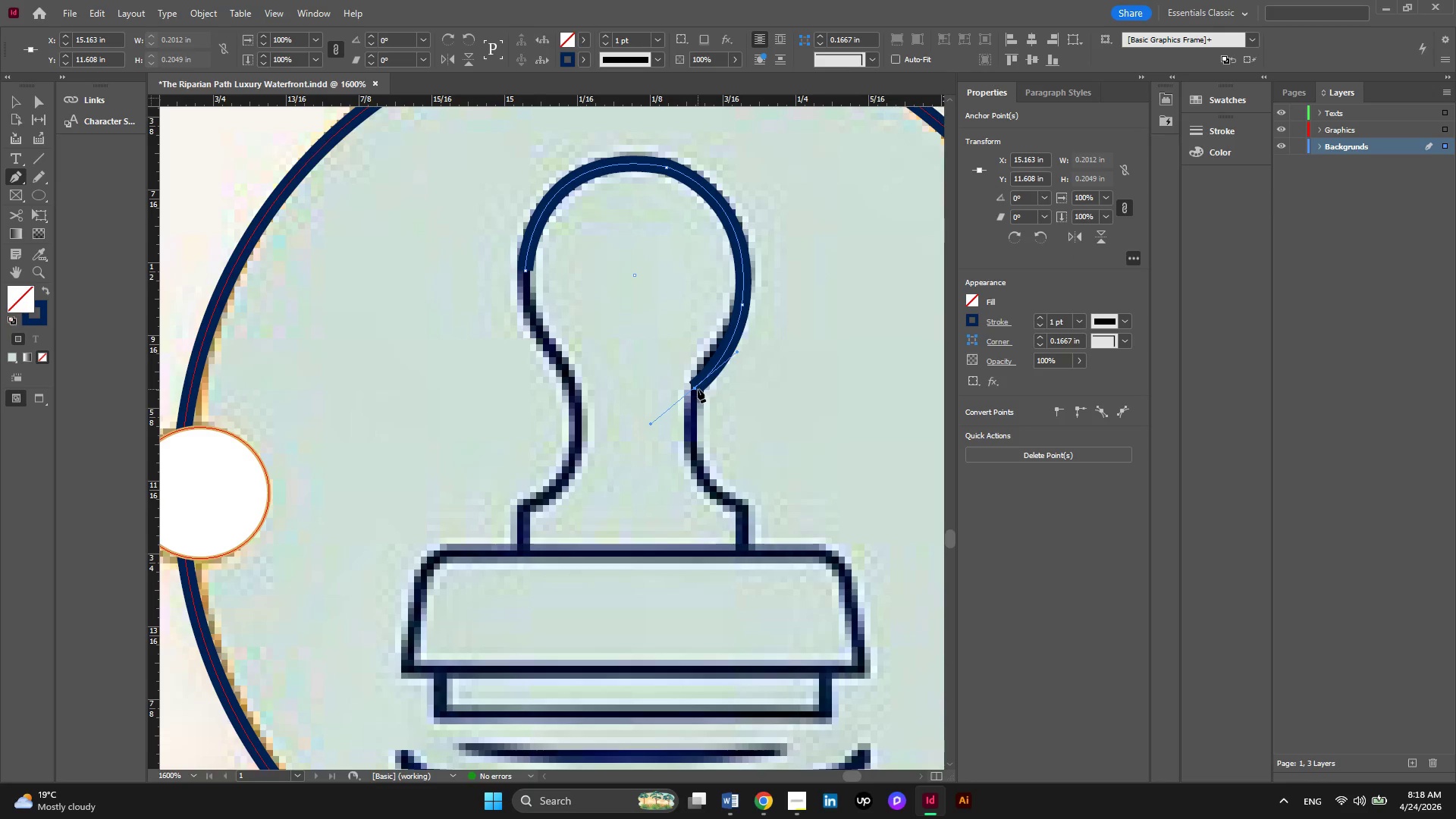 
left_click([698, 389])
 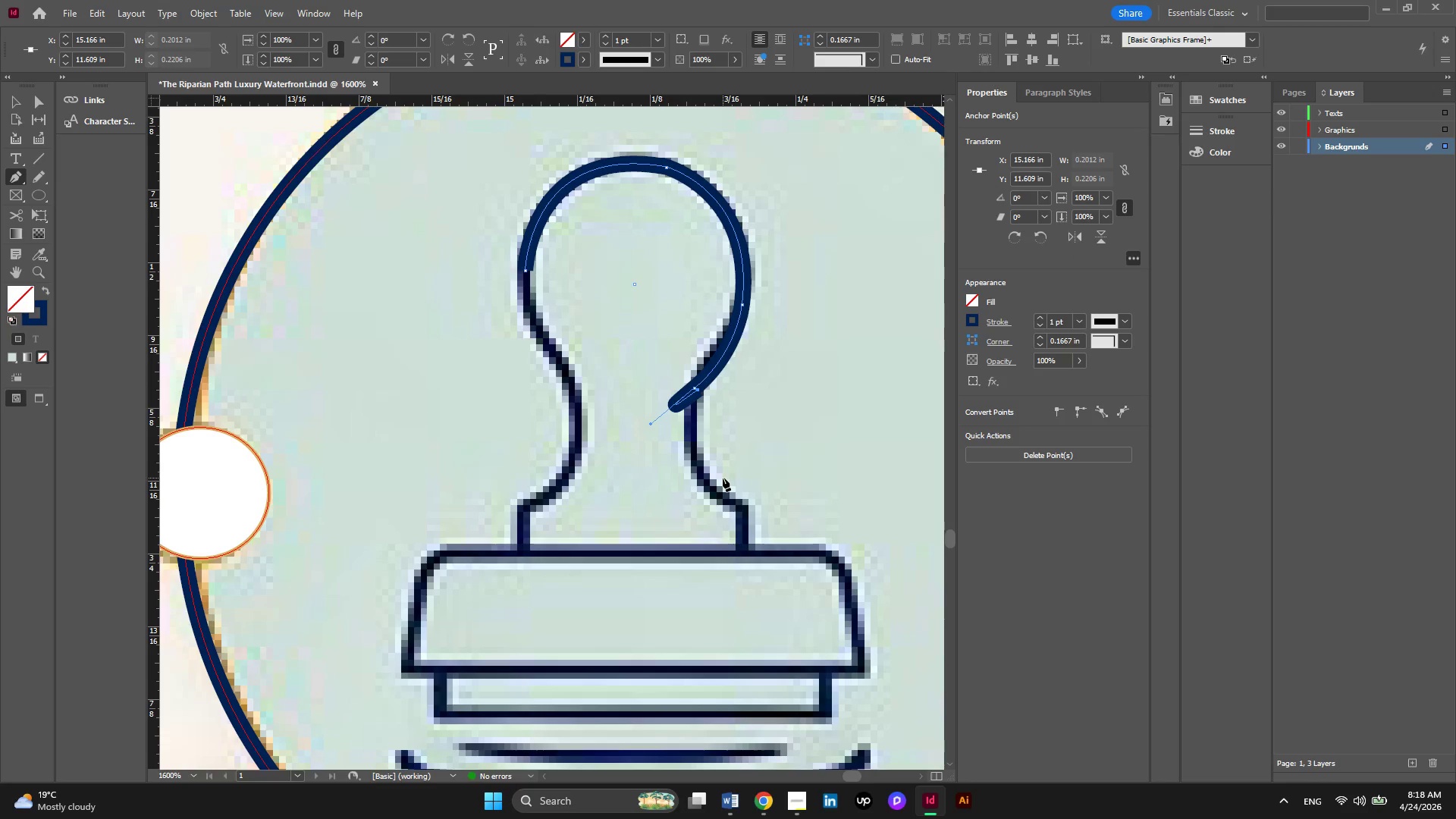 
key(Control+Z)
 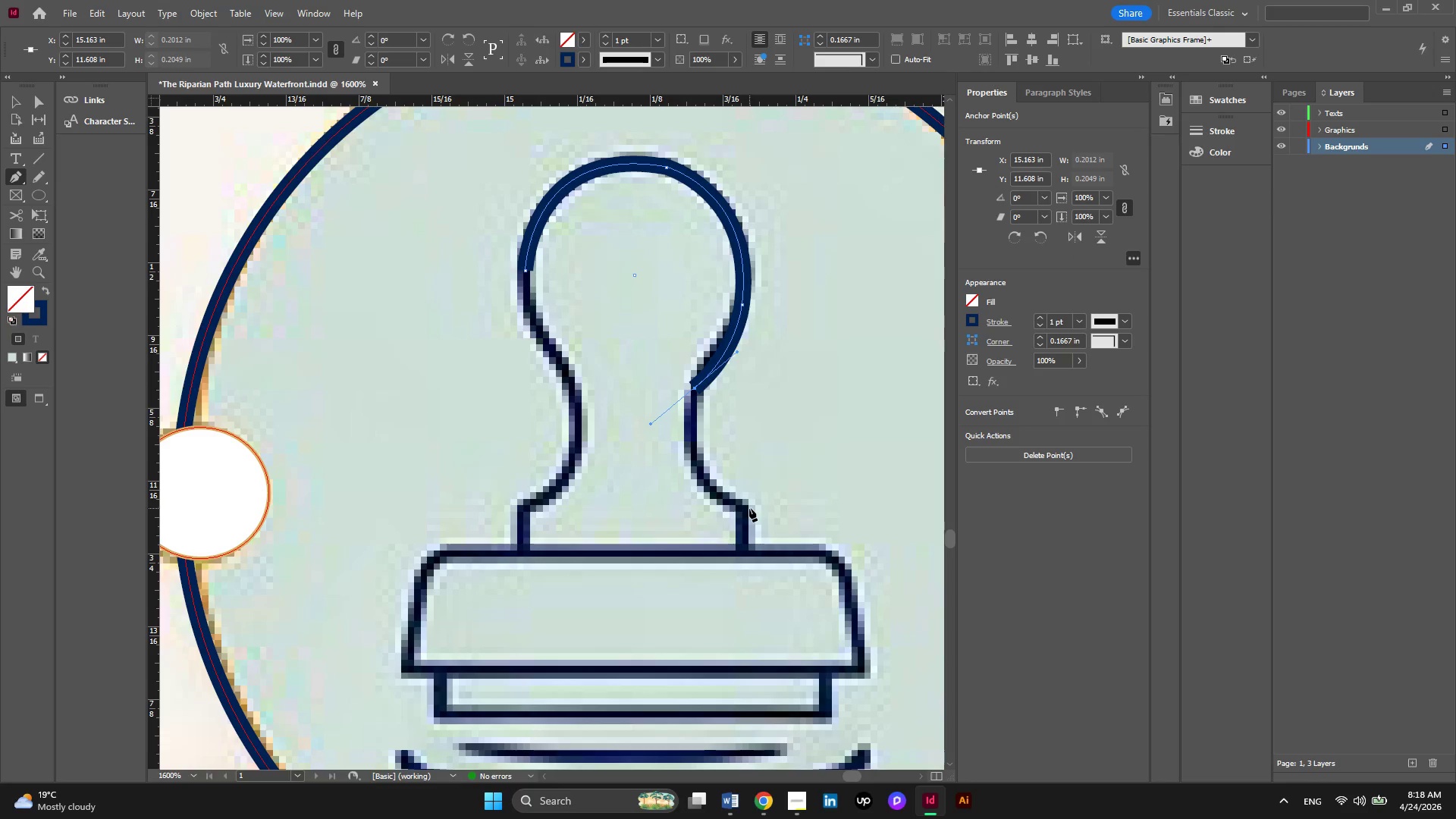 
left_click_drag(start_coordinate=[749, 508], to_coordinate=[774, 499])
 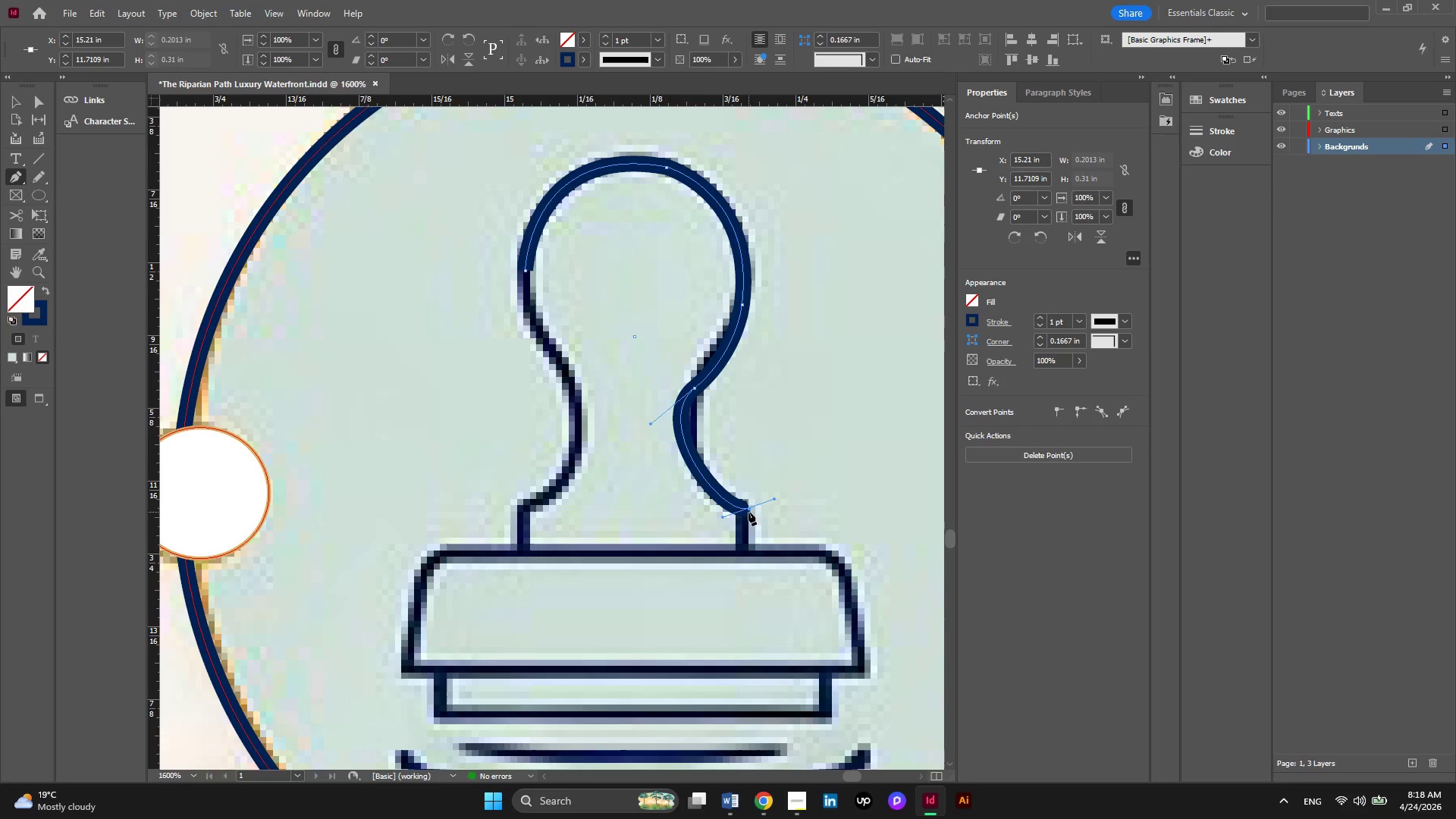 
left_click([748, 510])
 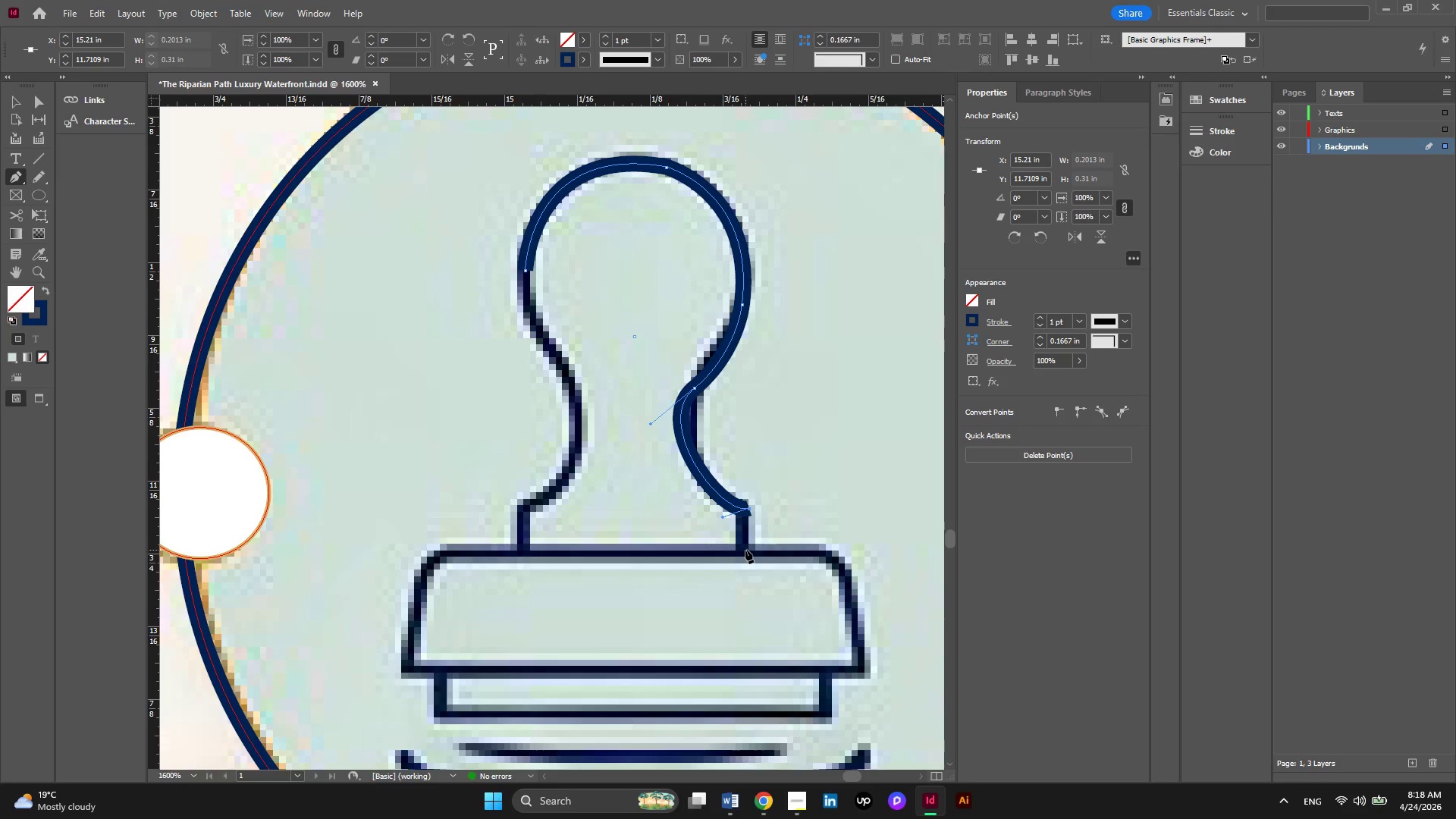 
left_click([745, 551])
 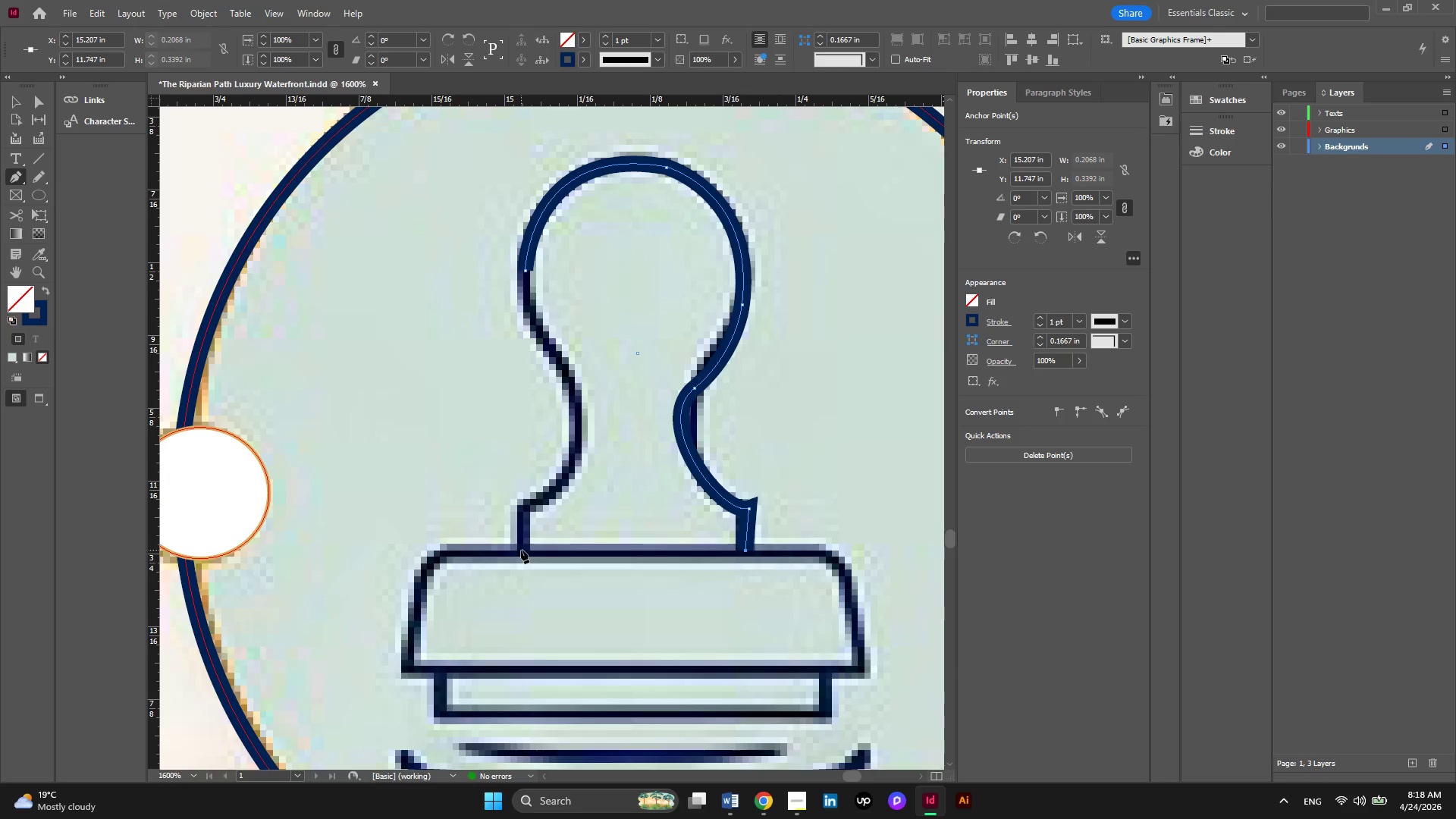 
left_click([521, 550])
 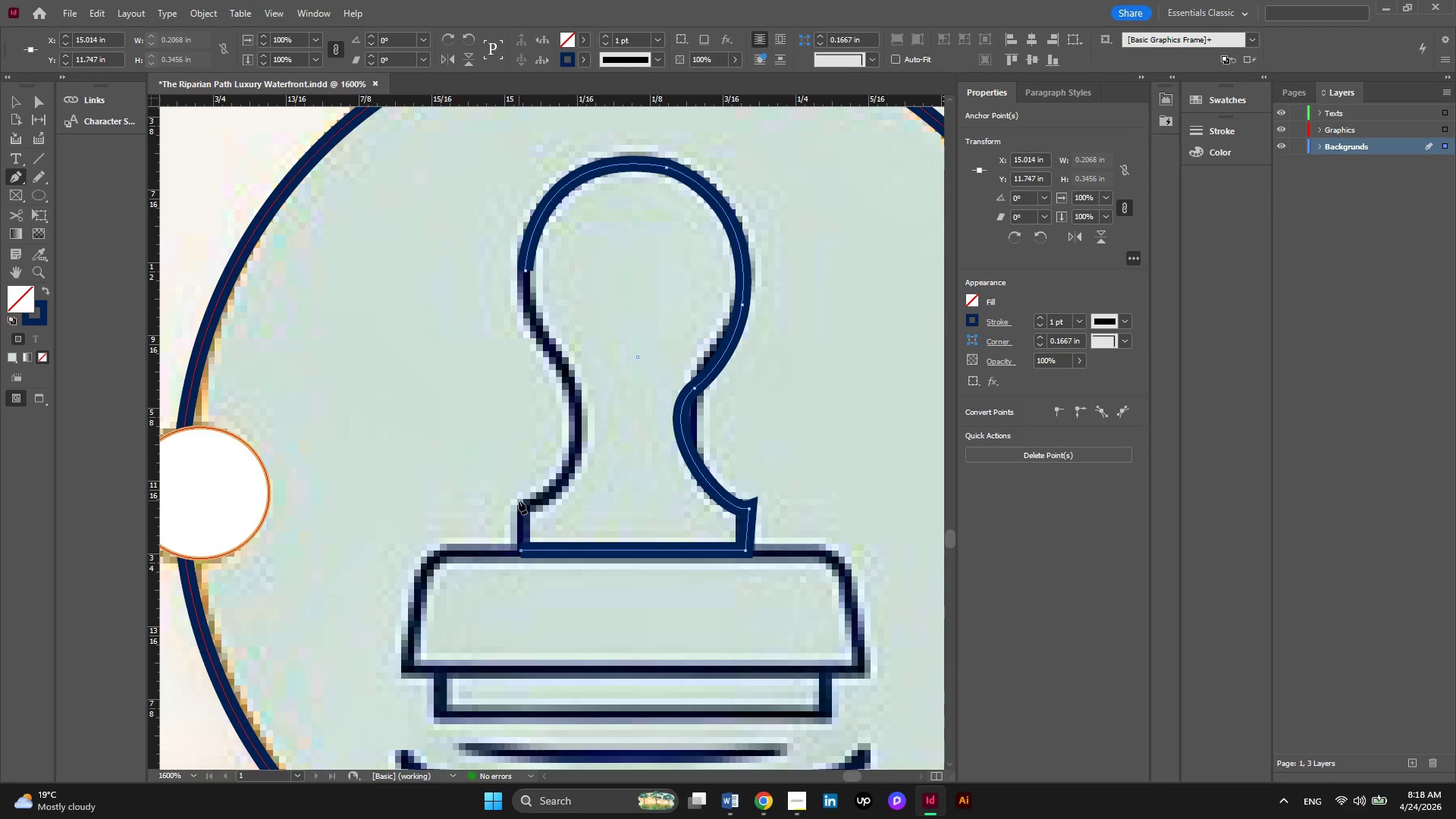 
left_click([519, 500])
 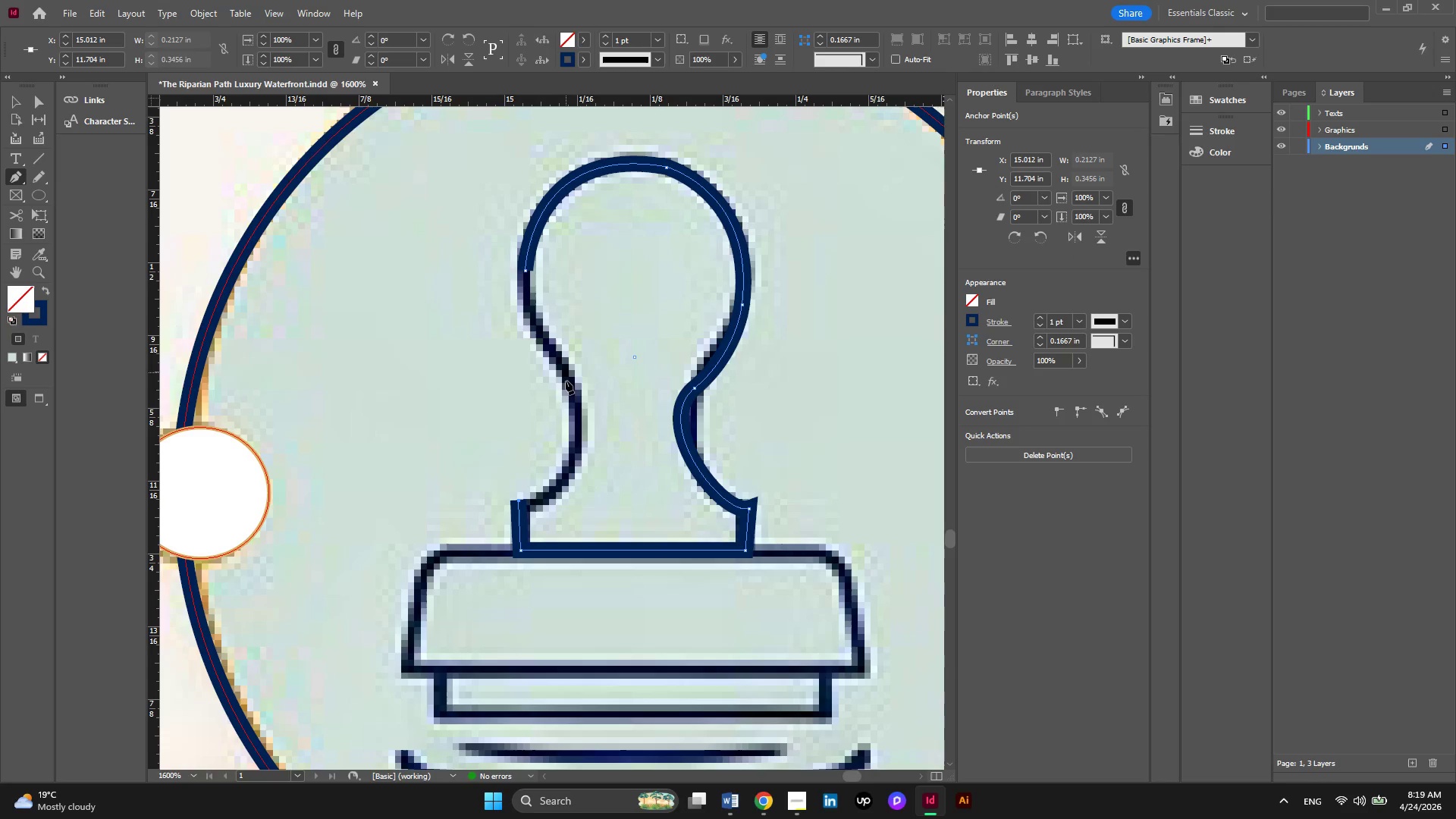 
left_click_drag(start_coordinate=[566, 382], to_coordinate=[516, 286])
 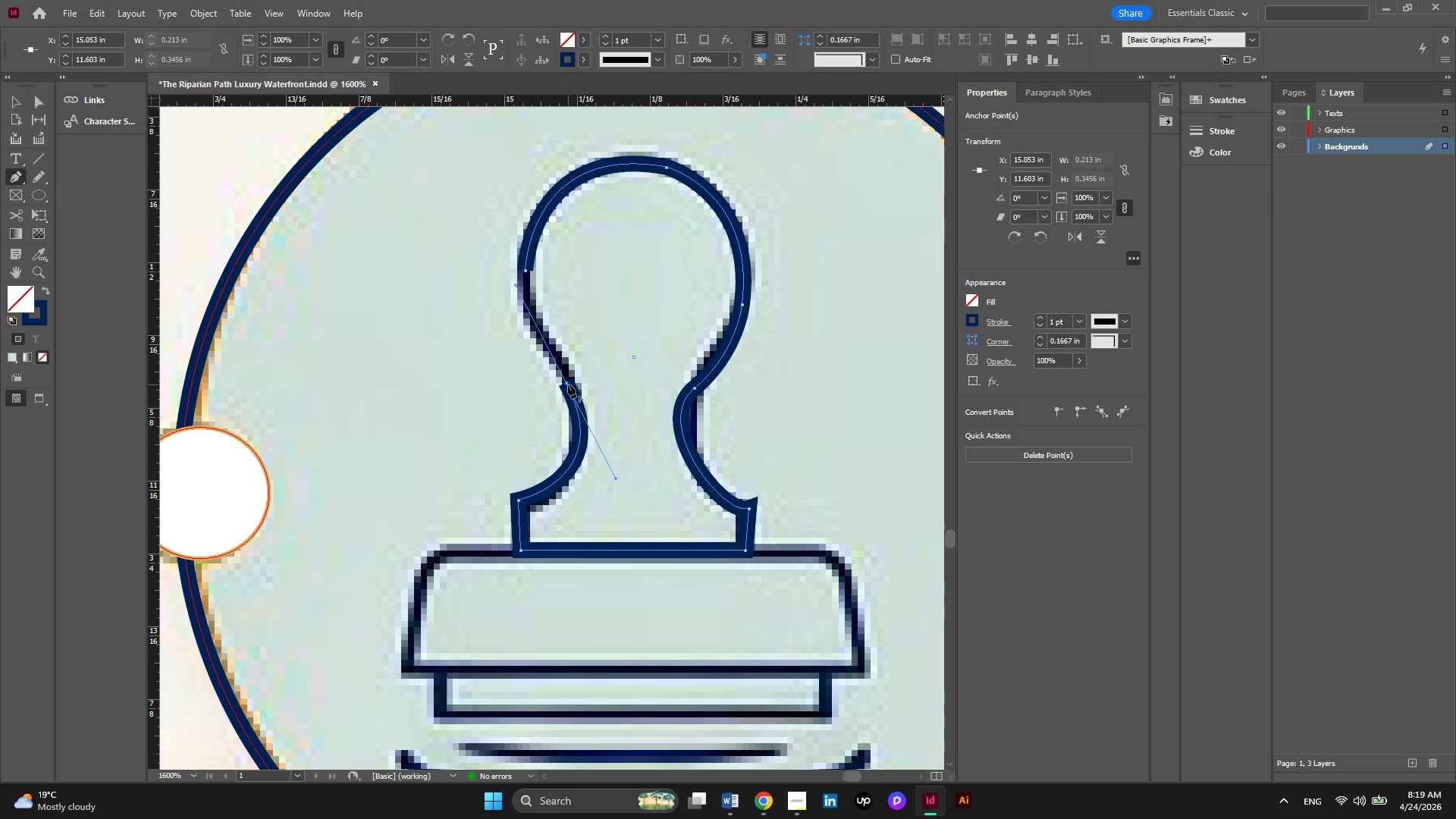 
left_click([568, 384])
 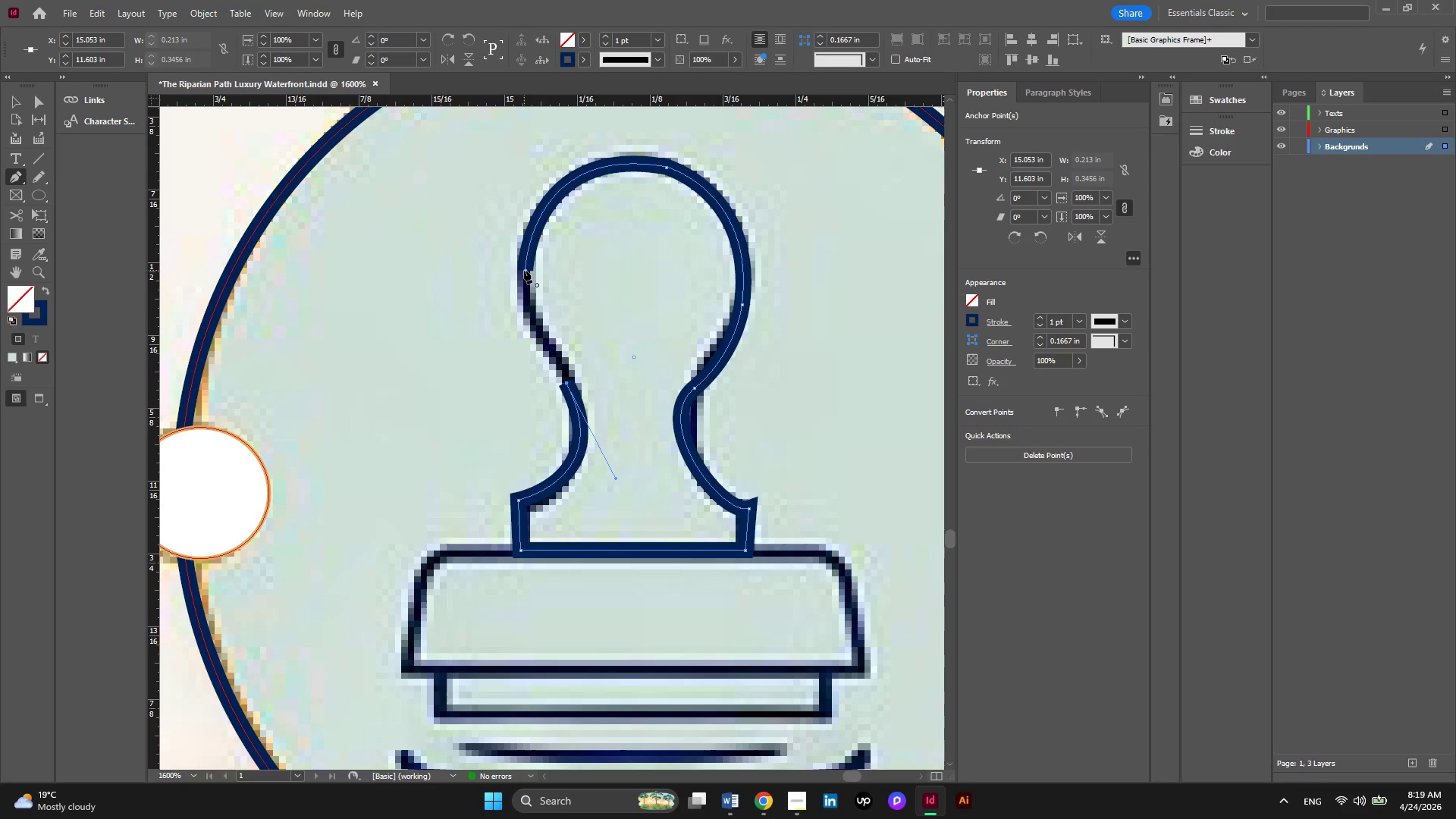 
left_click_drag(start_coordinate=[524, 270], to_coordinate=[522, 359])
 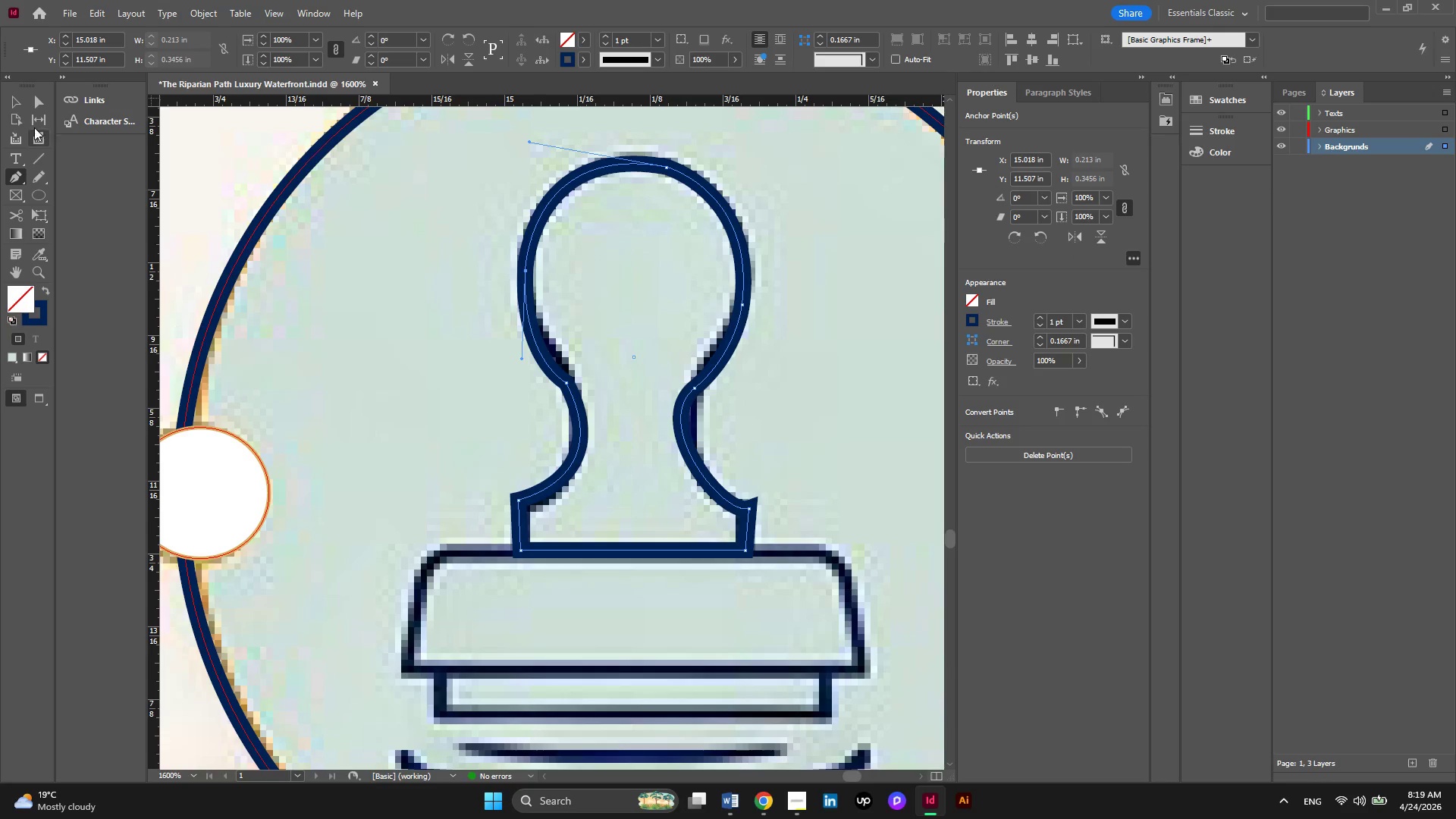 
left_click([35, 105])
 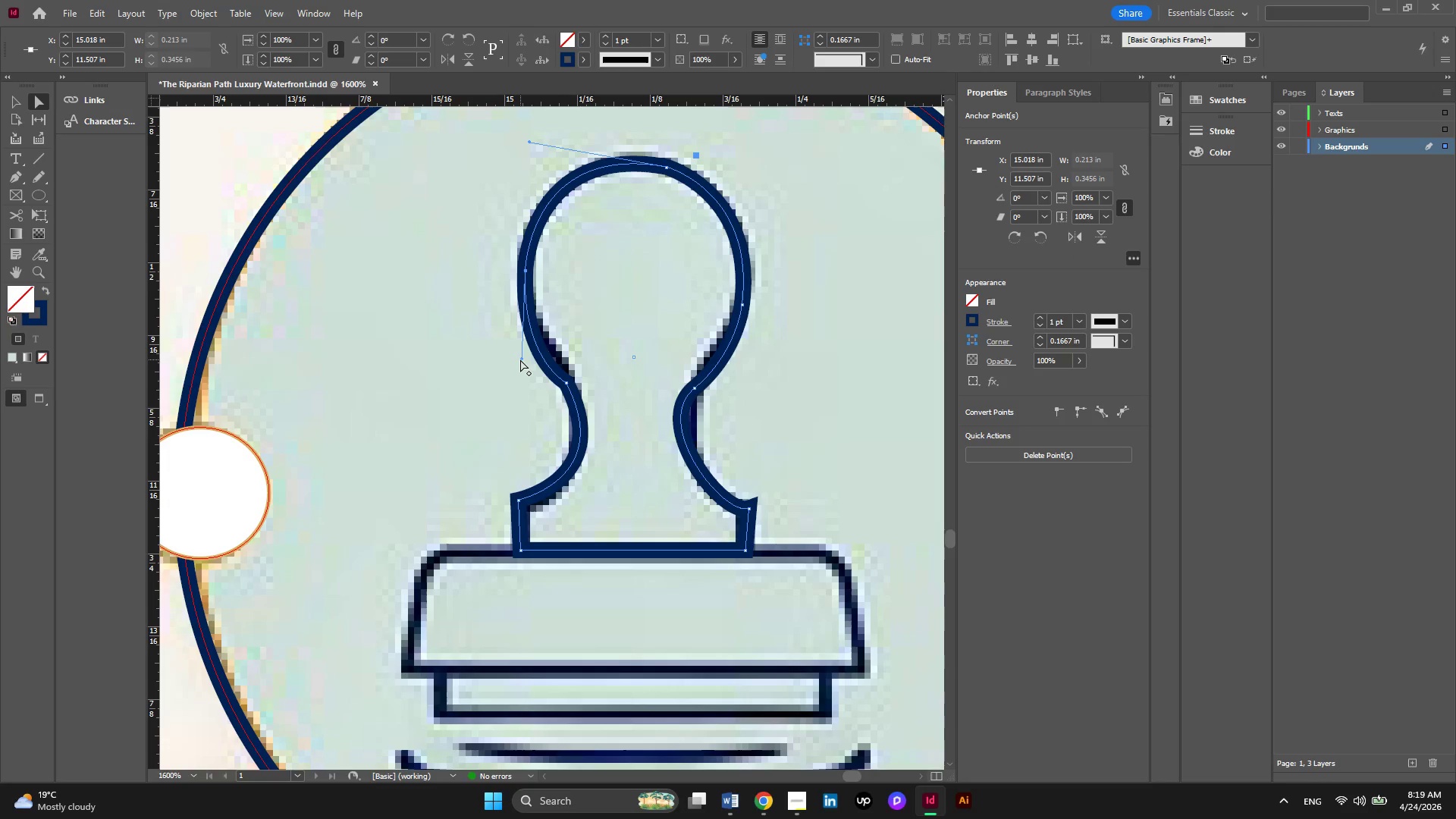 
left_click_drag(start_coordinate=[520, 360], to_coordinate=[512, 322])
 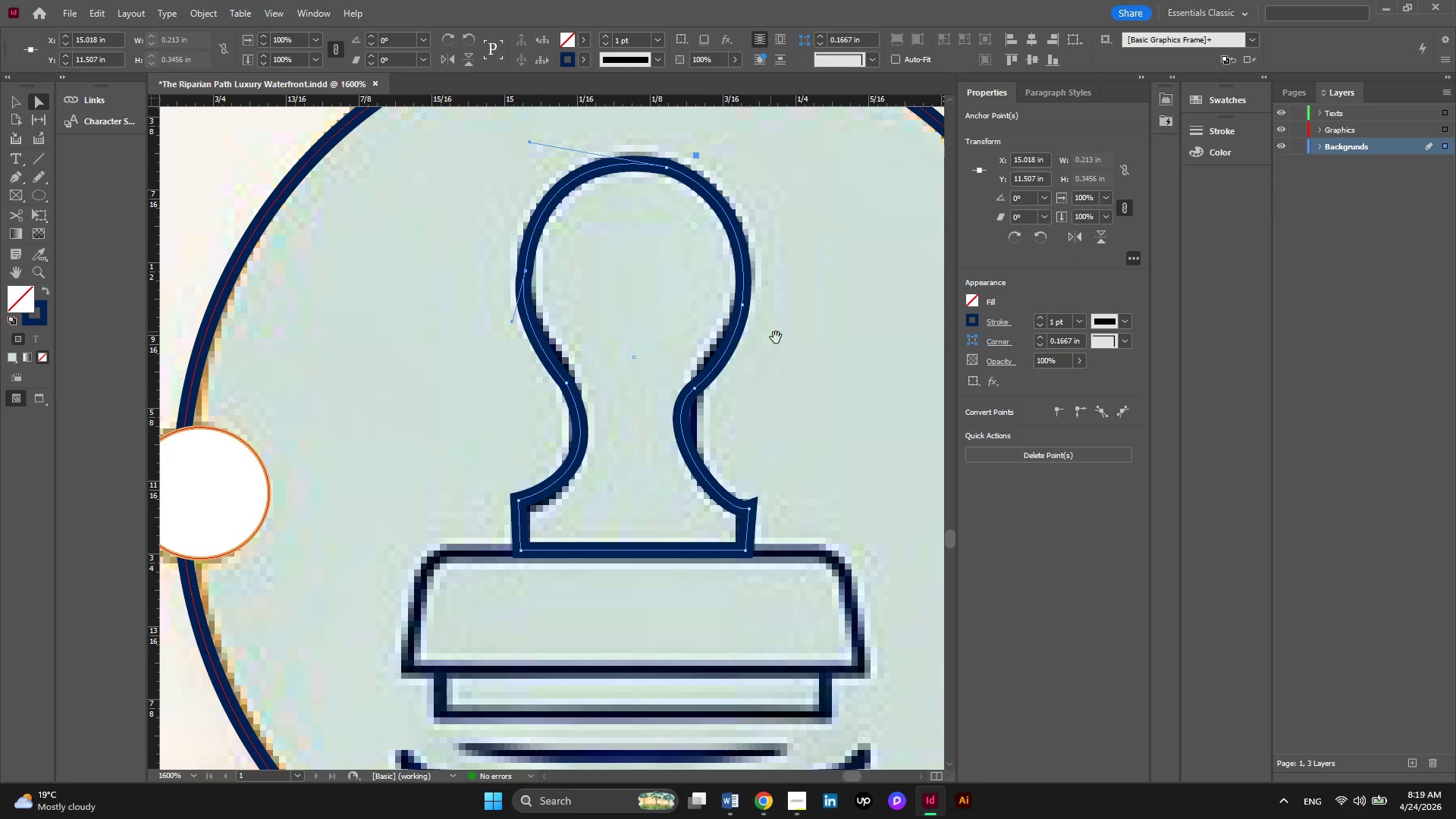 
wait(12.16)
 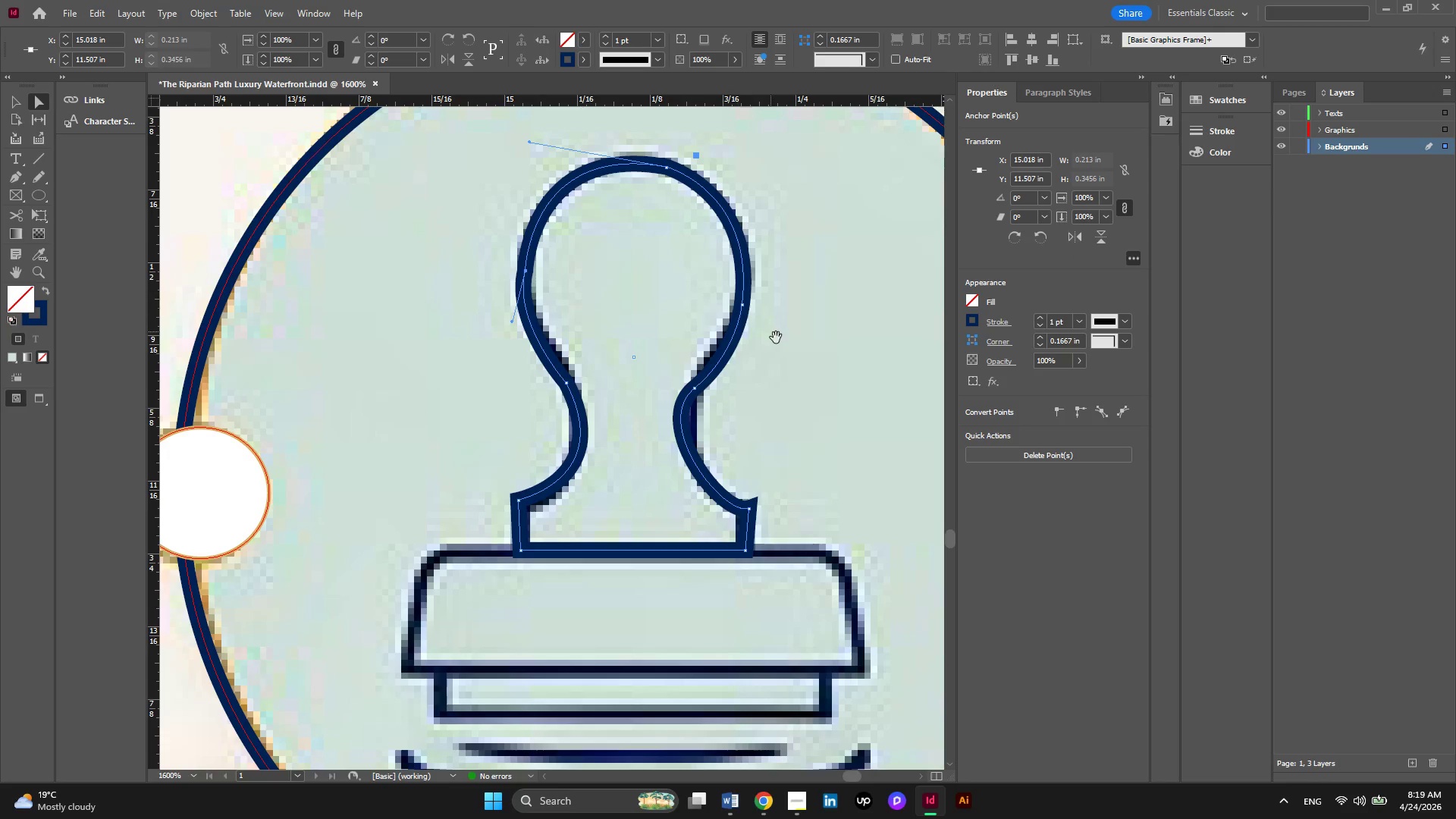 
left_click([696, 390])
 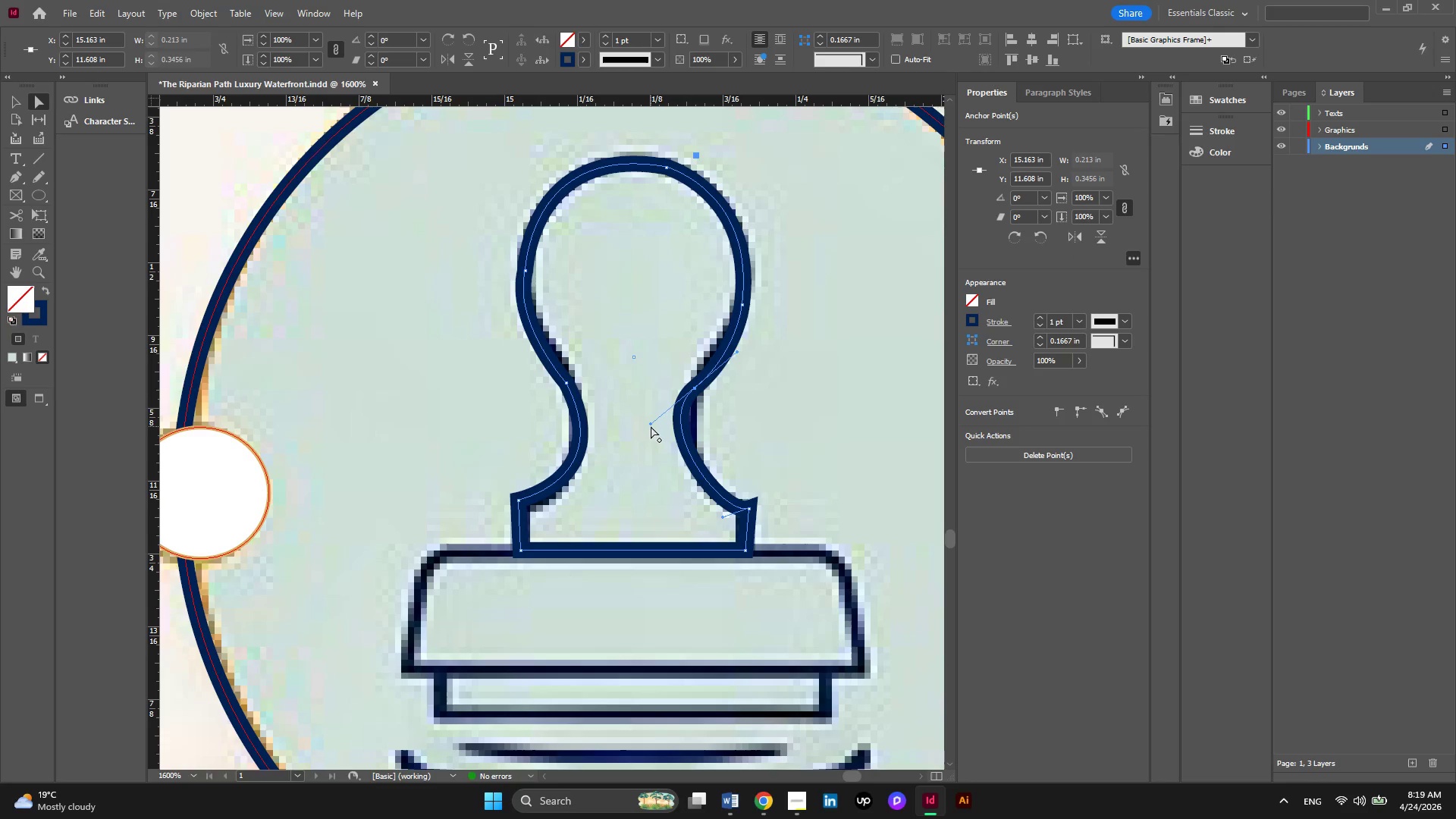 
left_click_drag(start_coordinate=[650, 422], to_coordinate=[657, 443])
 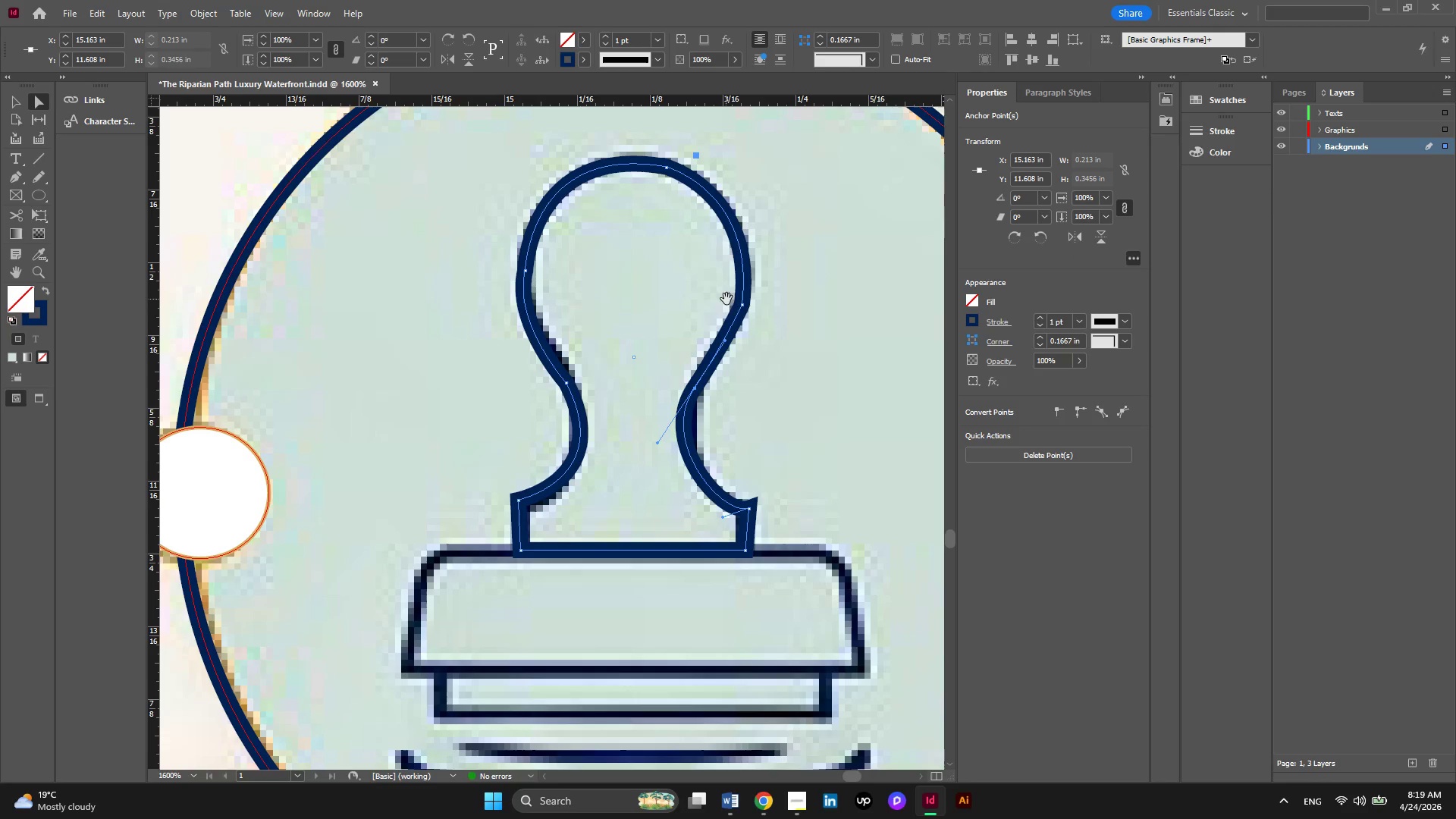 
left_click([742, 306])
 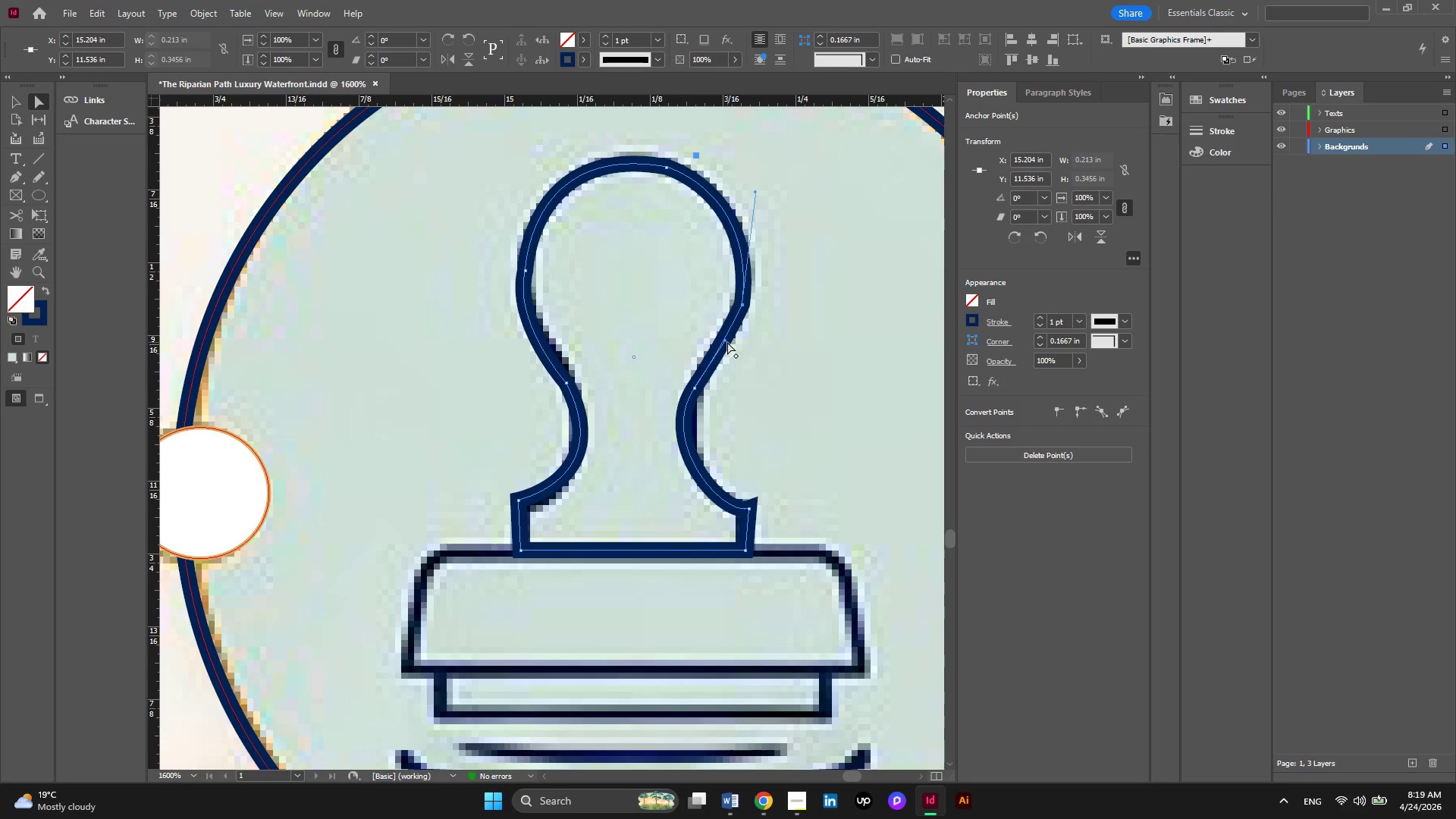 
left_click_drag(start_coordinate=[727, 342], to_coordinate=[731, 359])
 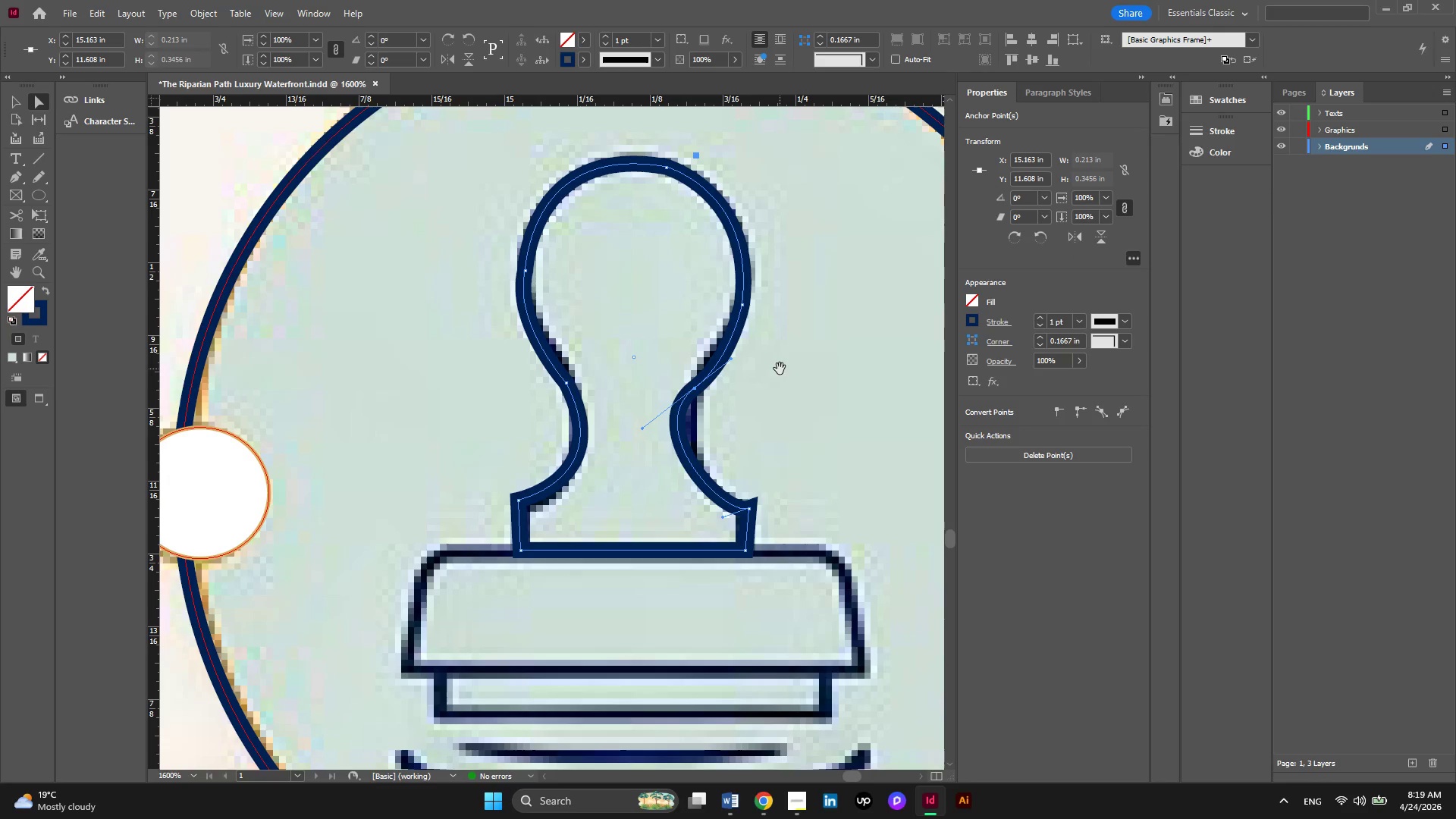 
key(Control+Z)
 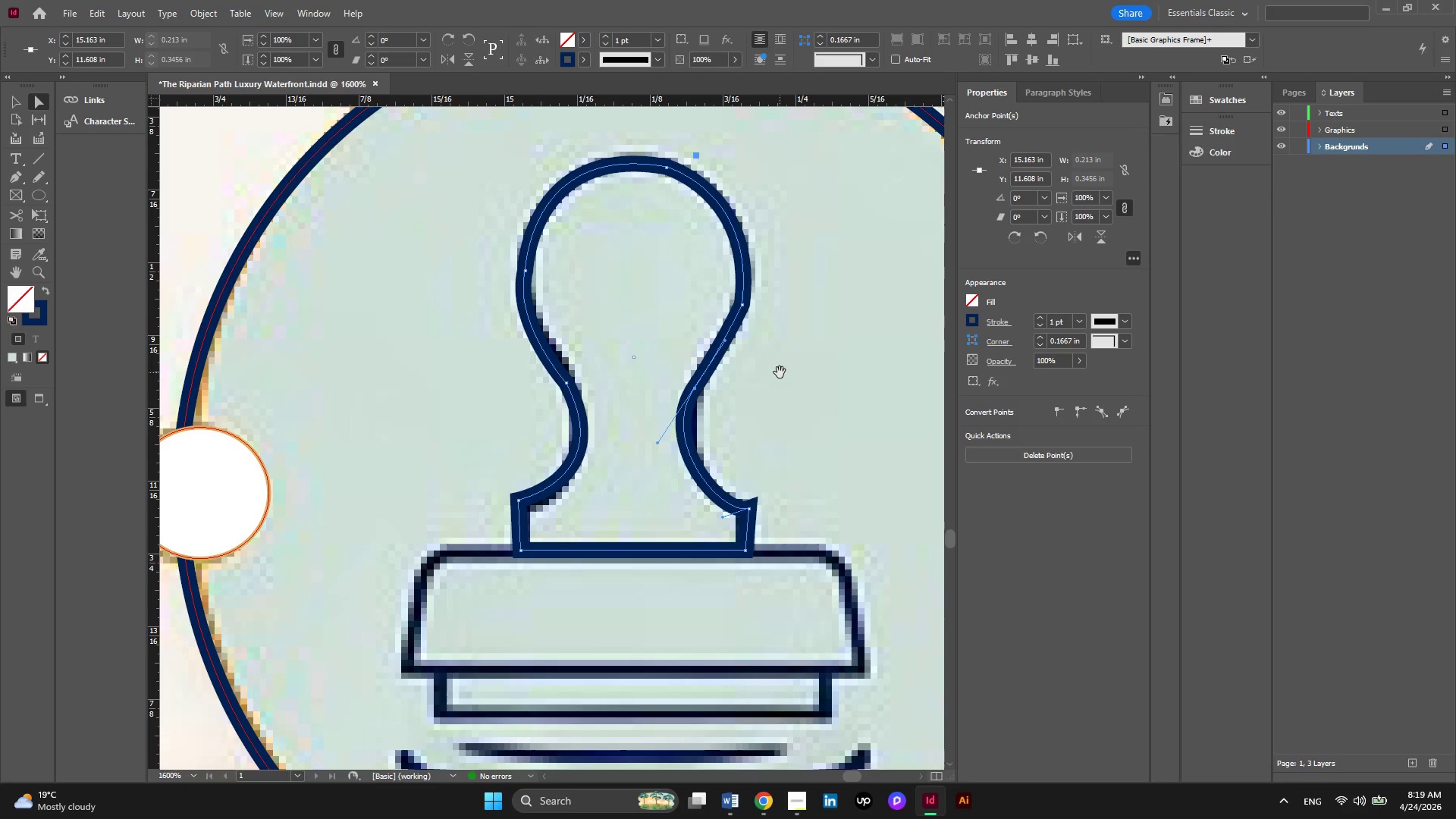 
left_click([780, 372])
 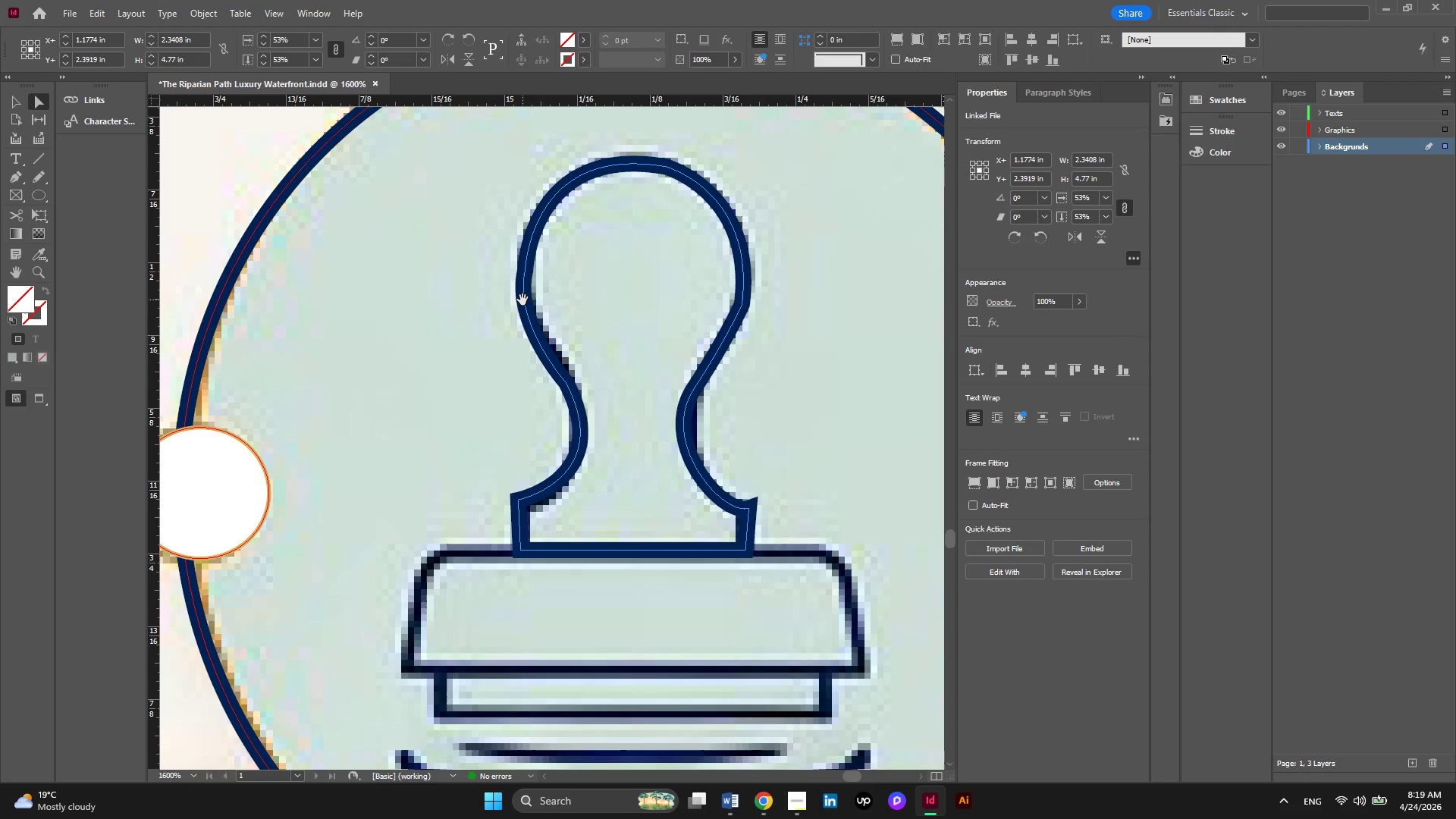 
key(Alt+AltLeft)
 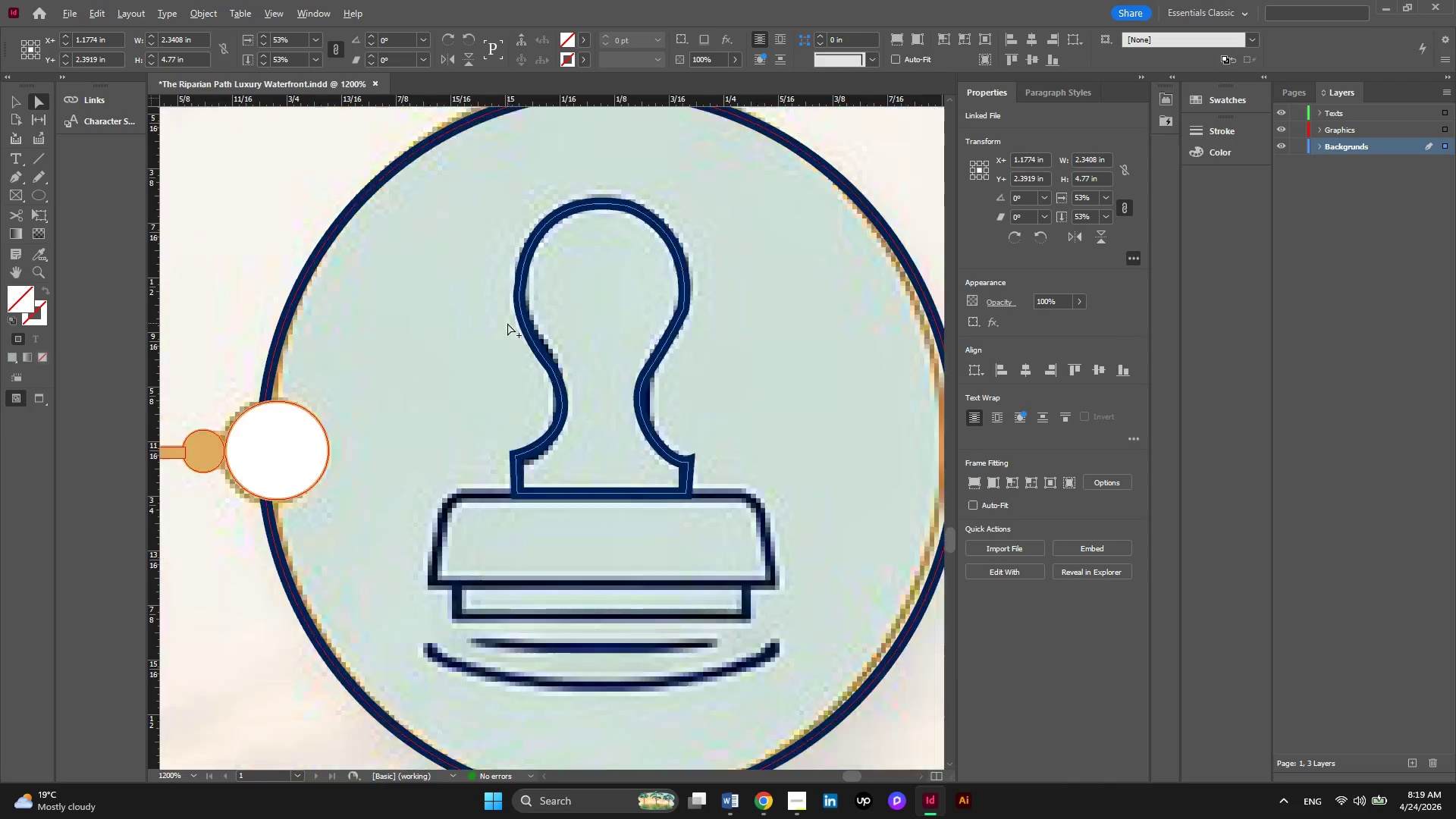 
key(Alt+AltLeft)
 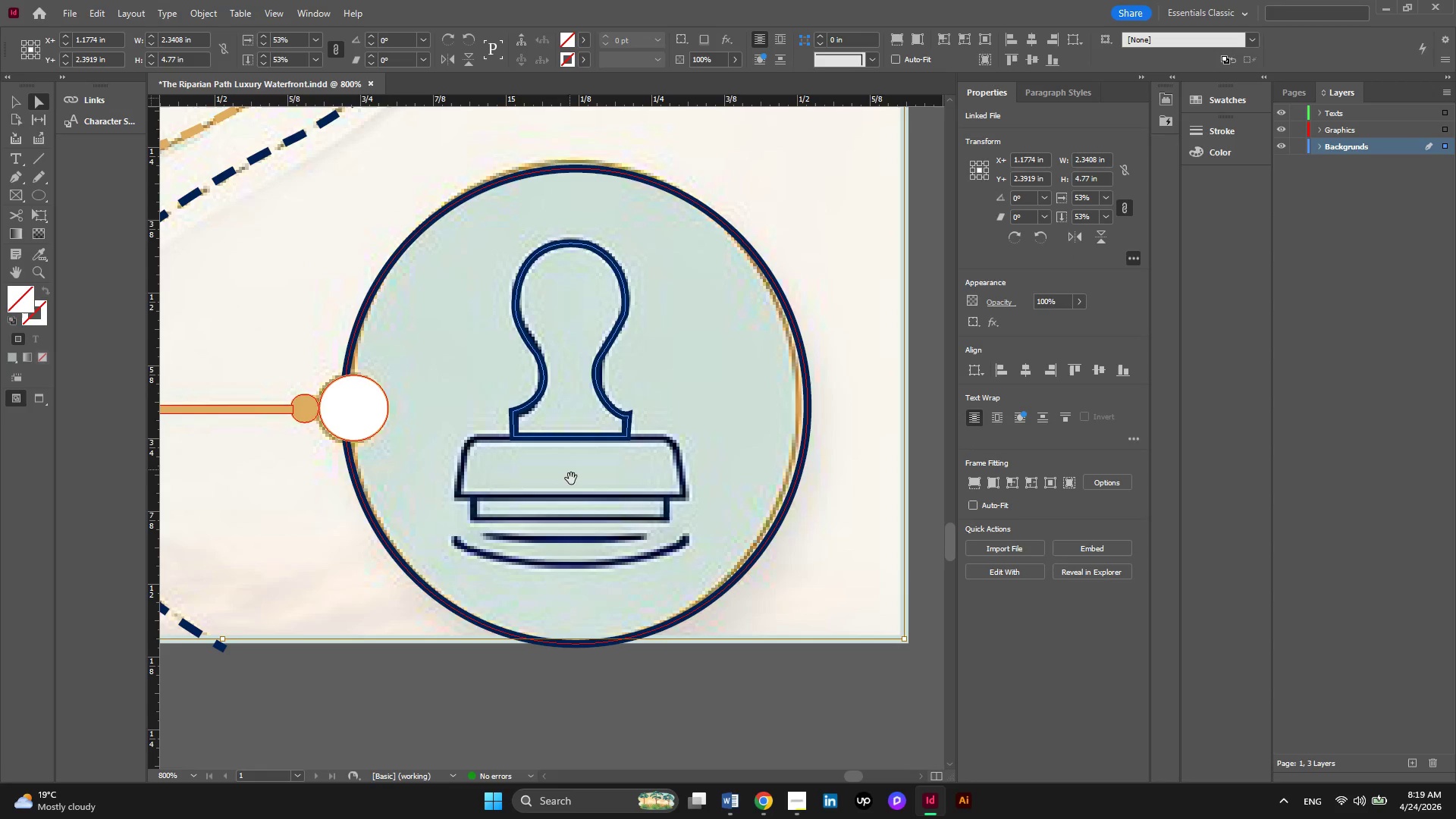 
scroll: coordinate [507, 323], scroll_direction: down, amount: 2.0
 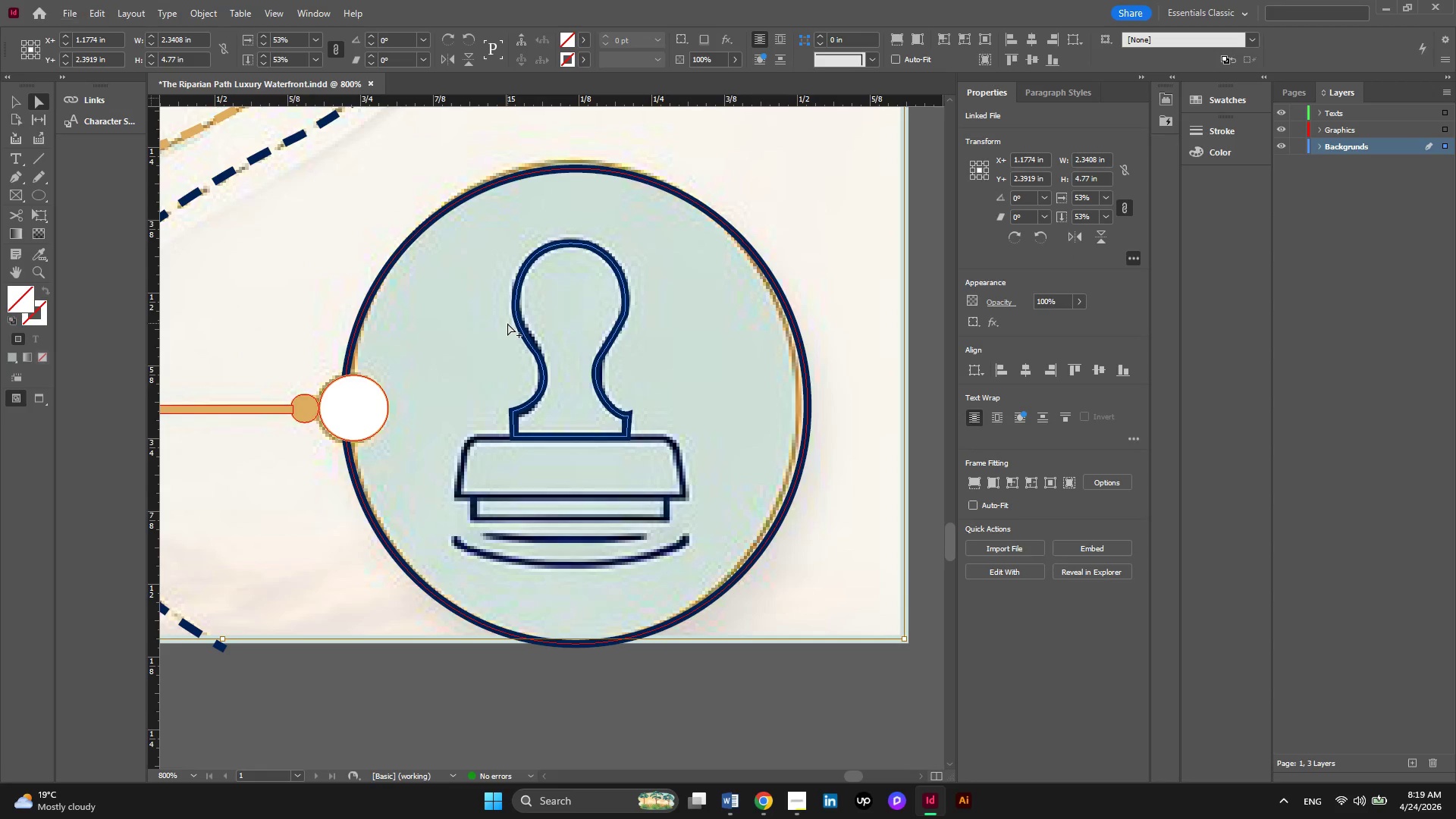 
hold_key(key=AltLeft, duration=0.33)
scroll: coordinate [574, 488], scroll_direction: up, amount: 2.0
 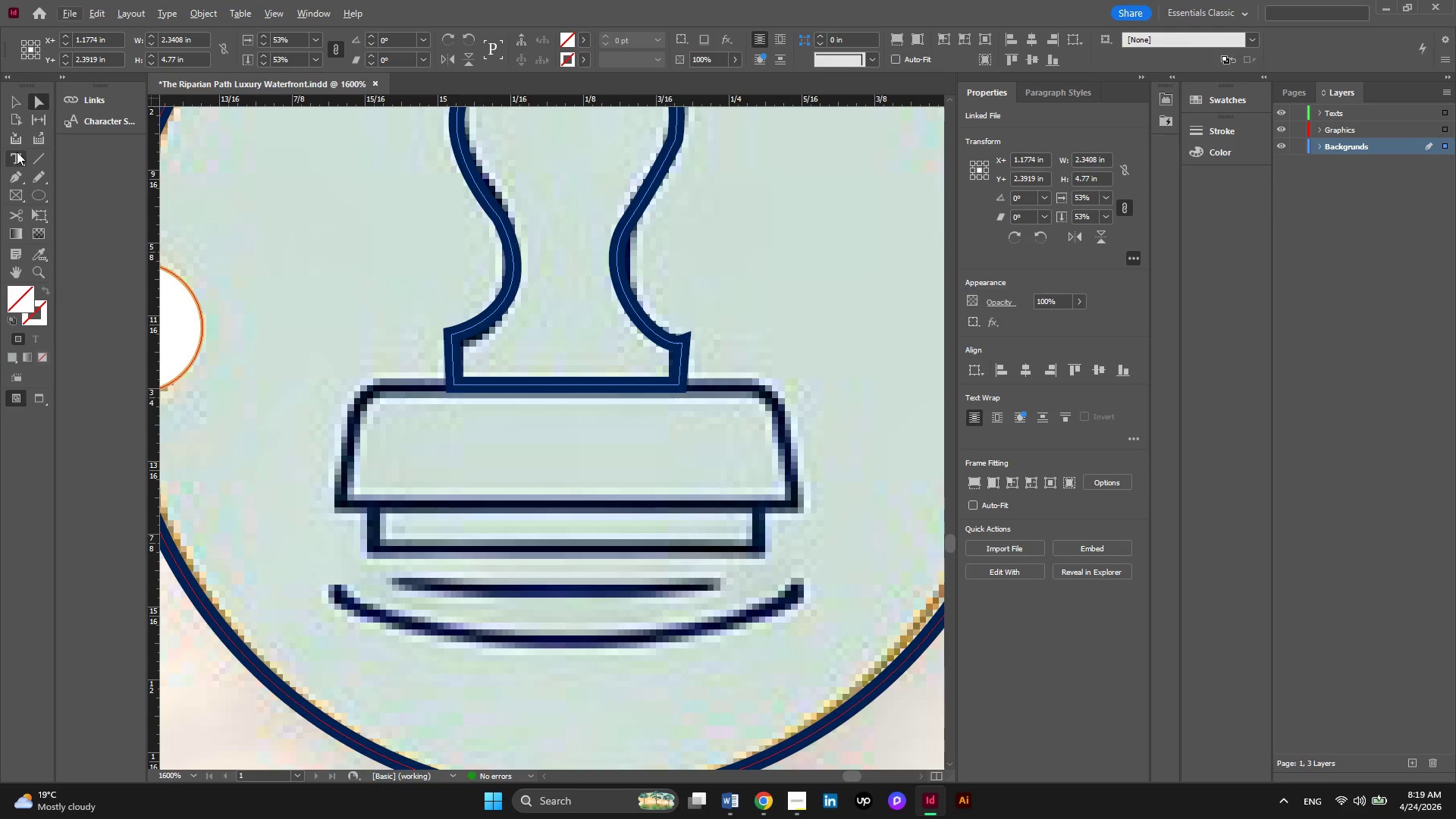 
left_click([14, 175])
 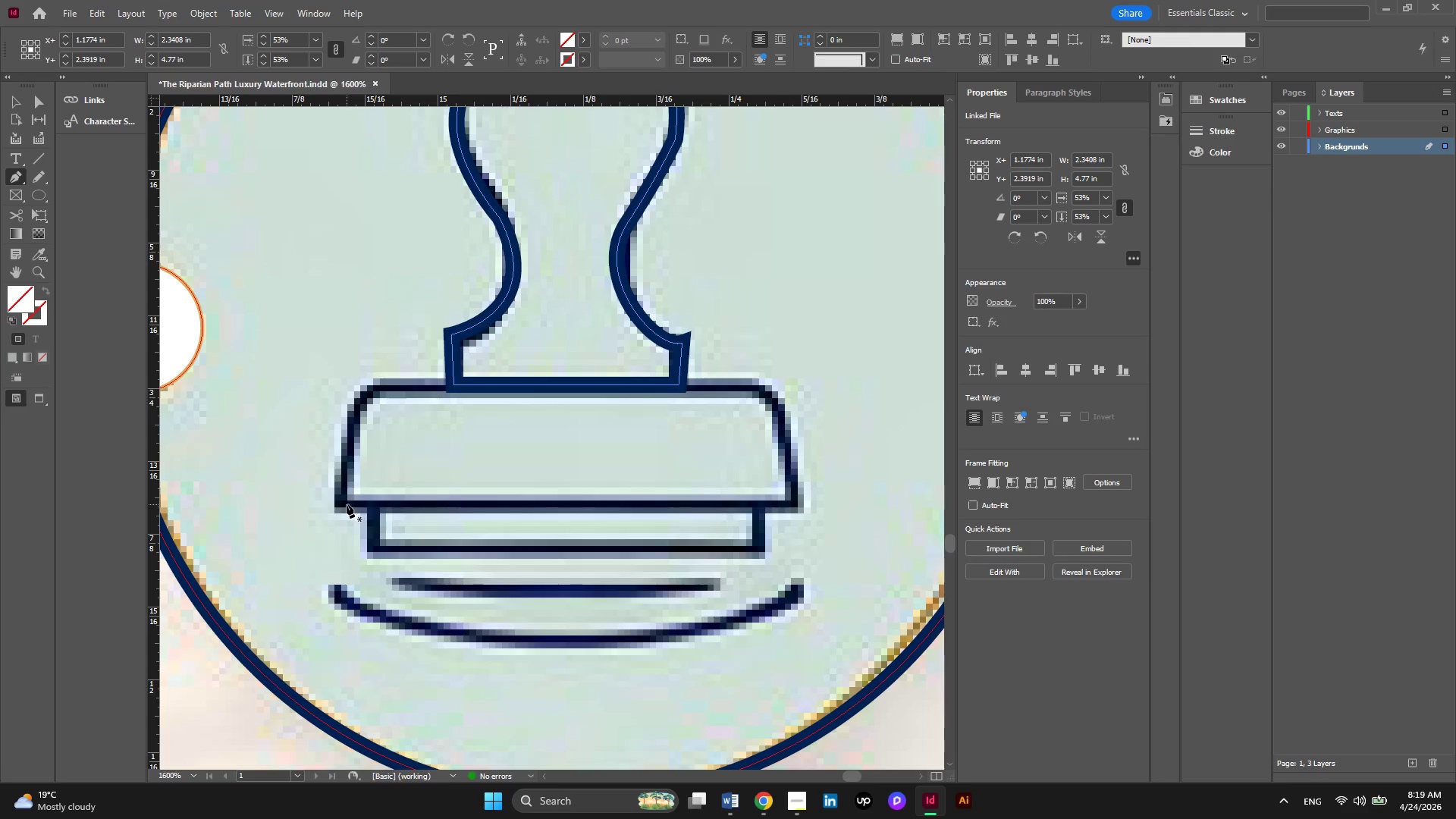 
left_click([345, 504])
 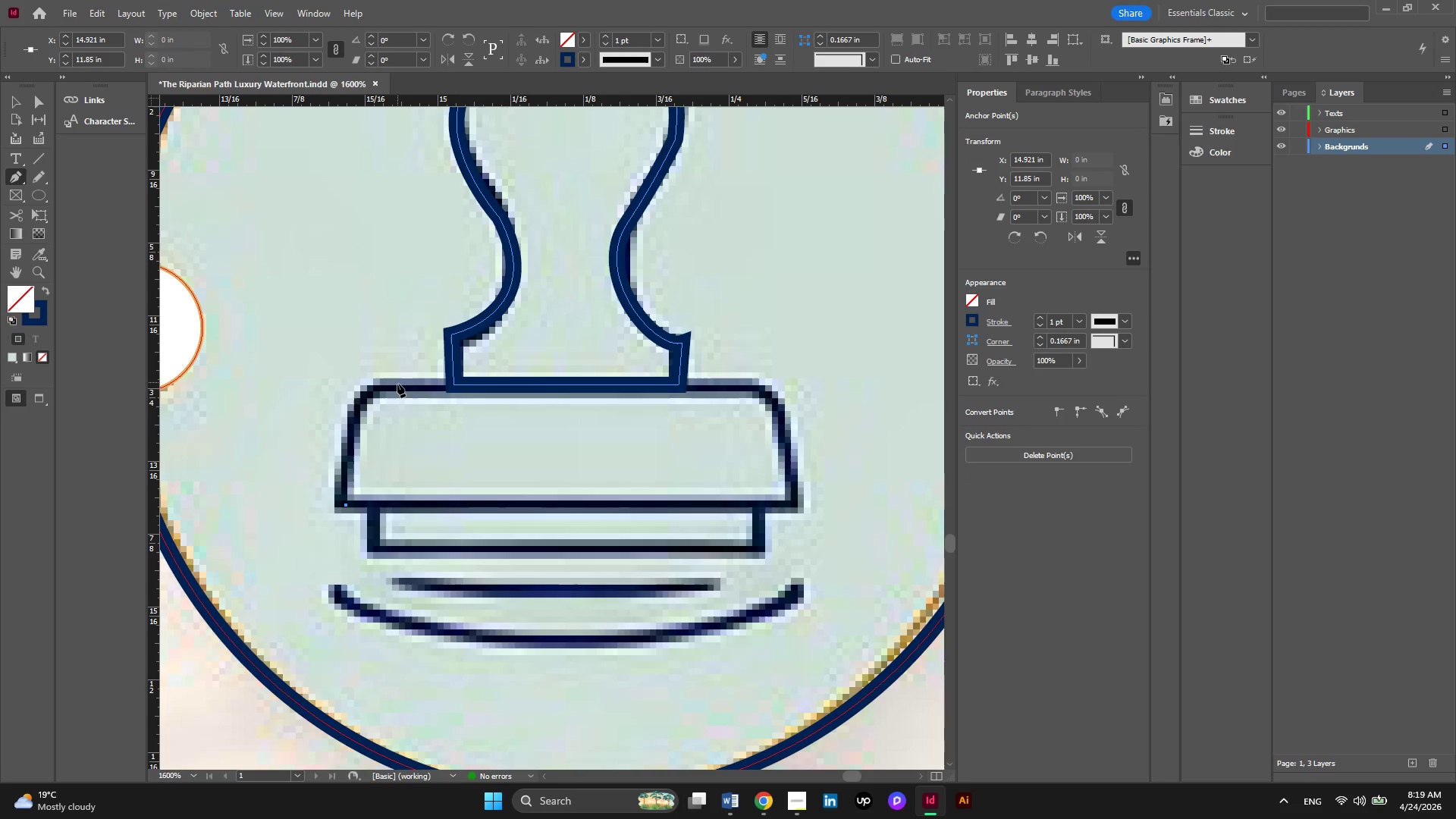 
left_click_drag(start_coordinate=[397, 384], to_coordinate=[459, 370])
 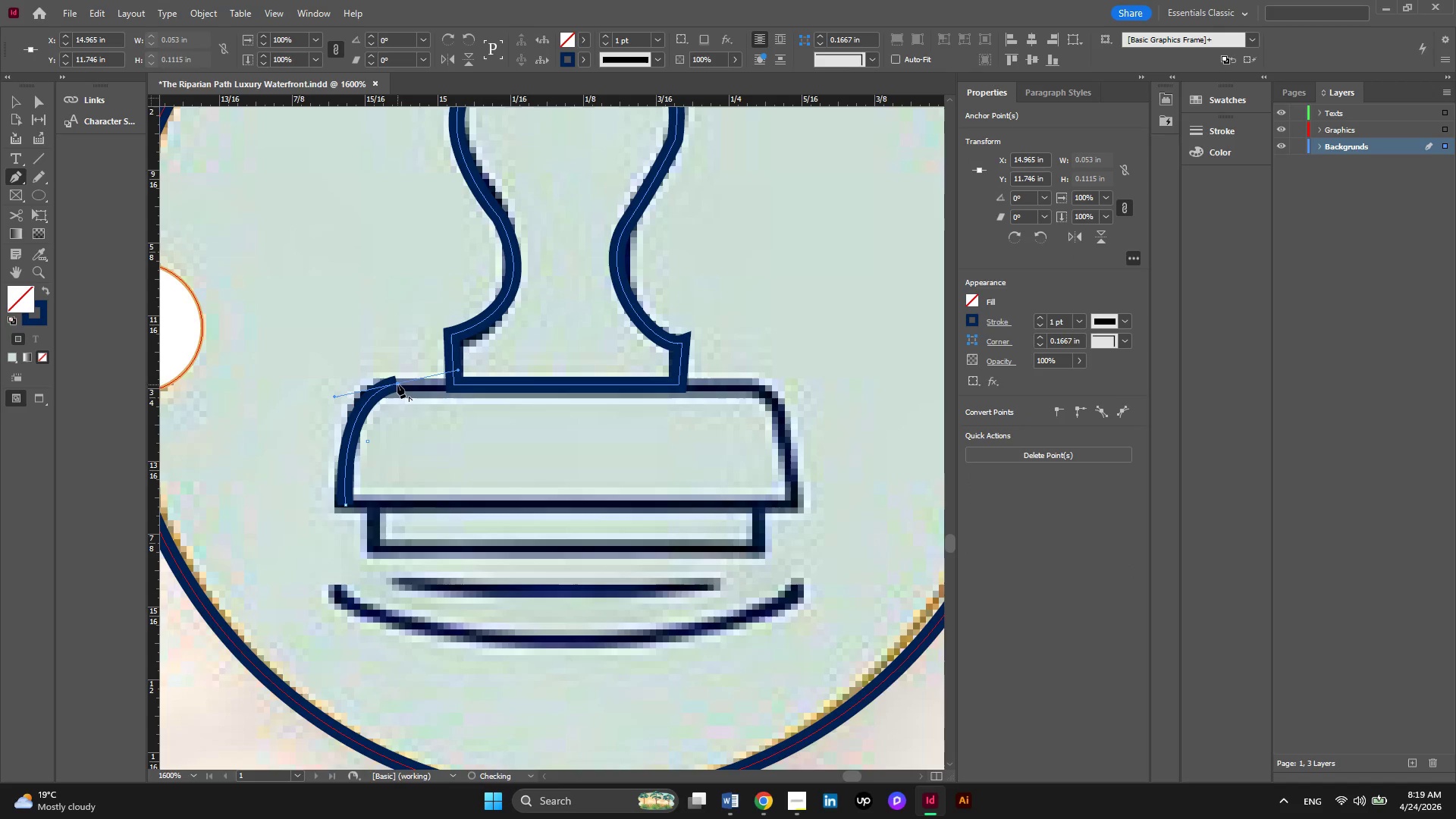 
left_click([397, 384])
 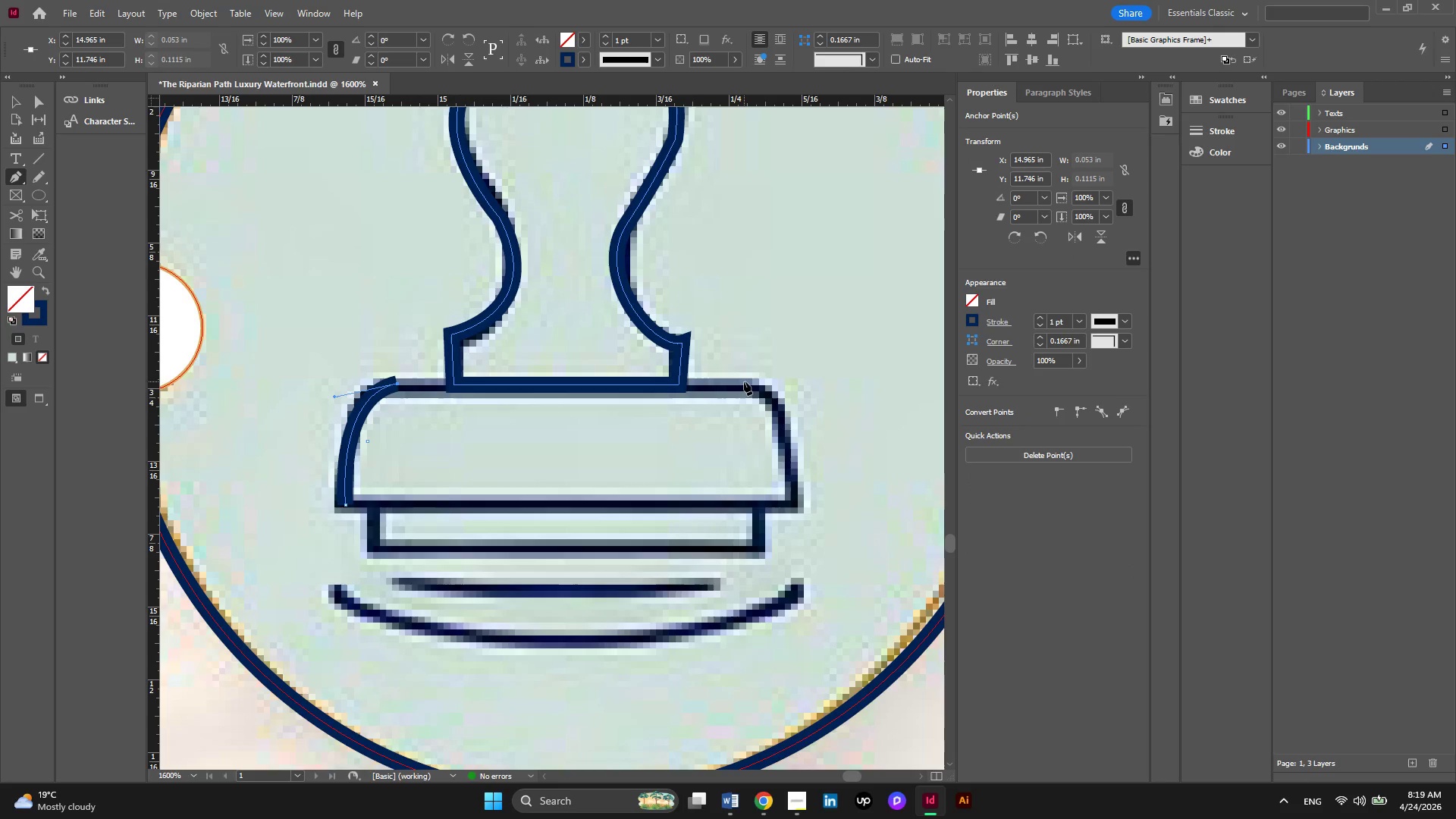 
left_click([744, 381])
 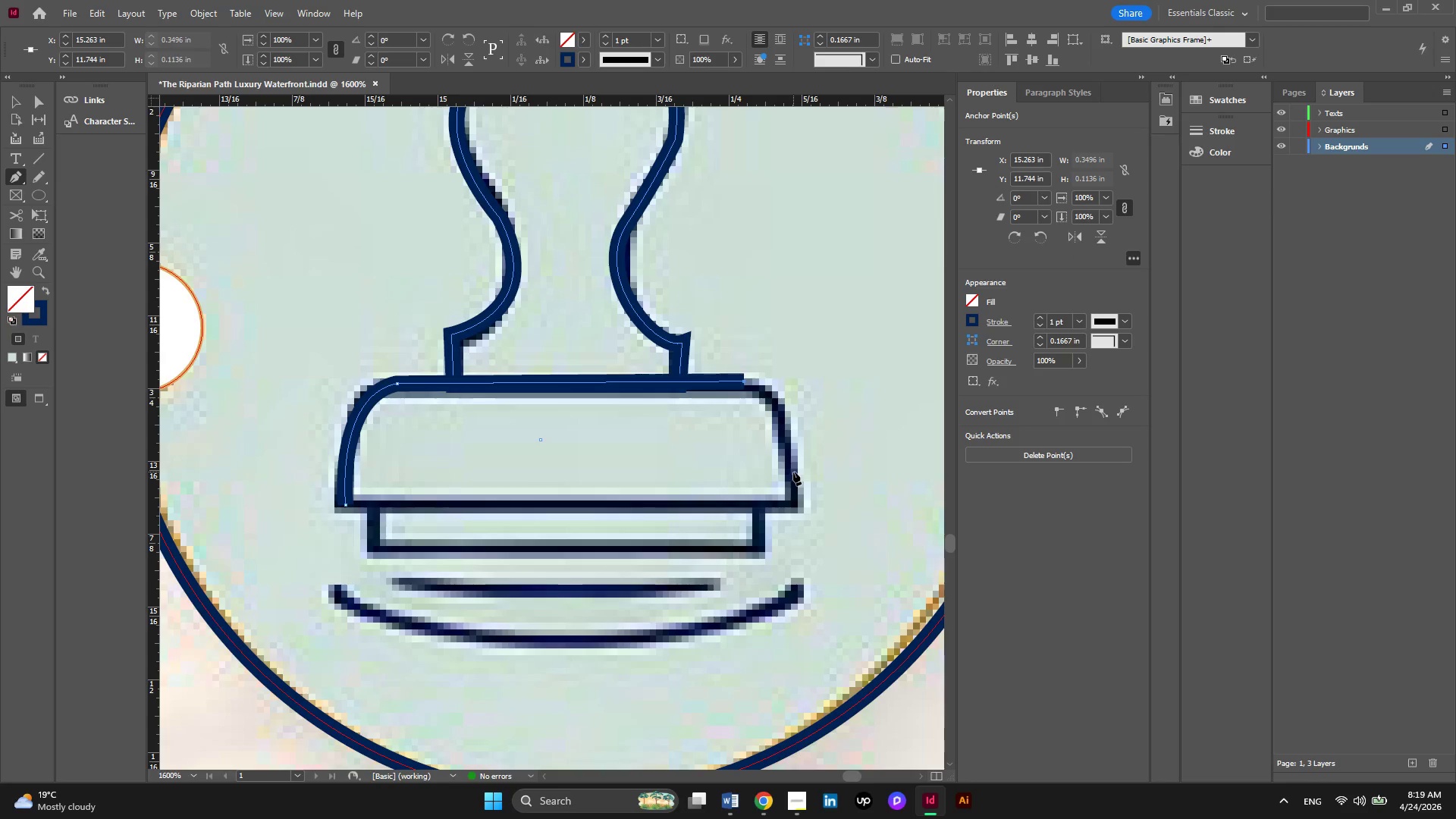 
left_click_drag(start_coordinate=[793, 472], to_coordinate=[799, 555])
 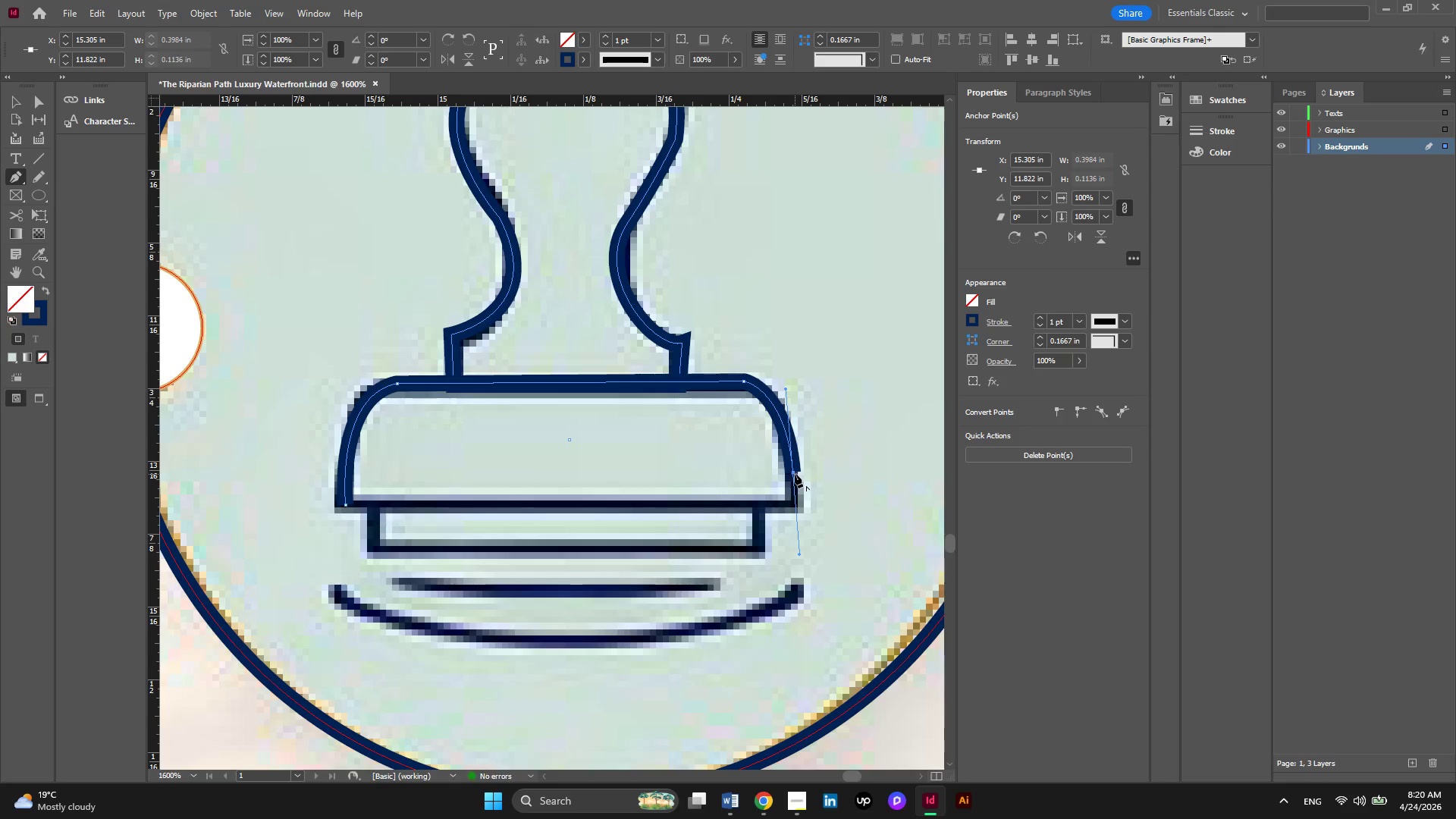 
left_click([795, 474])
 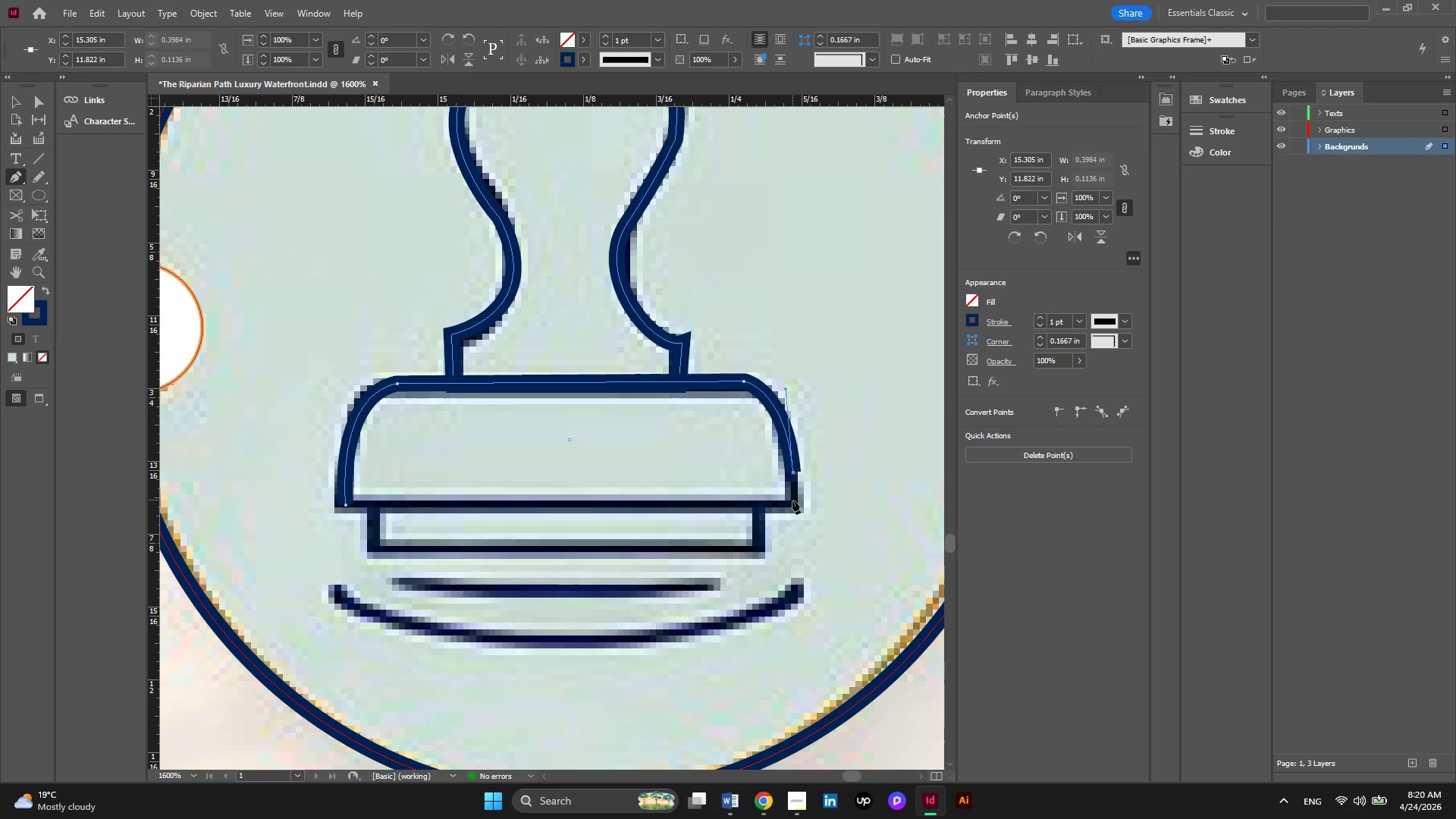 
left_click([792, 503])
 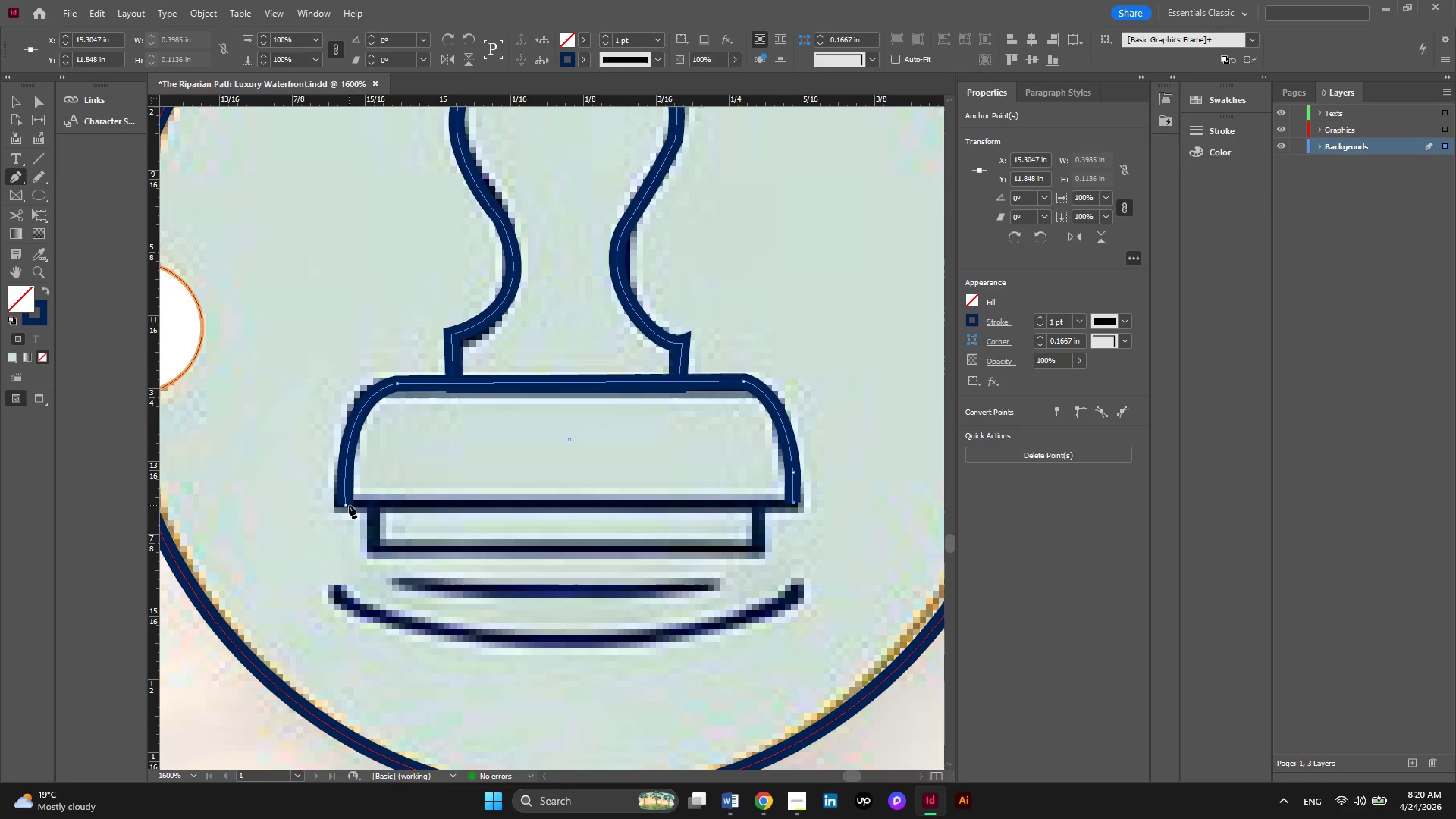 
left_click([349, 505])
 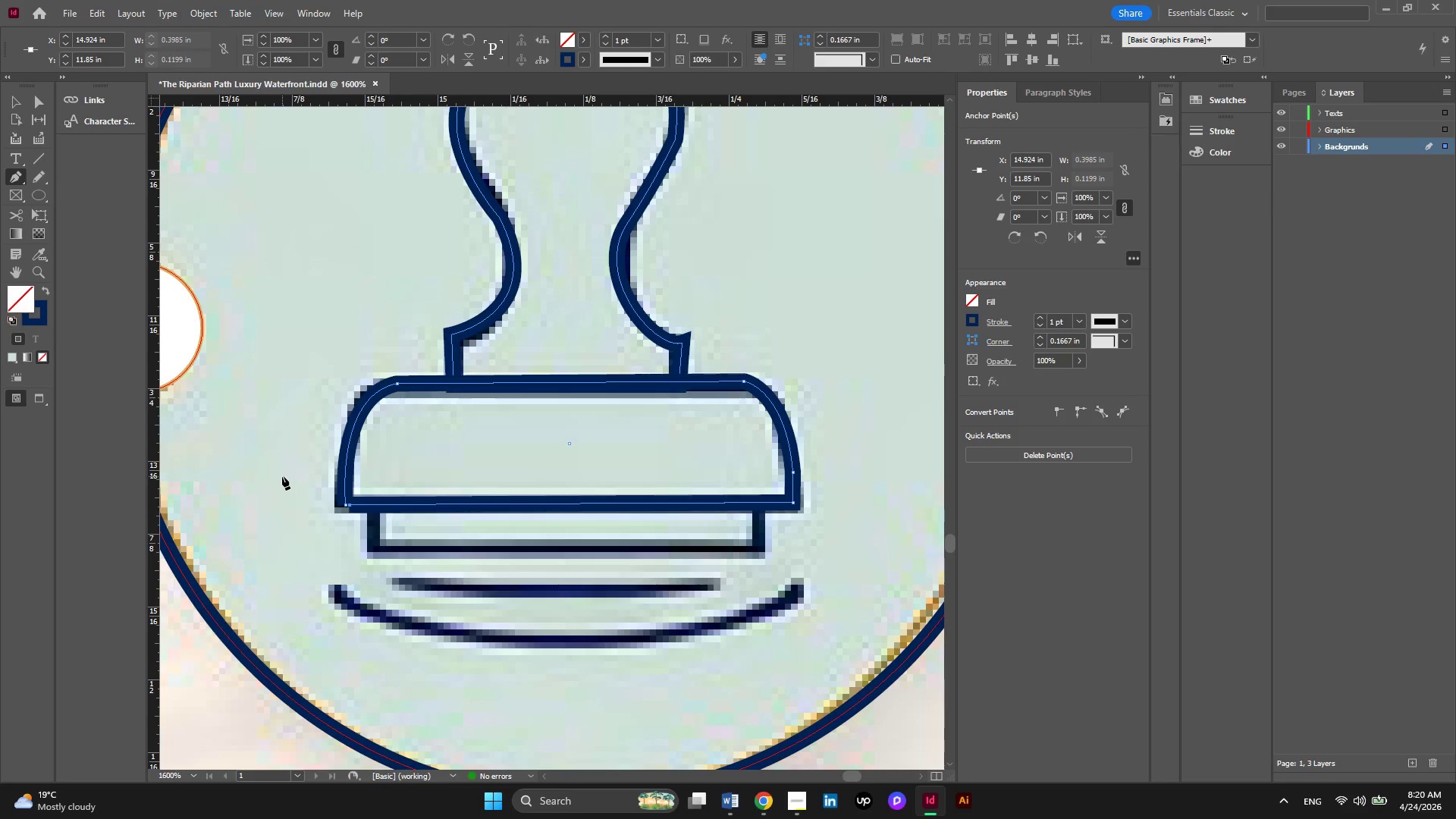 
key(Alt+AltLeft)
 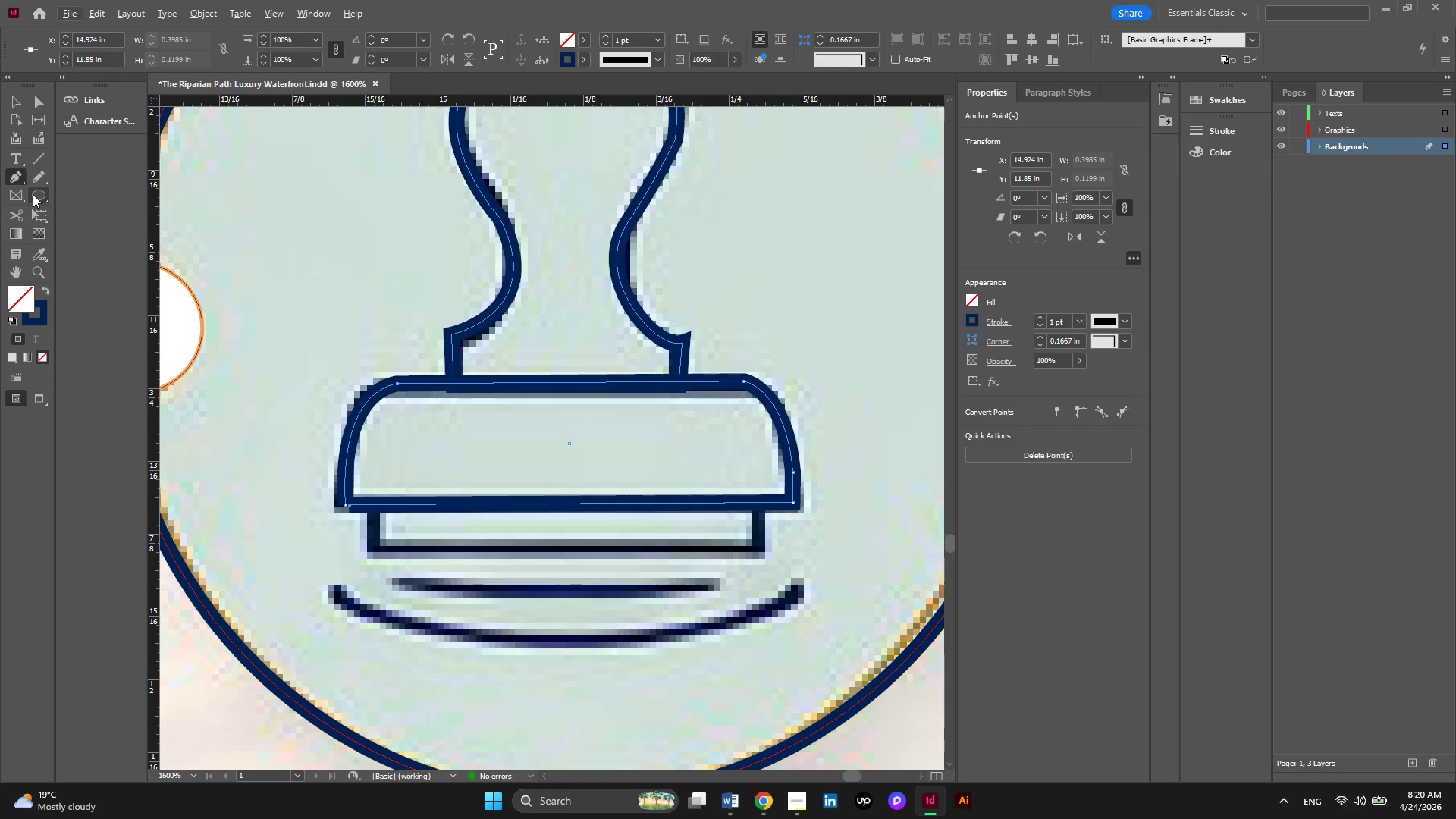 
right_click([33, 194])
 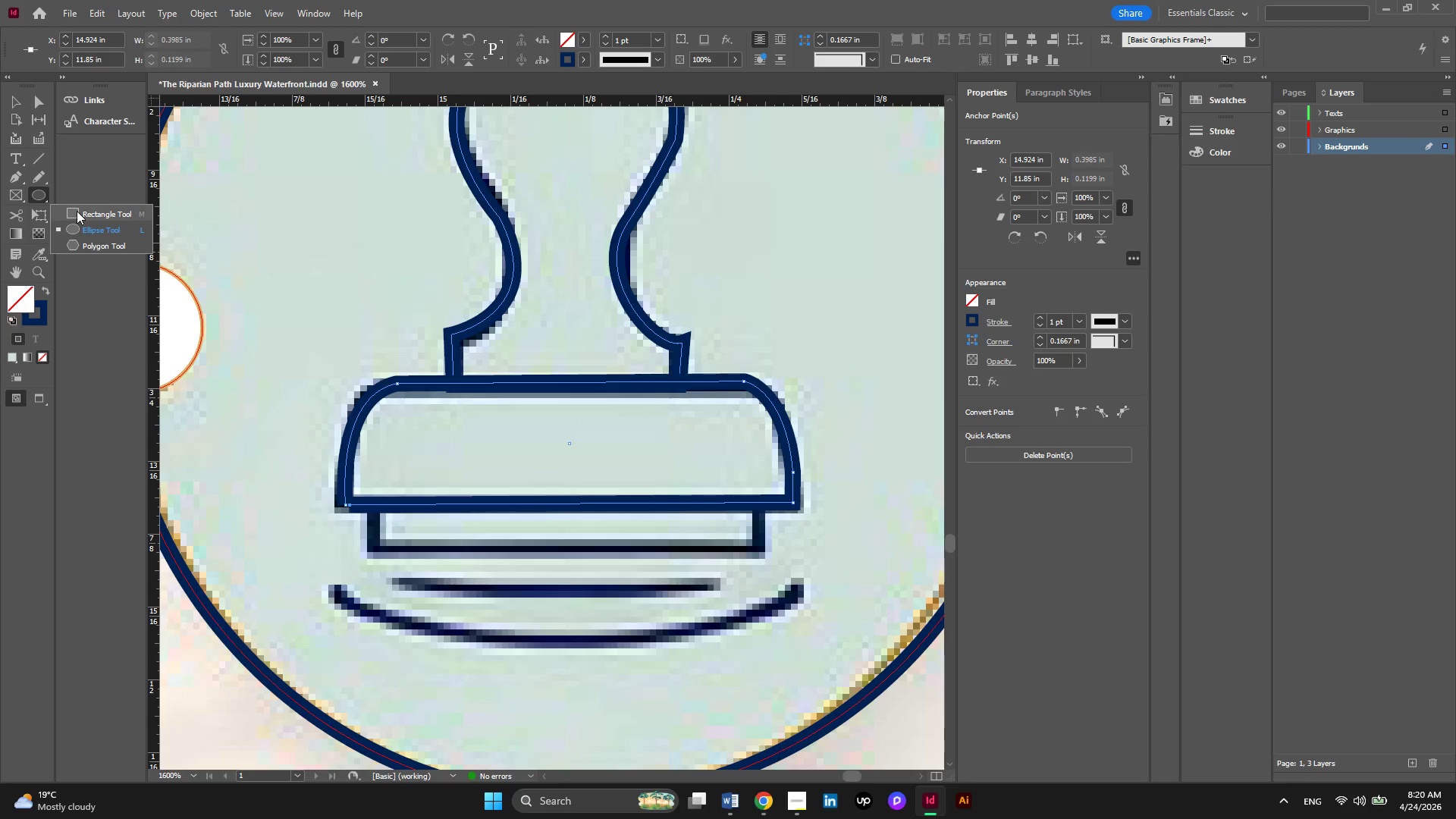 
left_click([77, 211])
 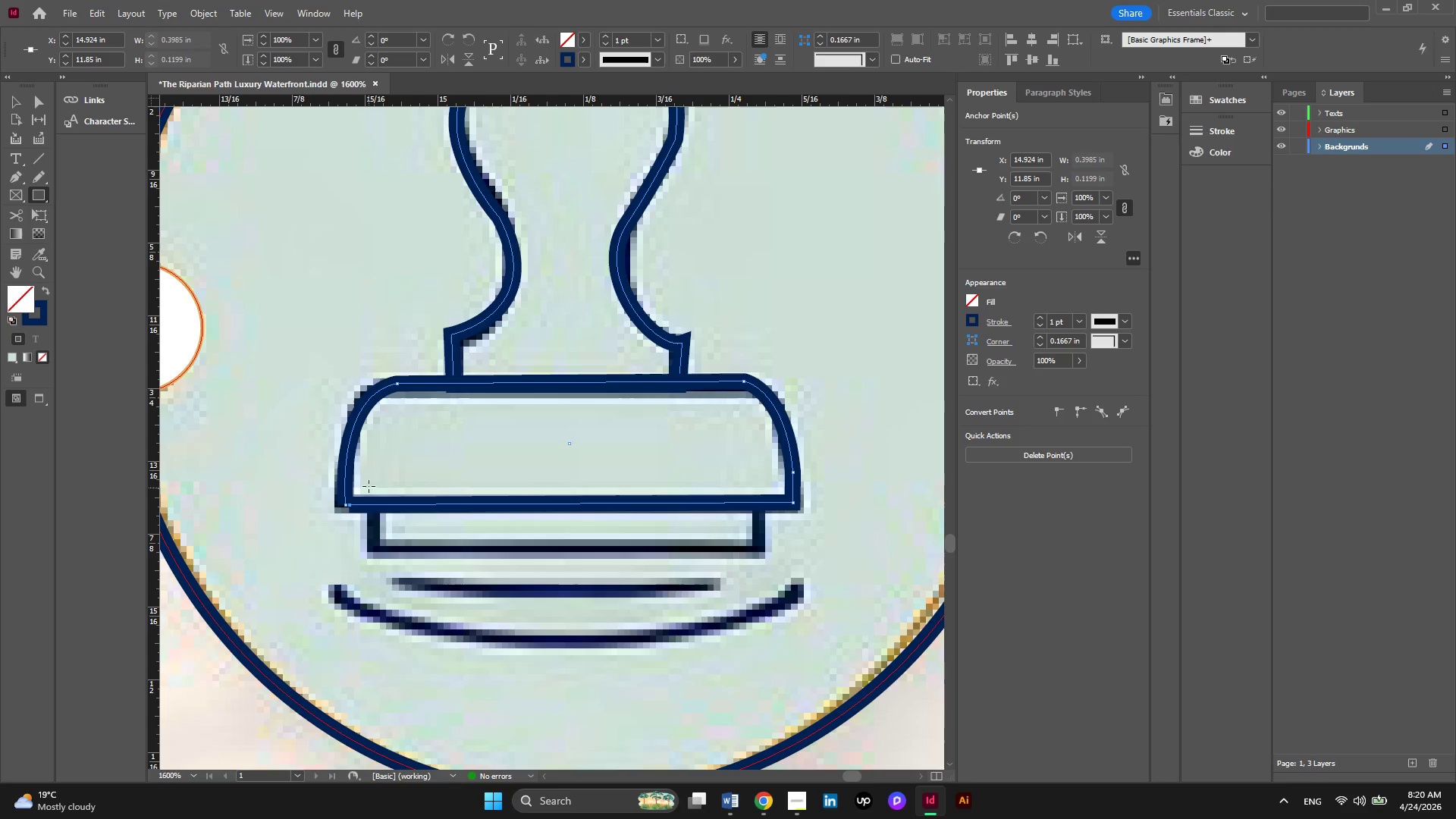 
left_click_drag(start_coordinate=[371, 480], to_coordinate=[755, 554])
 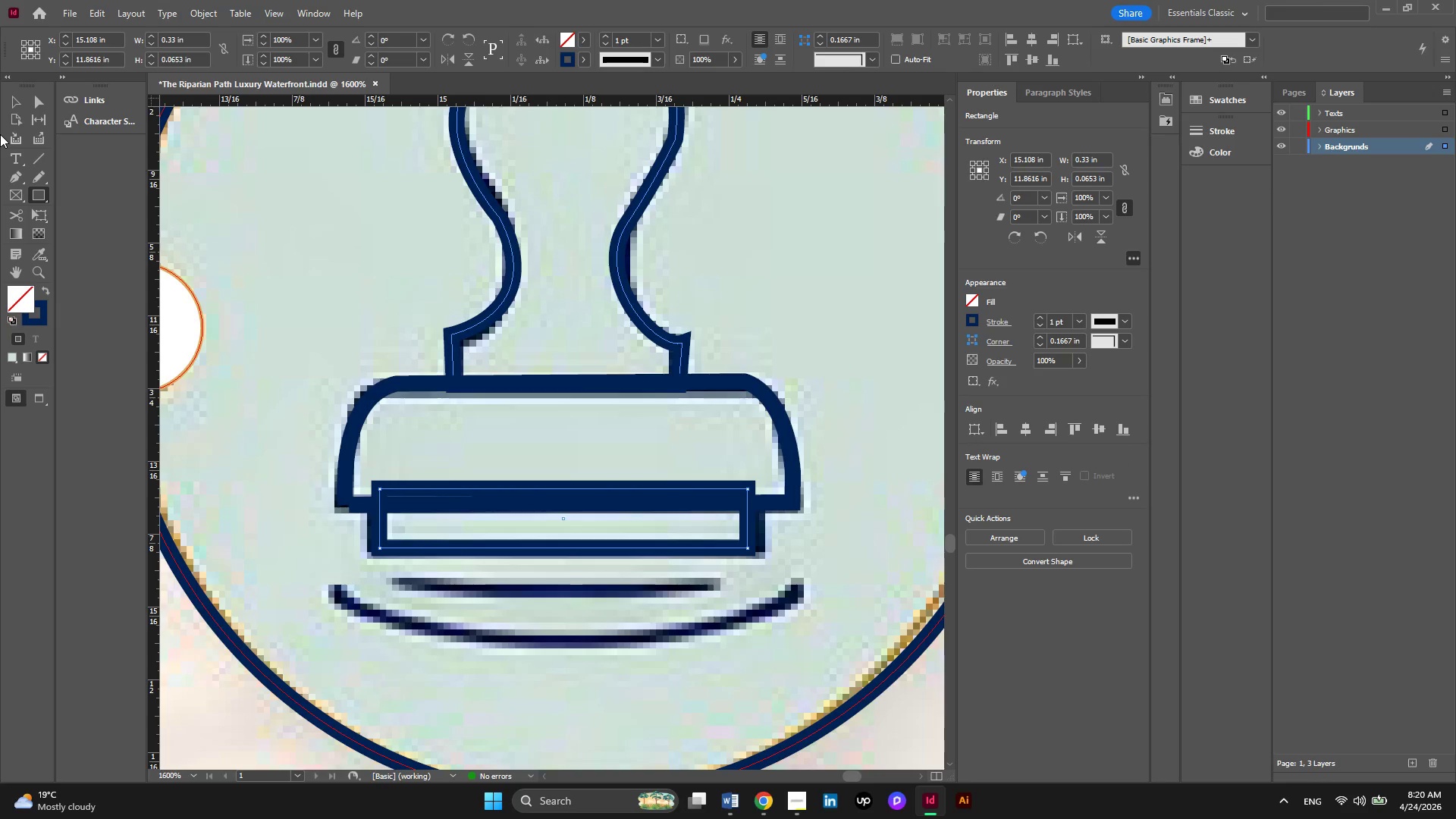 
left_click([17, 105])
 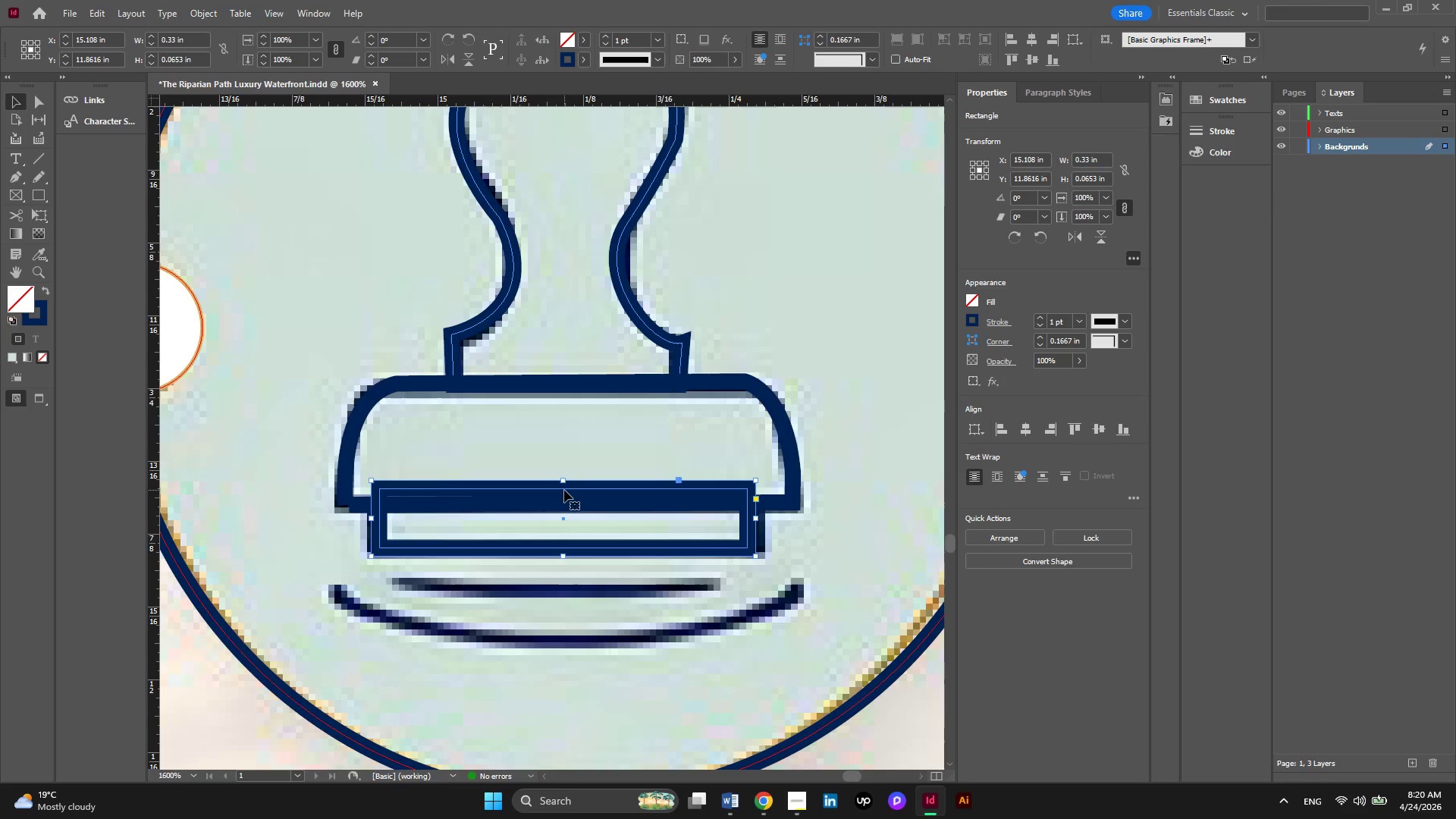 
wait(7.84)
 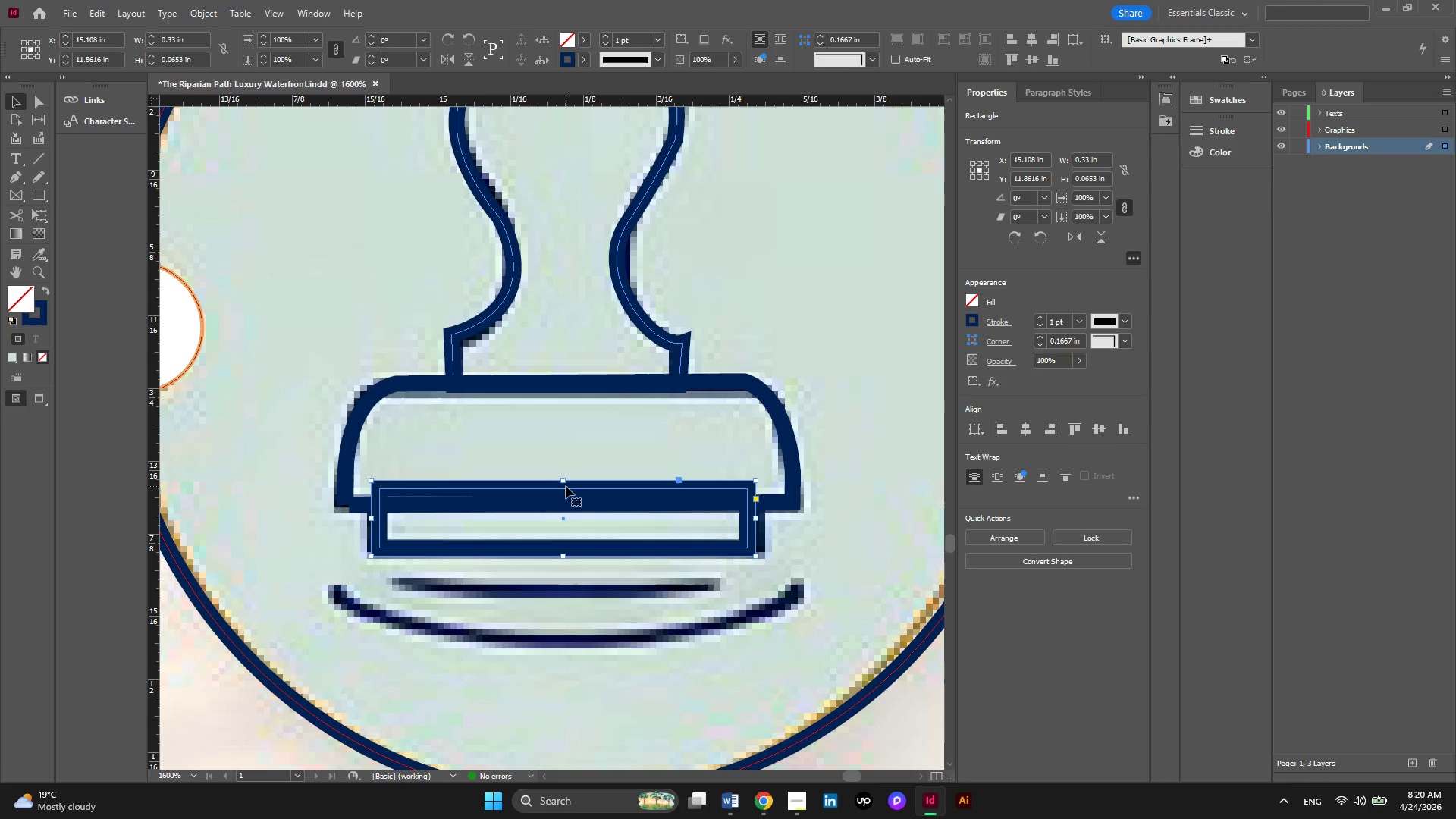 
left_click_drag(start_coordinate=[563, 483], to_coordinate=[562, 504])
 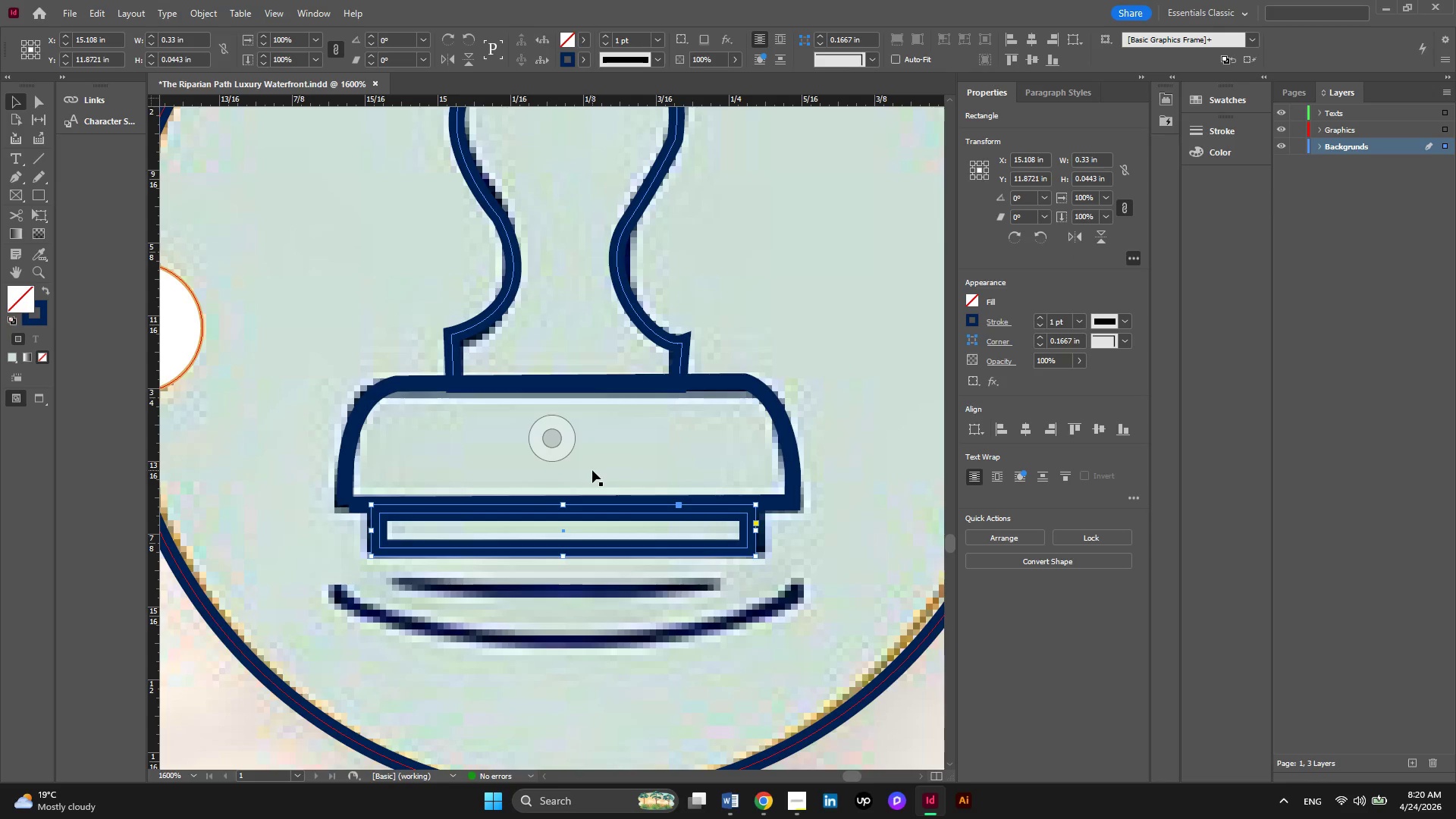 
left_click([592, 470])
 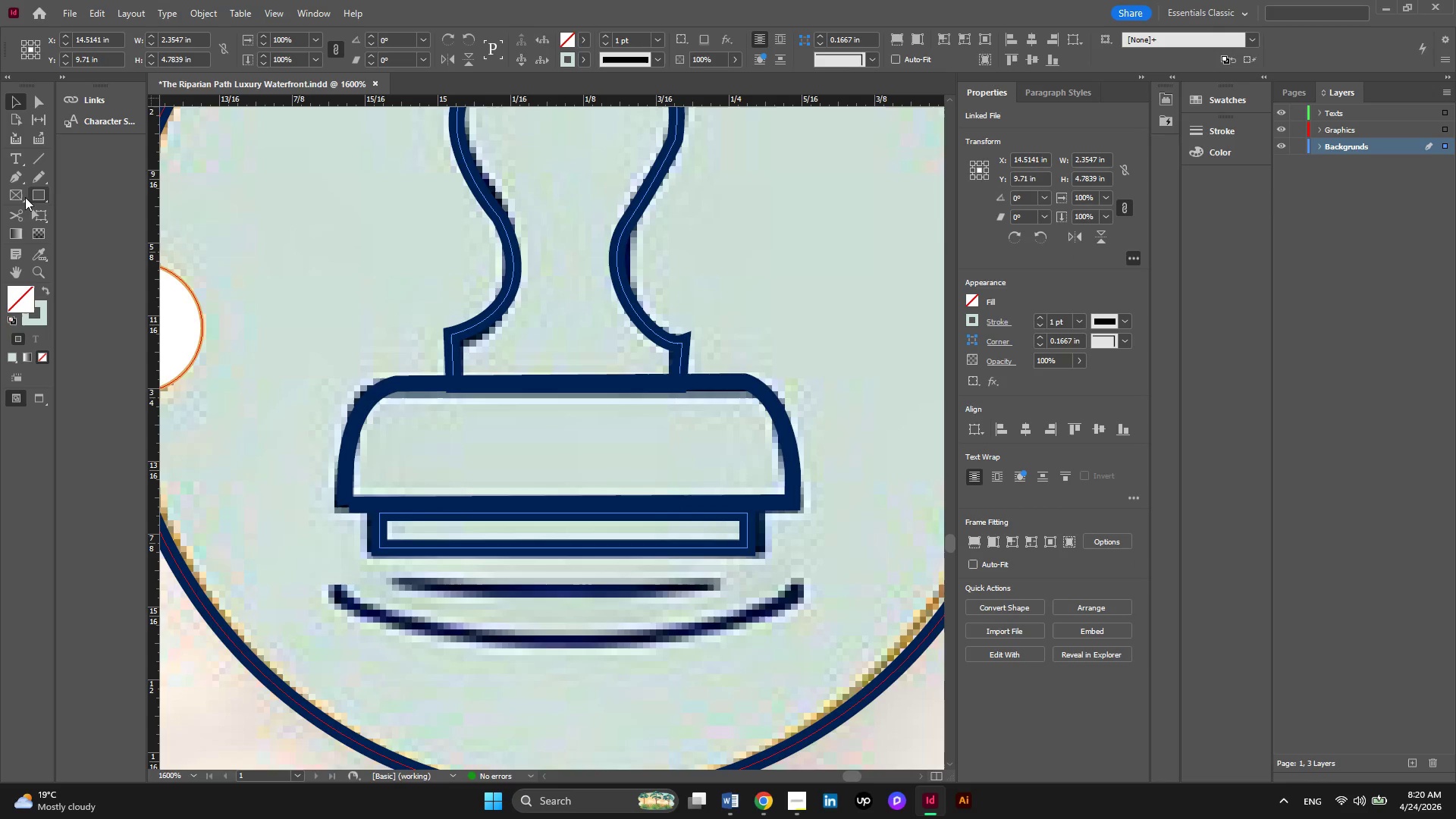 
left_click([19, 174])
 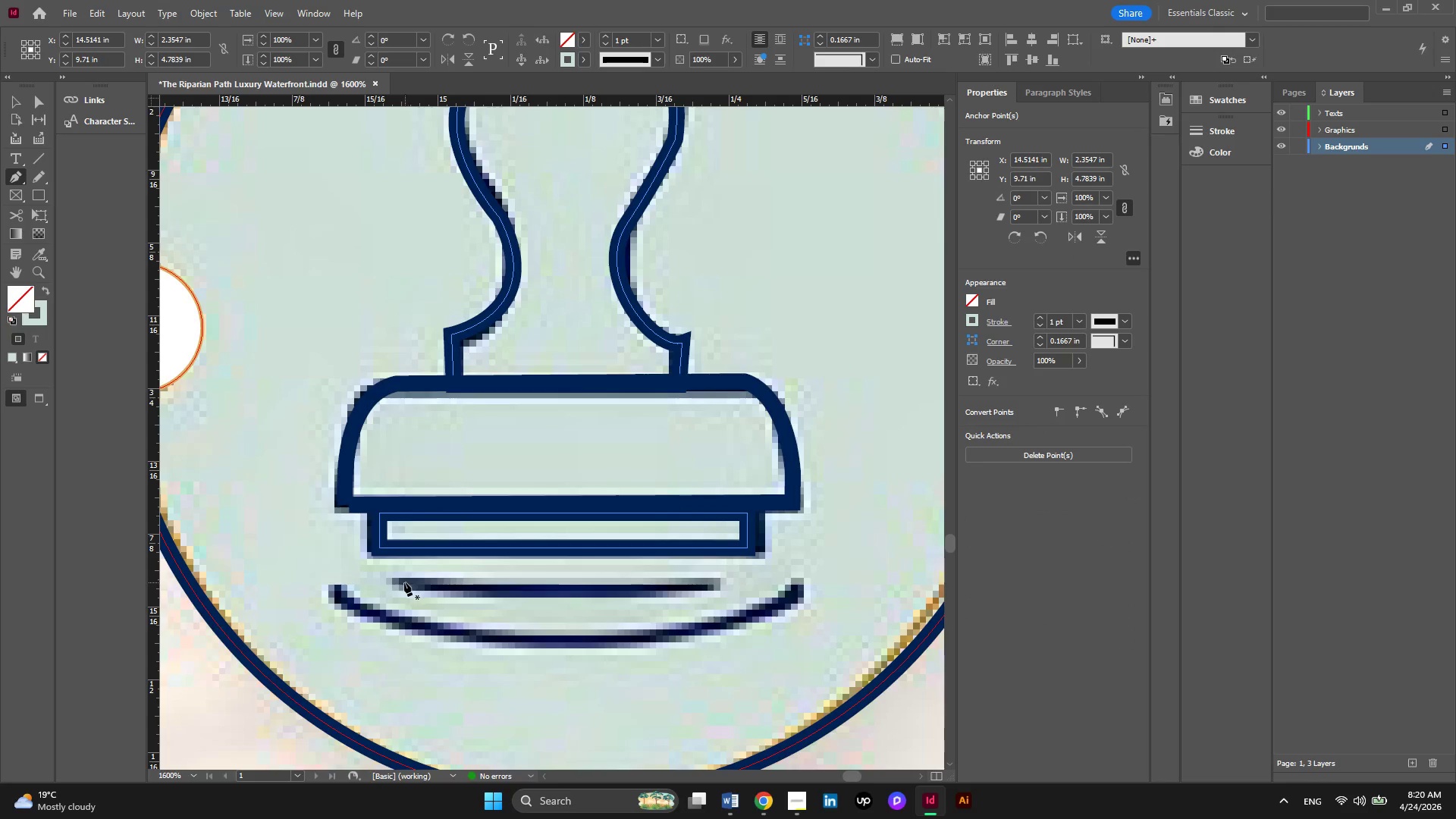 
left_click([391, 583])
 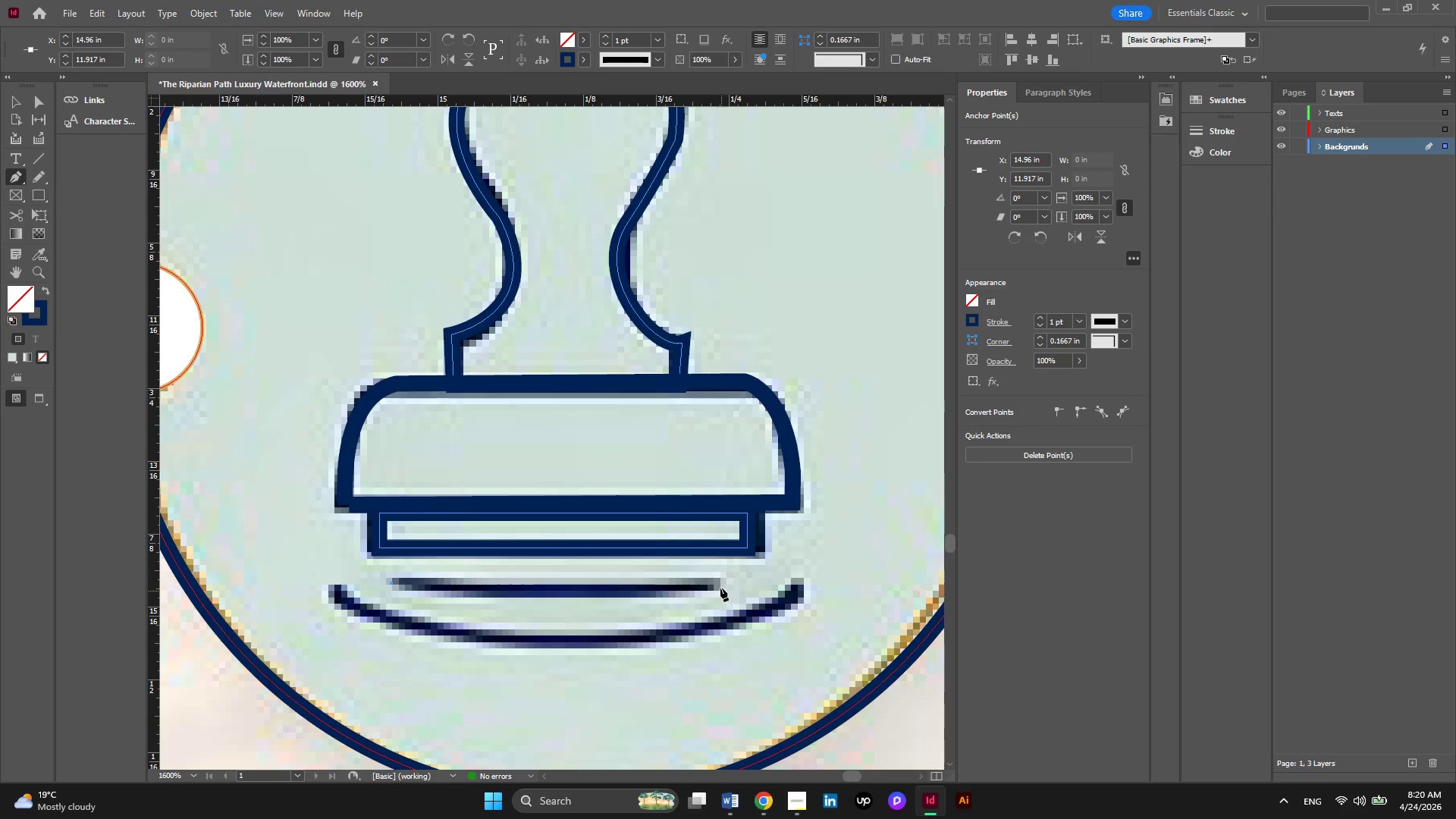 
left_click([720, 586])
 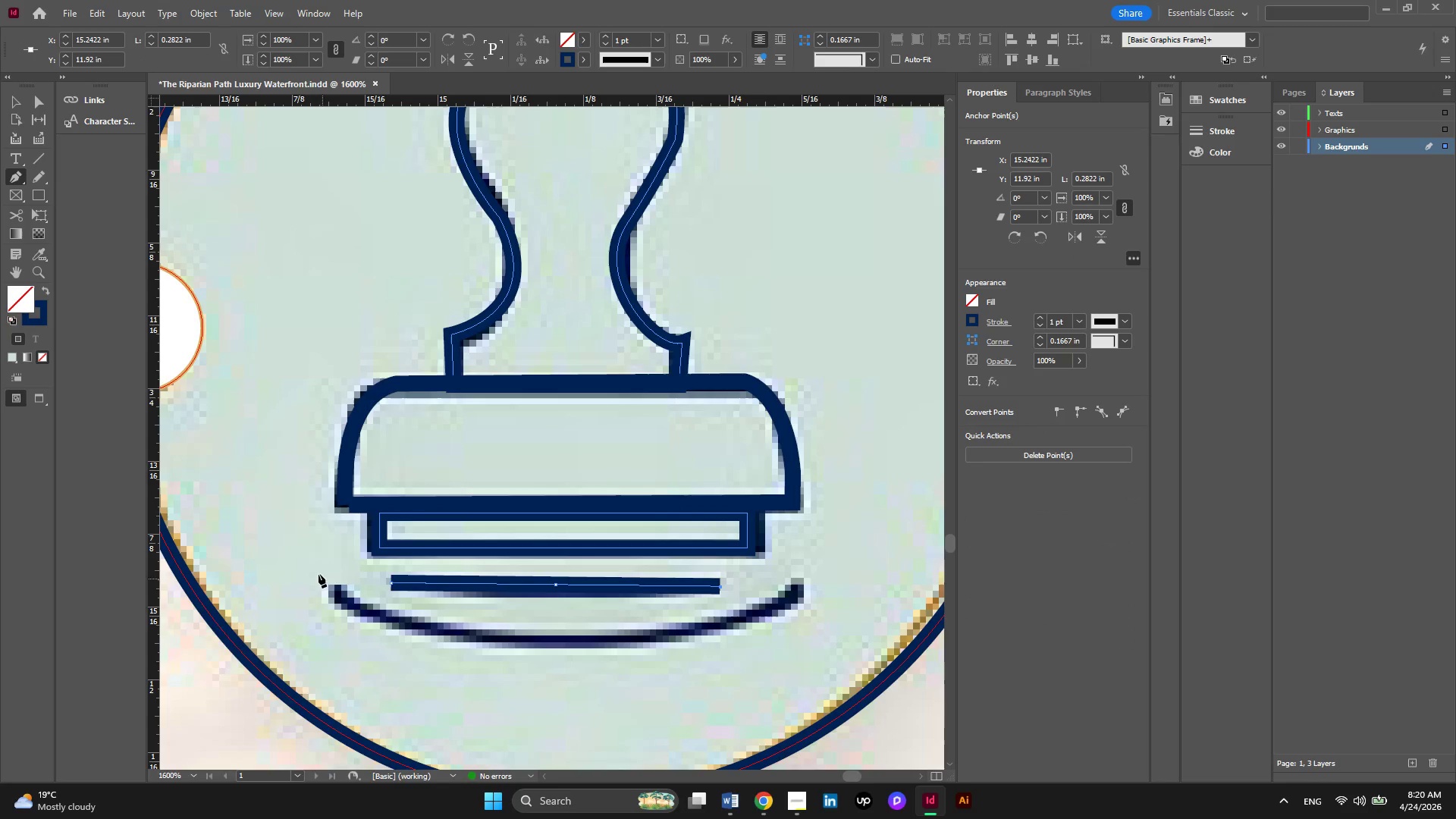 
left_click([329, 588])
 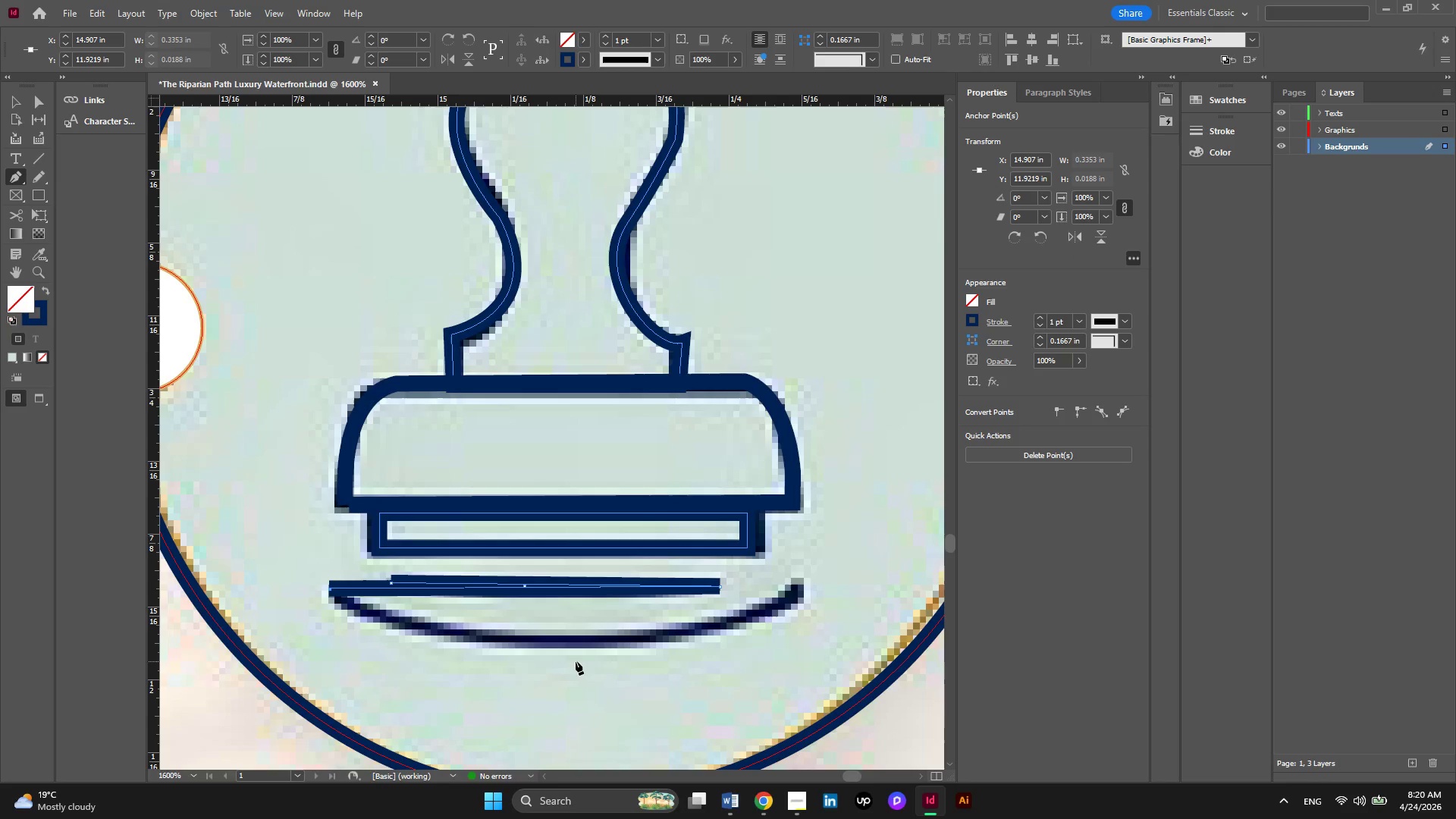 
key(Control+Z)
 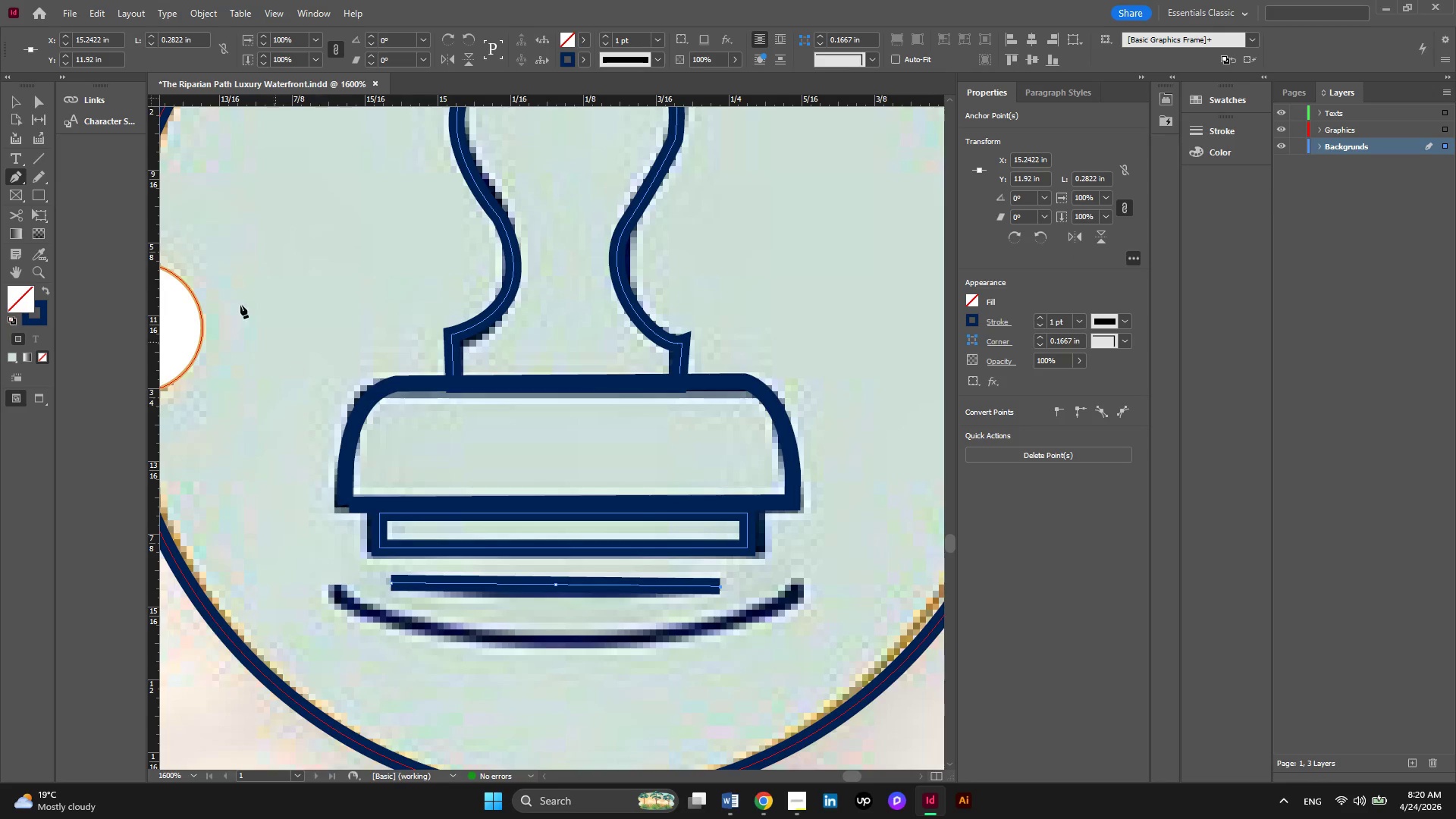 
left_click([23, 110])
 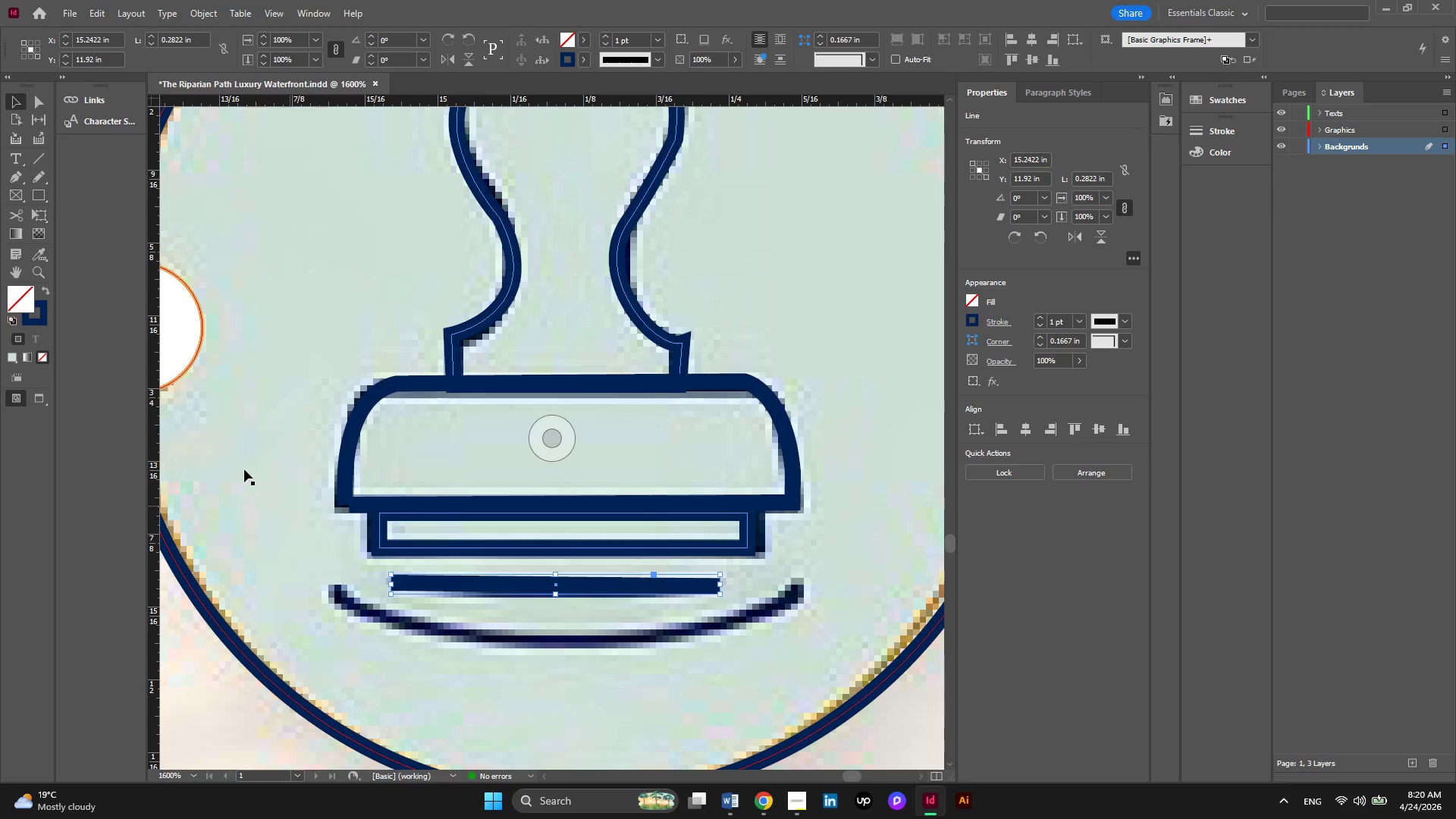 
left_click([20, 179])
 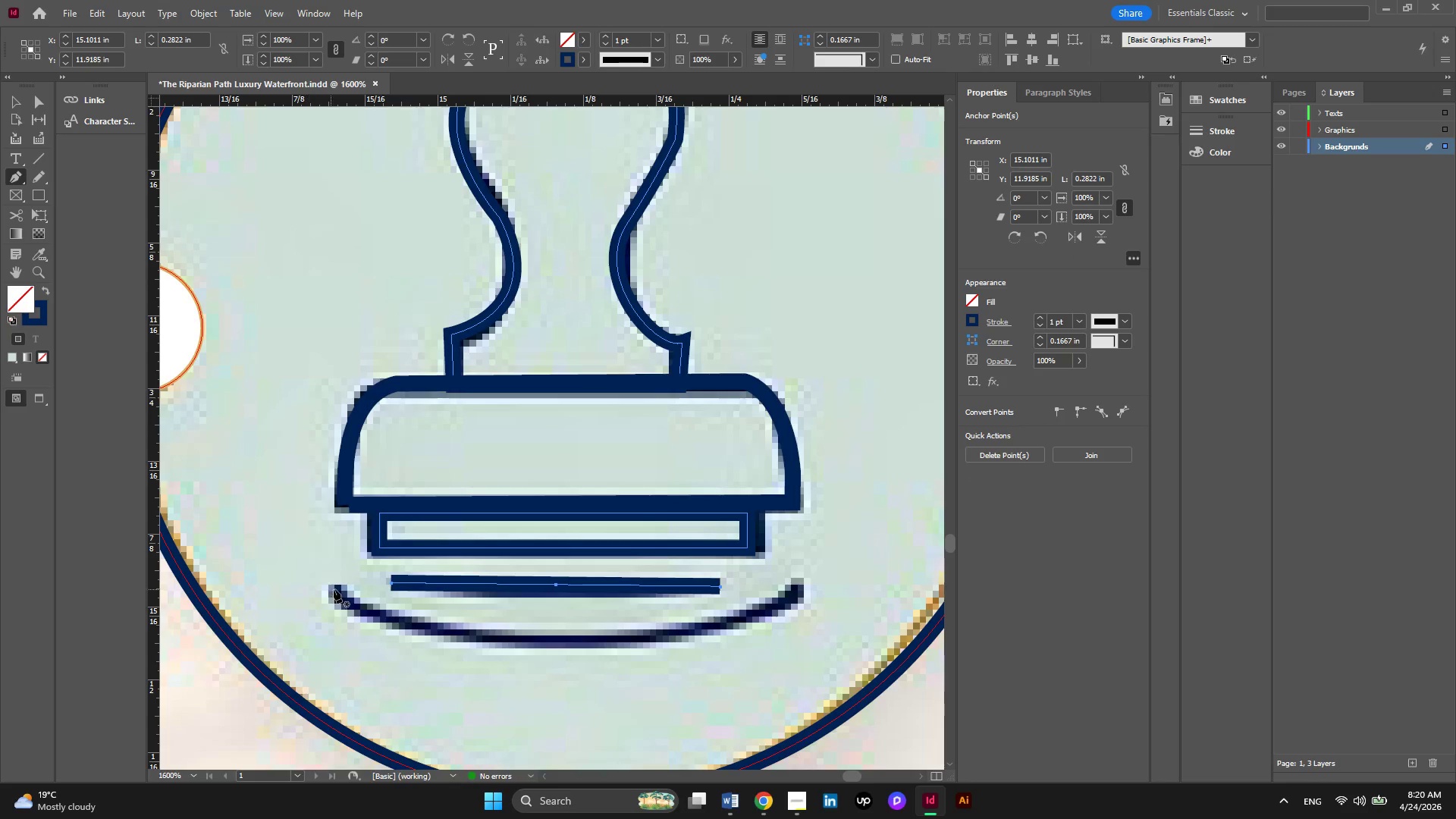 
left_click([337, 589])
 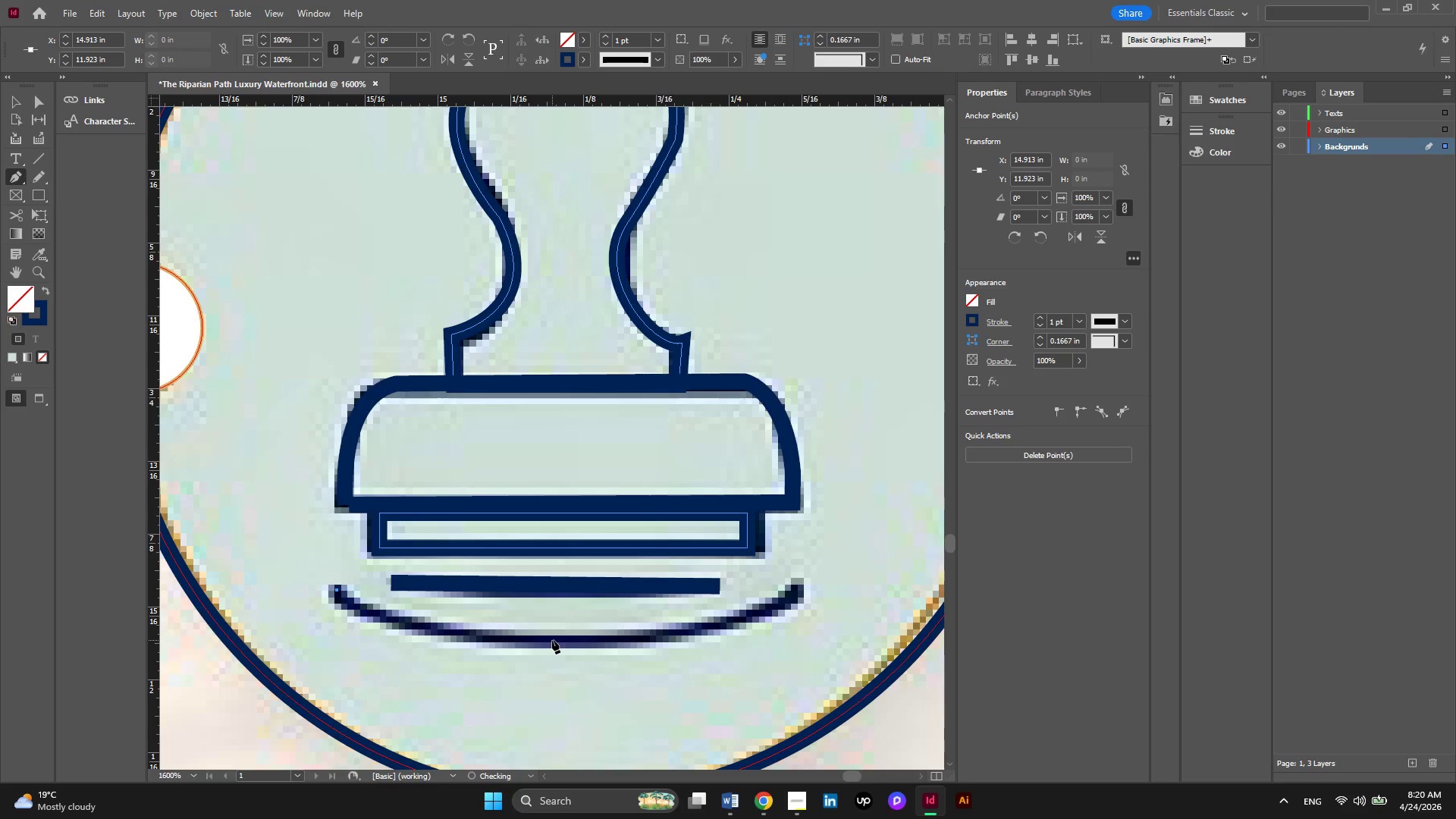 
left_click_drag(start_coordinate=[552, 640], to_coordinate=[683, 636])
 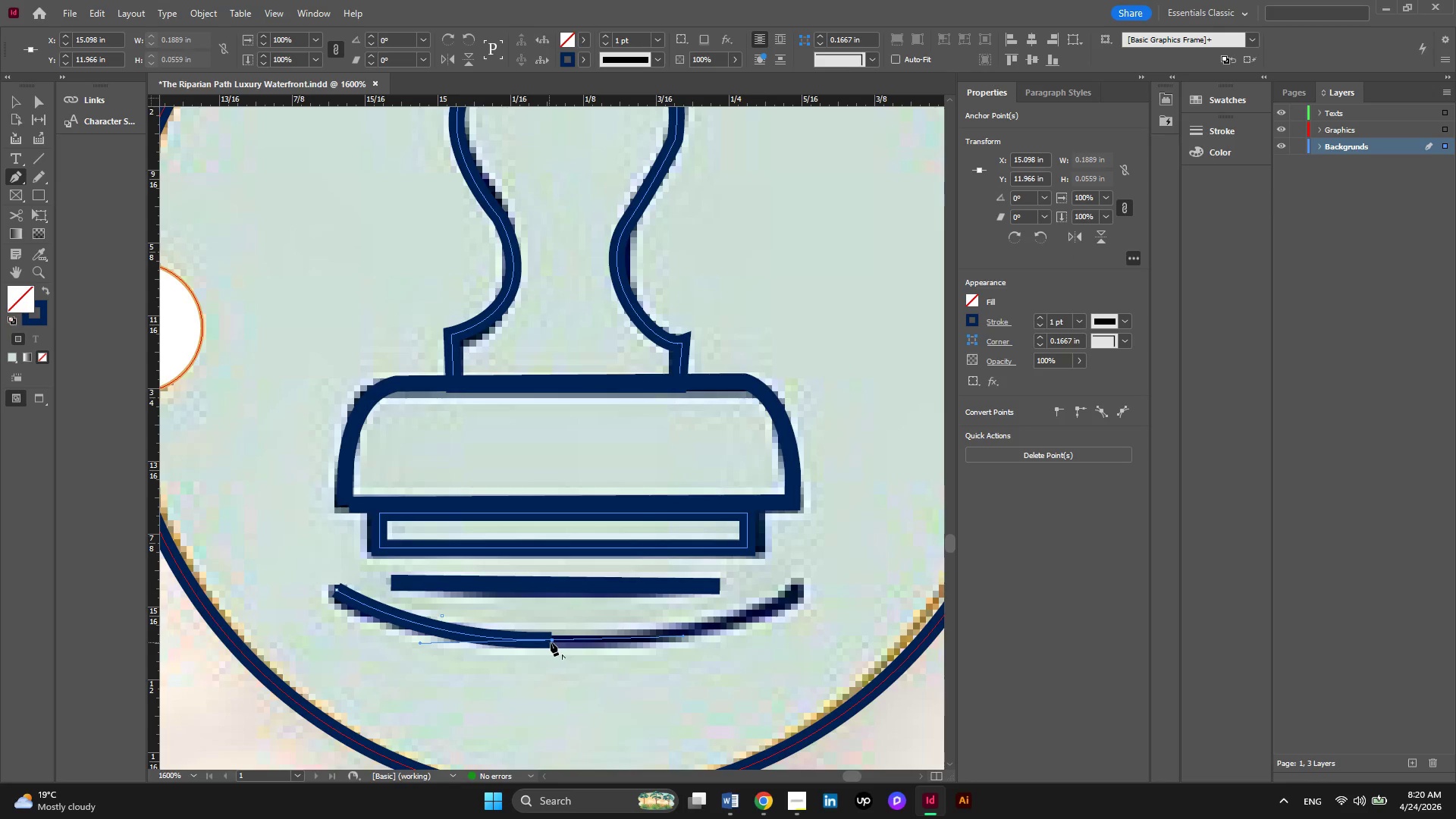 
left_click([553, 642])
 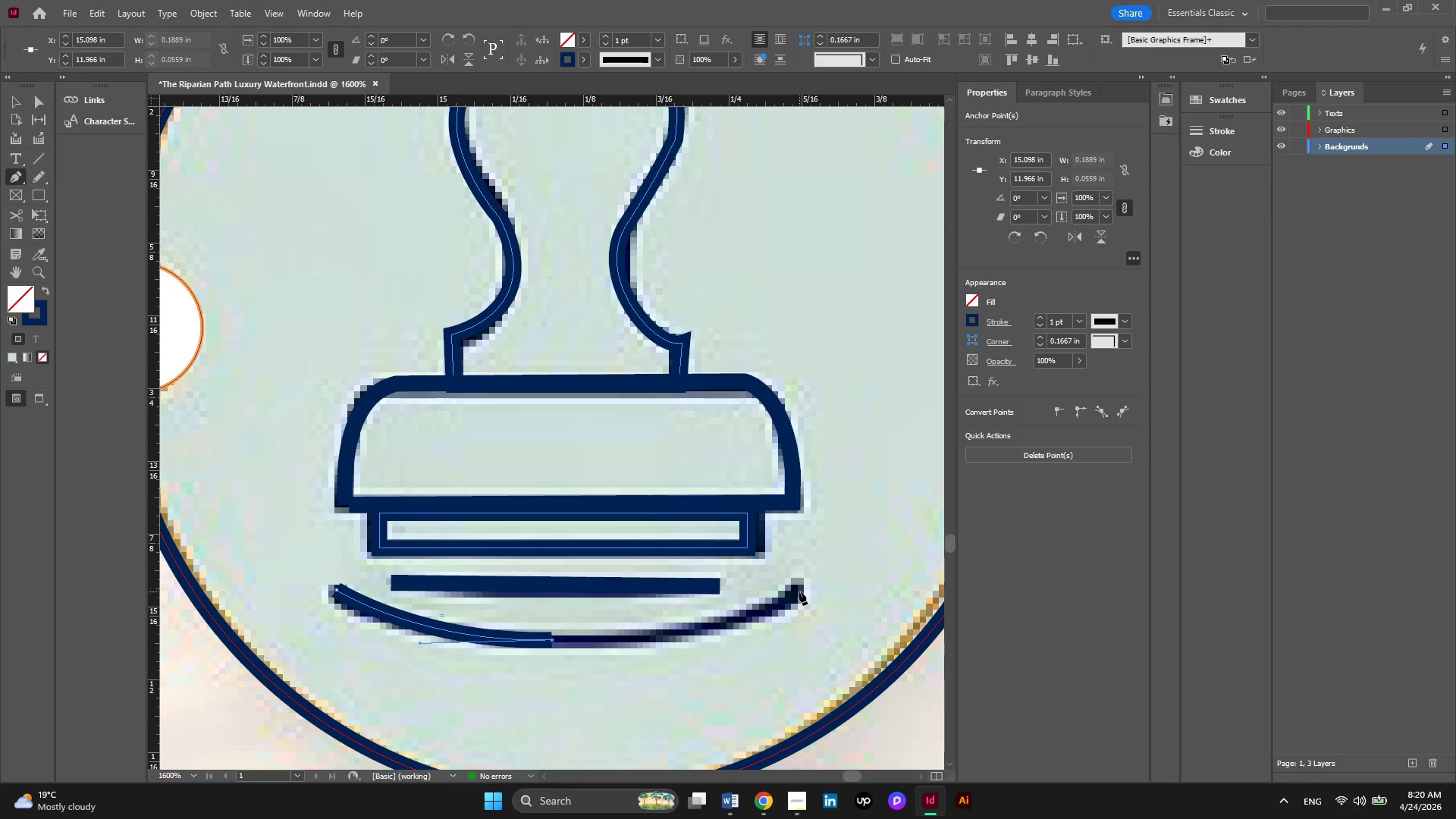 
left_click_drag(start_coordinate=[799, 592], to_coordinate=[816, 541])
 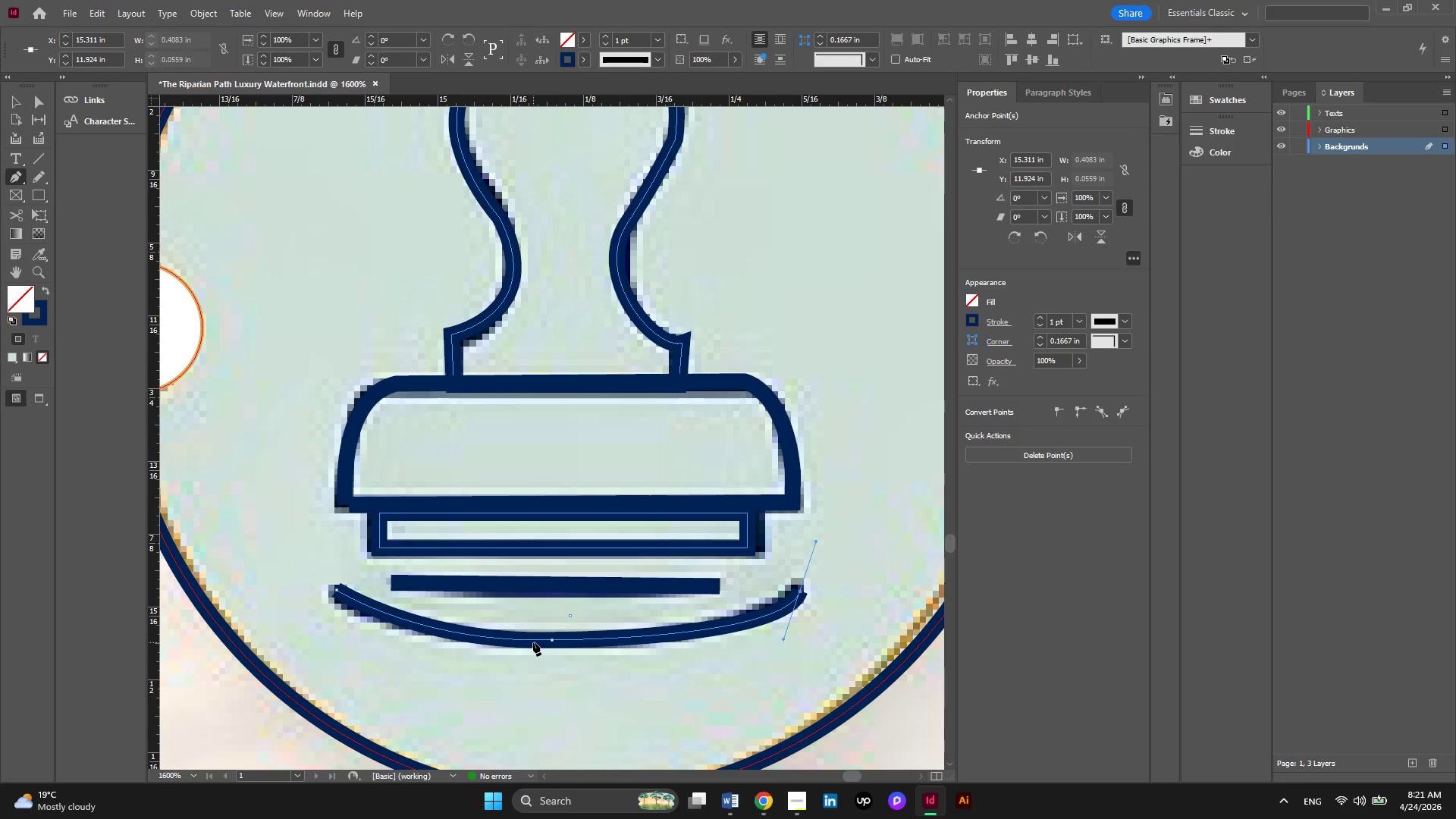 
hold_key(key=AltLeft, duration=0.44)
 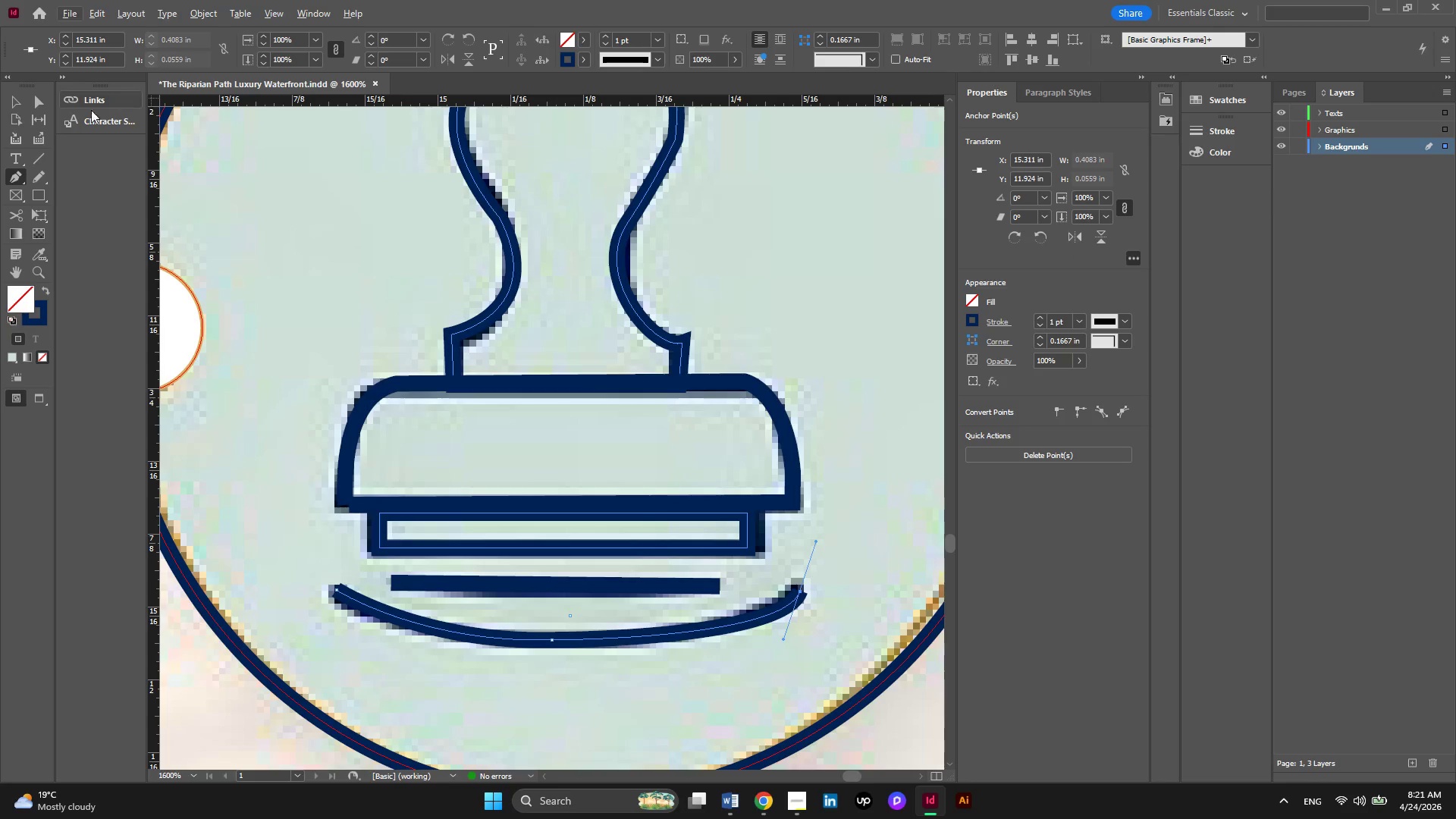 
left_click([25, 102])
 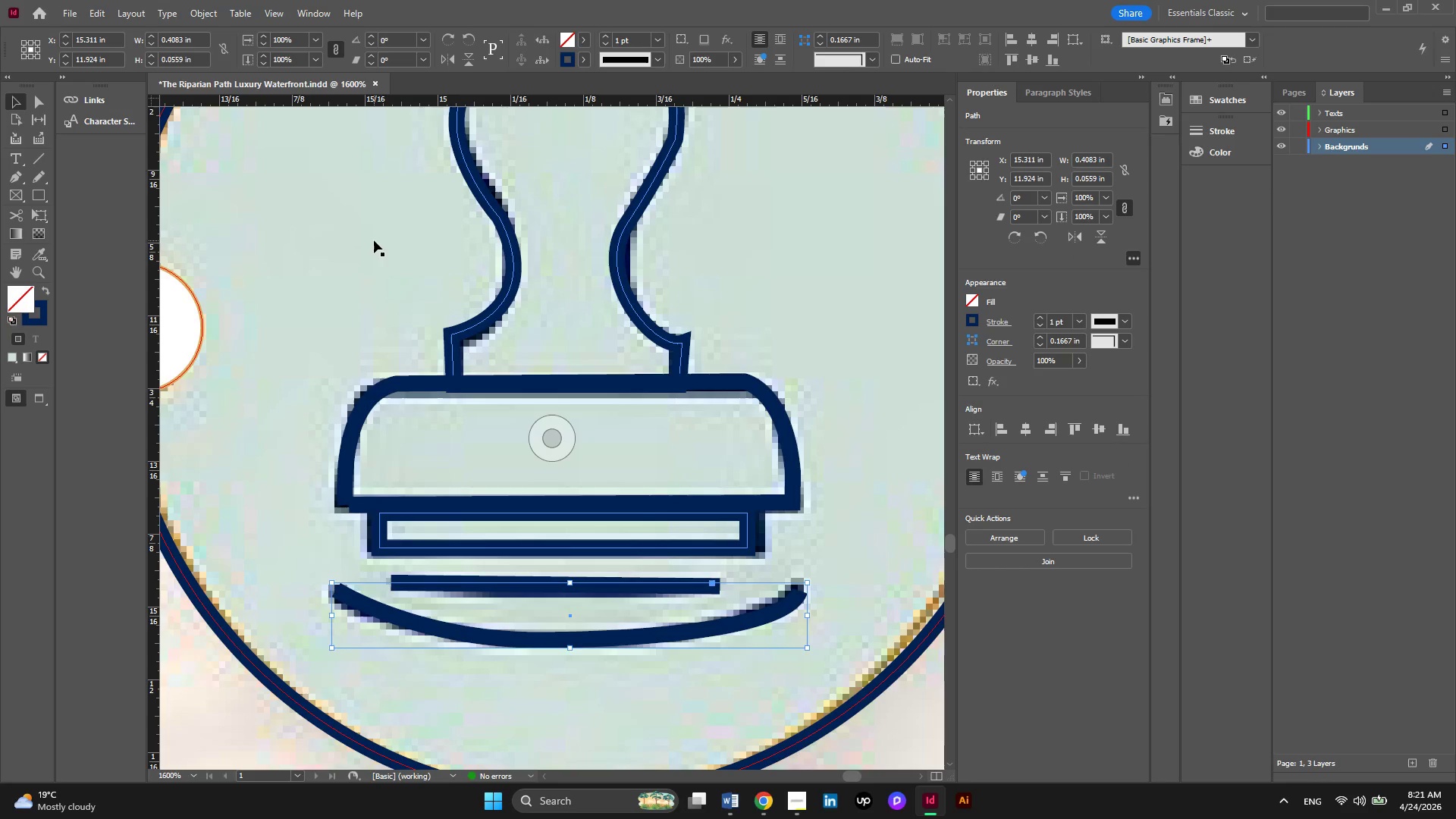 
left_click([374, 240])
 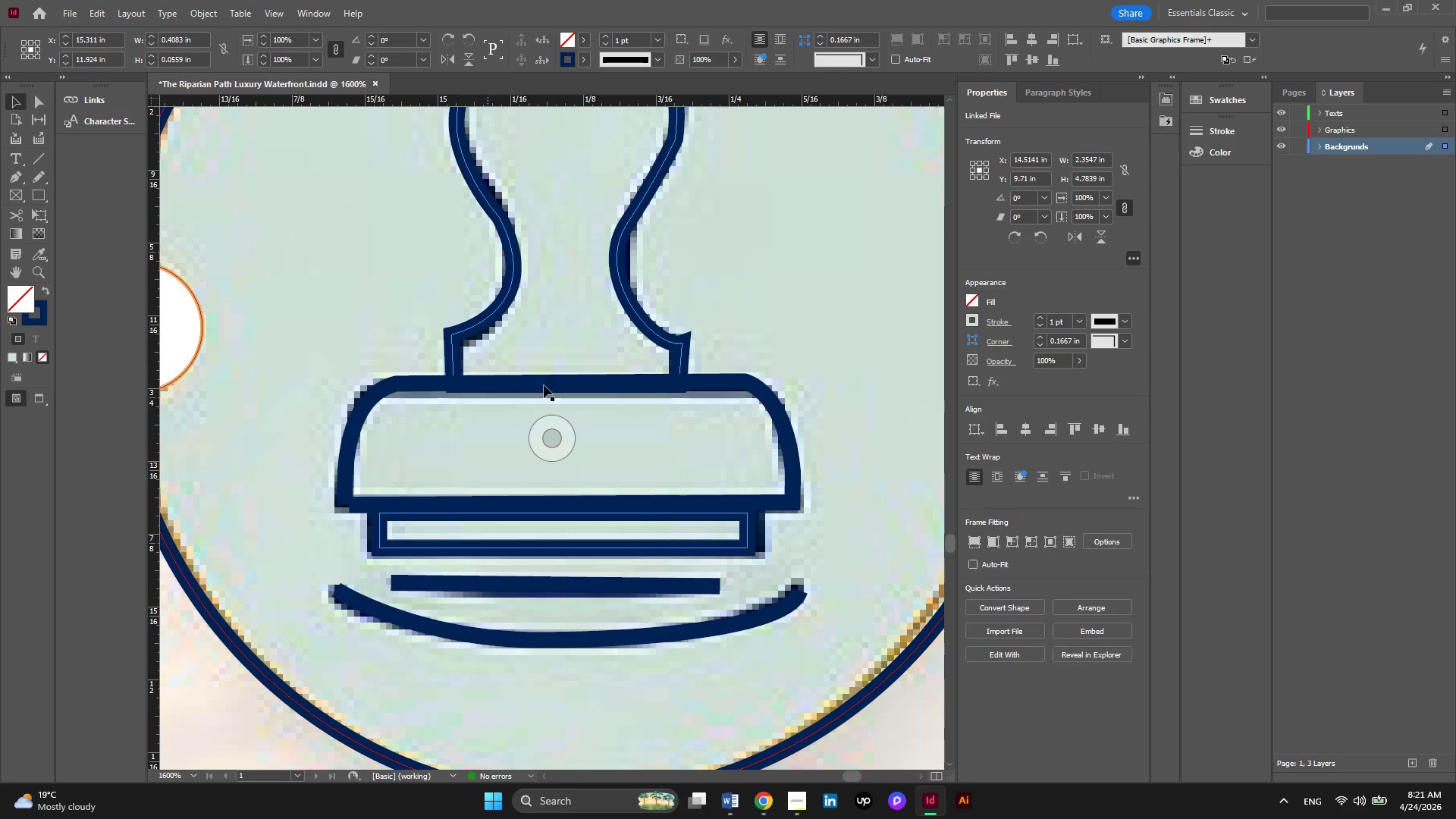 
key(Alt+AltLeft)
 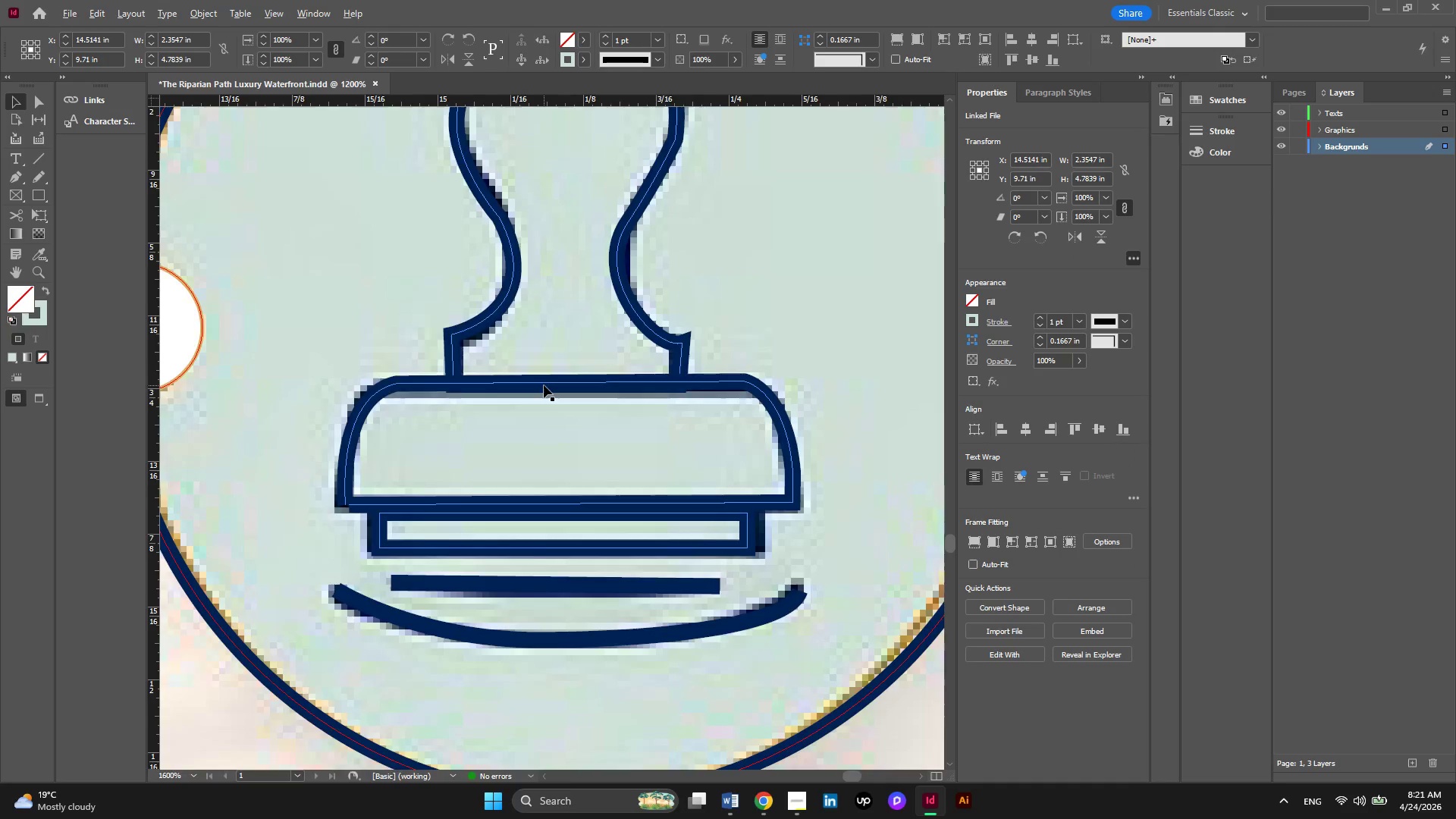 
hold_key(key=AltLeft, duration=0.38)
scroll: coordinate [544, 385], scroll_direction: down, amount: 3.0
 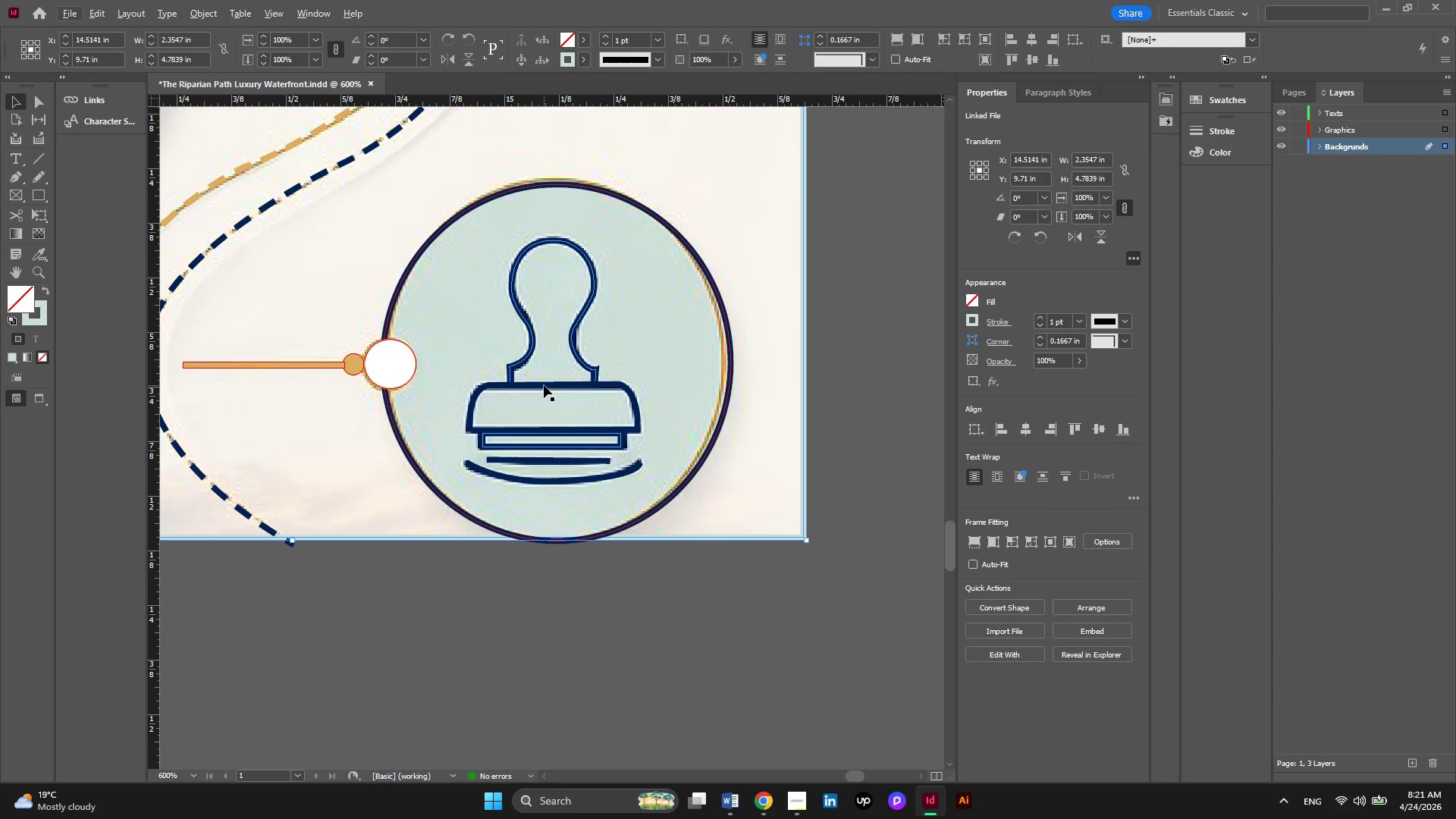 
key(Alt+AltLeft)
 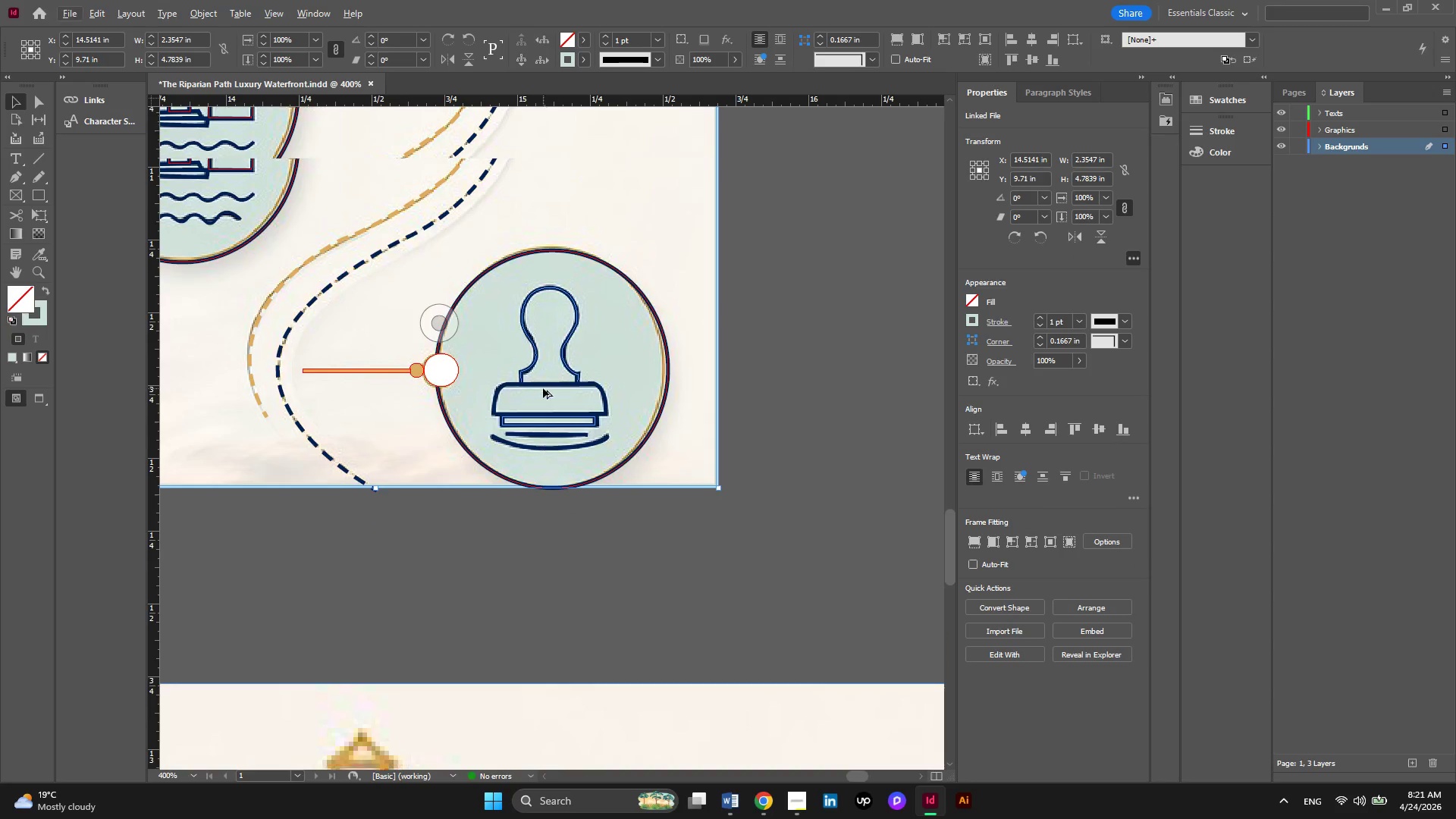 
scroll: coordinate [543, 388], scroll_direction: up, amount: 3.0
 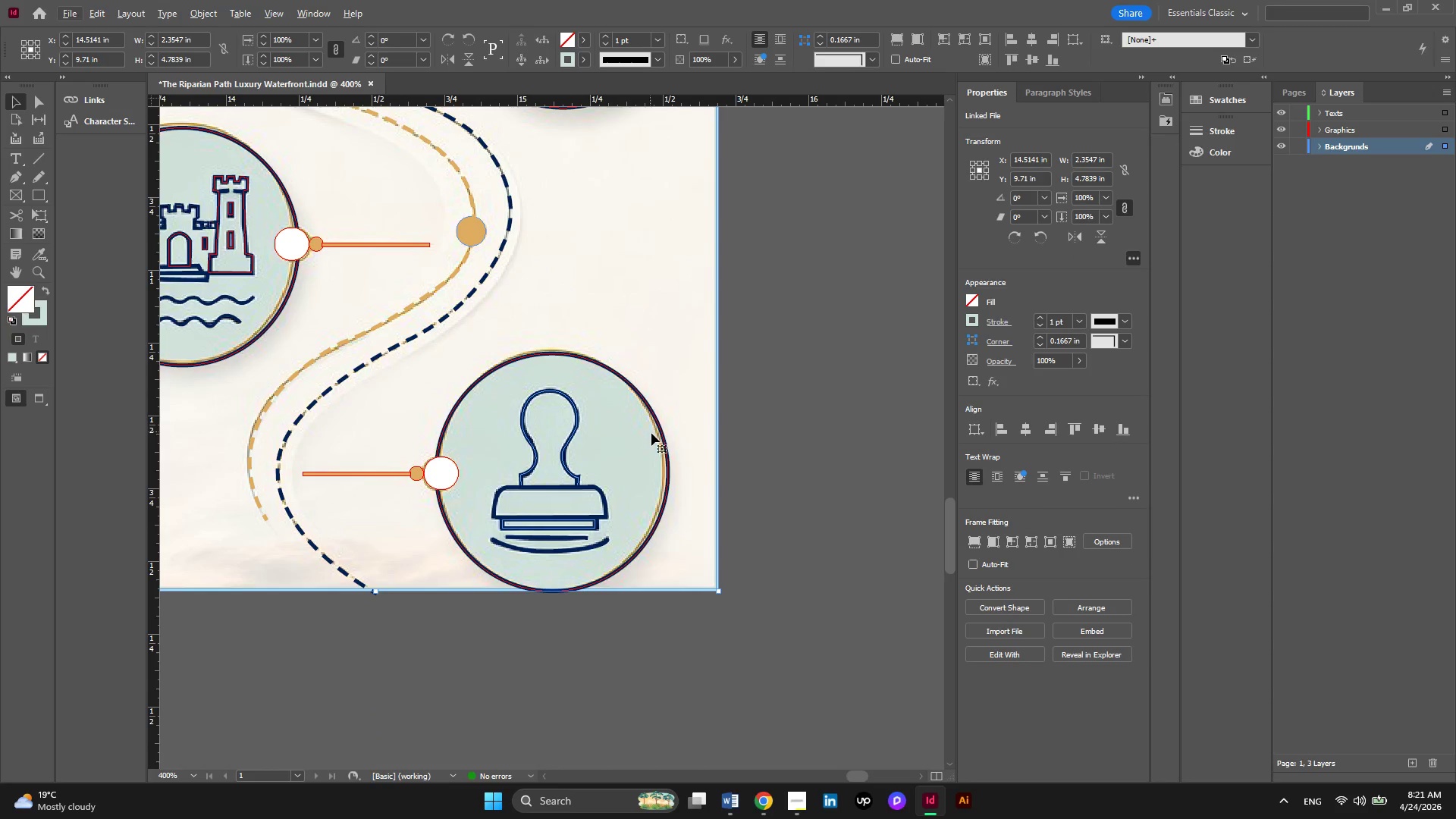 
key(Alt+AltLeft)
 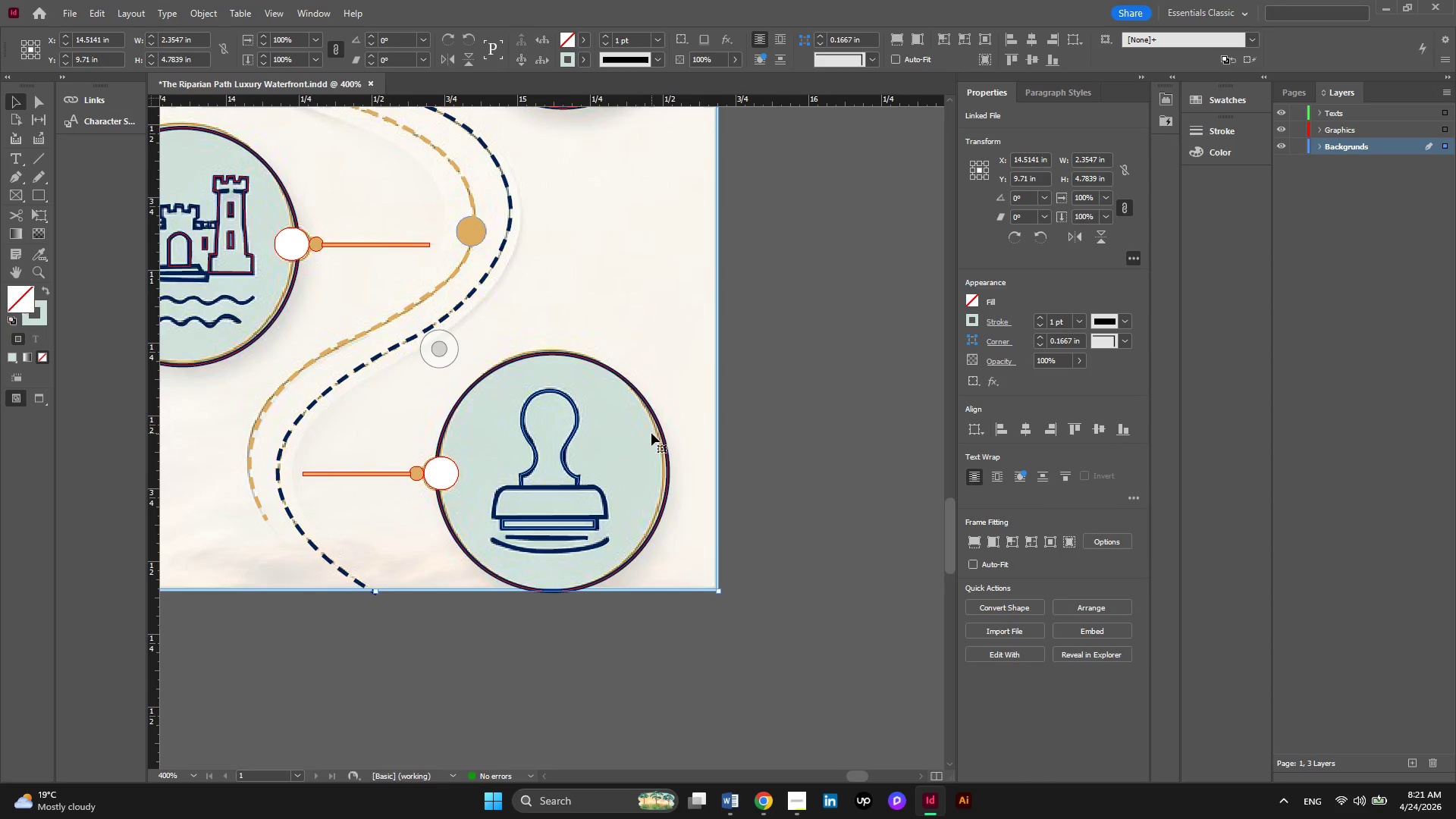 
scroll: coordinate [651, 433], scroll_direction: down, amount: 1.0
 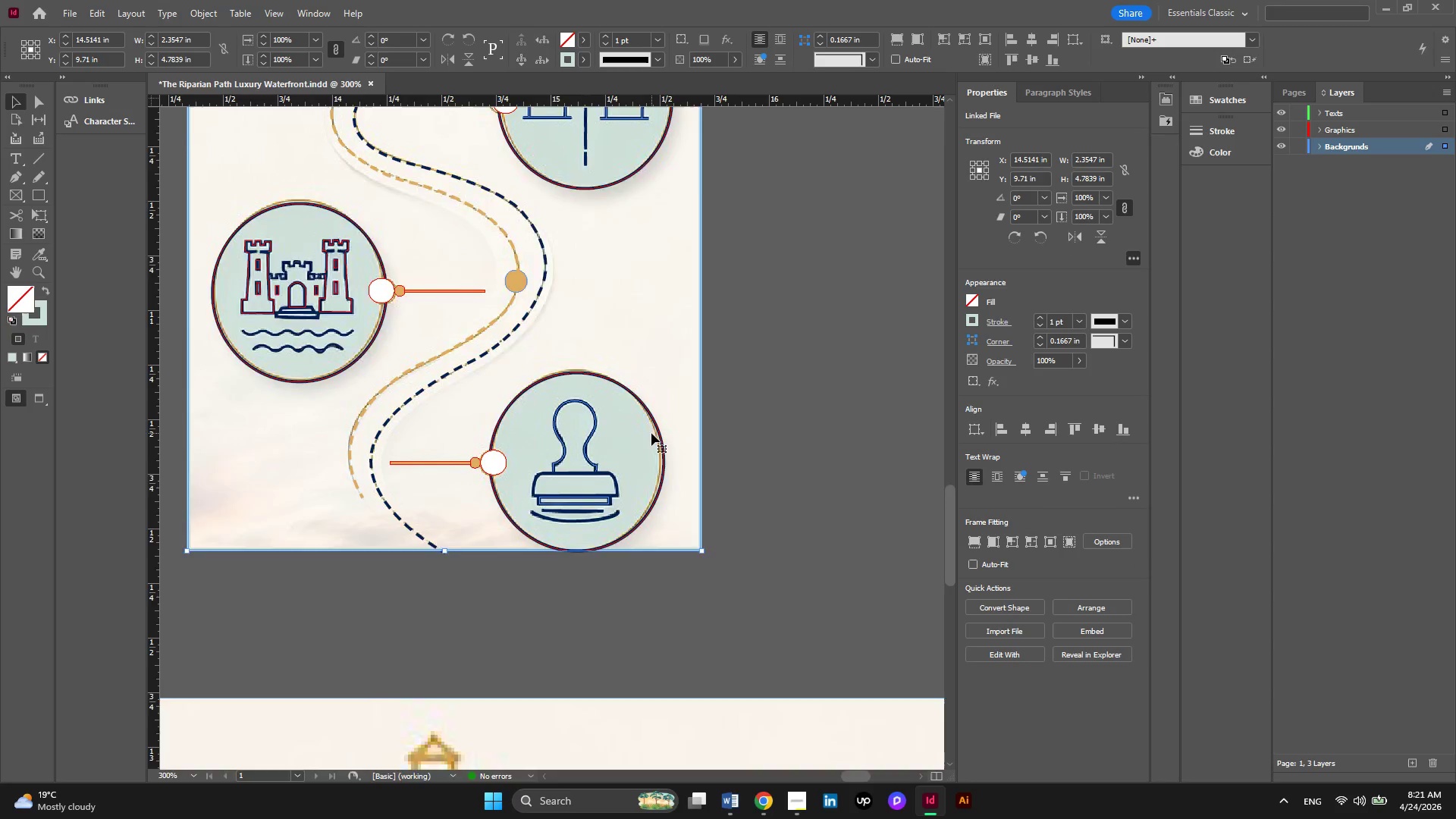 
scroll: coordinate [651, 433], scroll_direction: up, amount: 10.0
 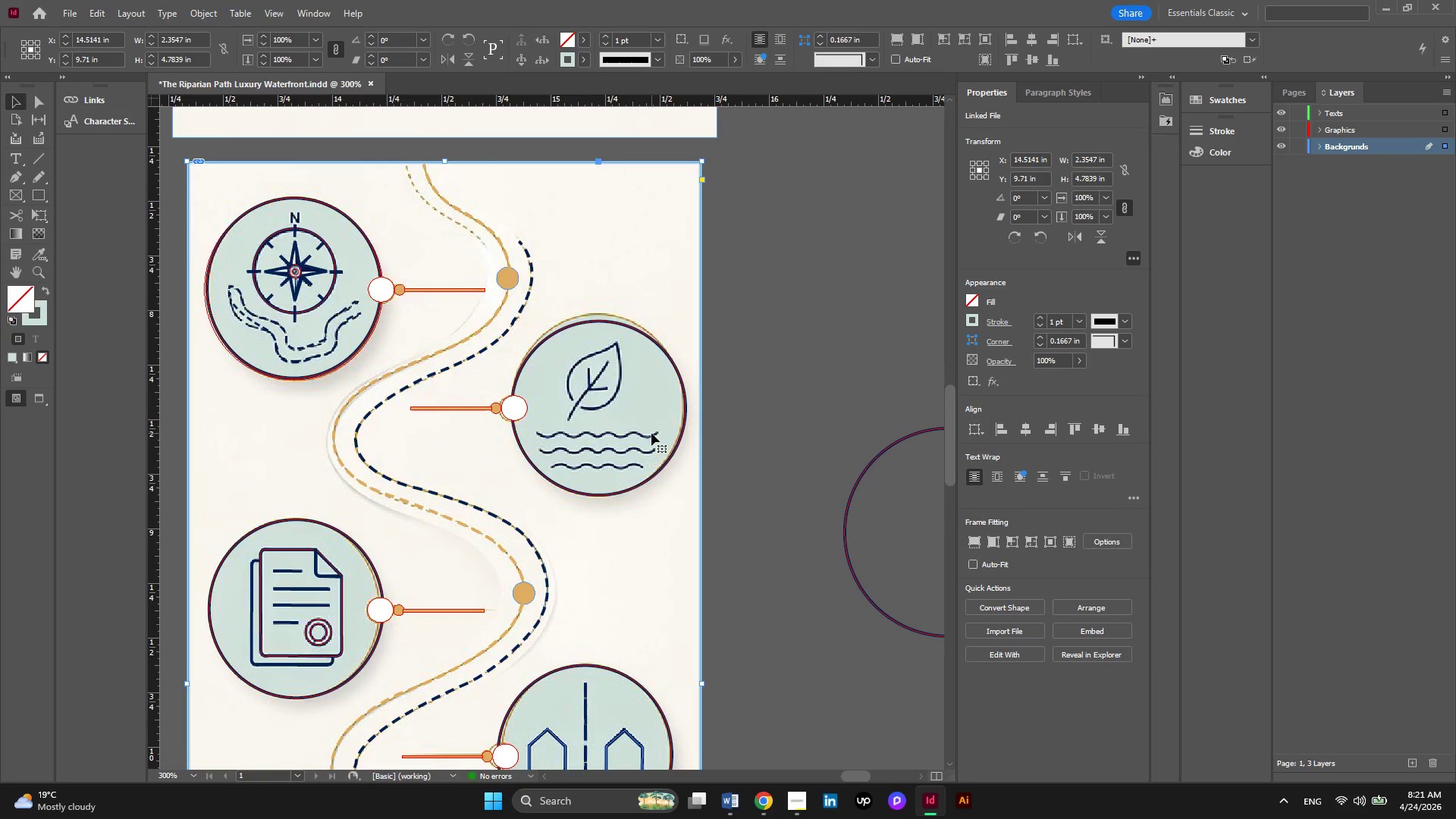 
hold_key(key=AltLeft, duration=0.36)
scroll: coordinate [644, 374], scroll_direction: up, amount: 3.0
 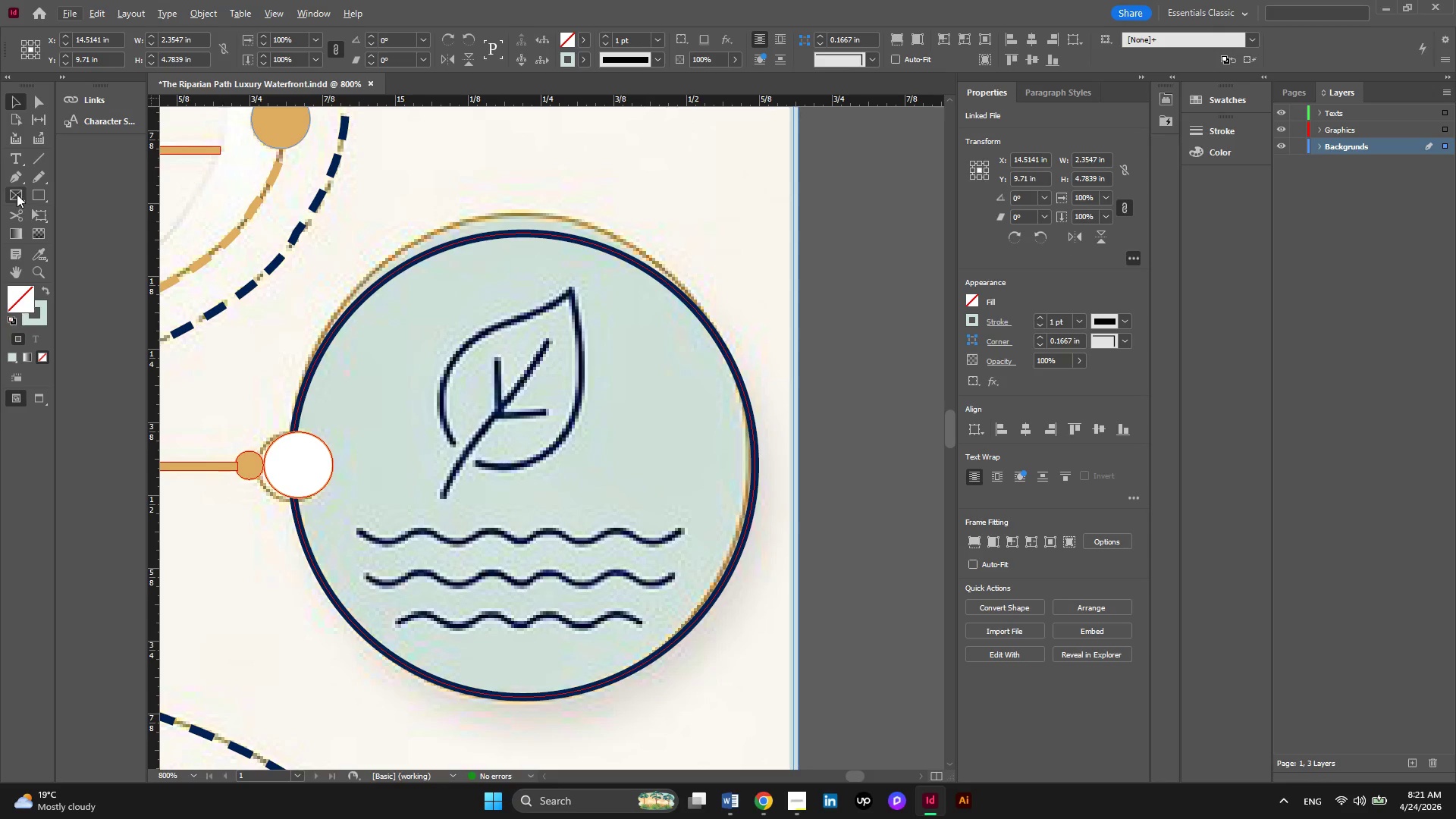 
left_click([17, 184])
 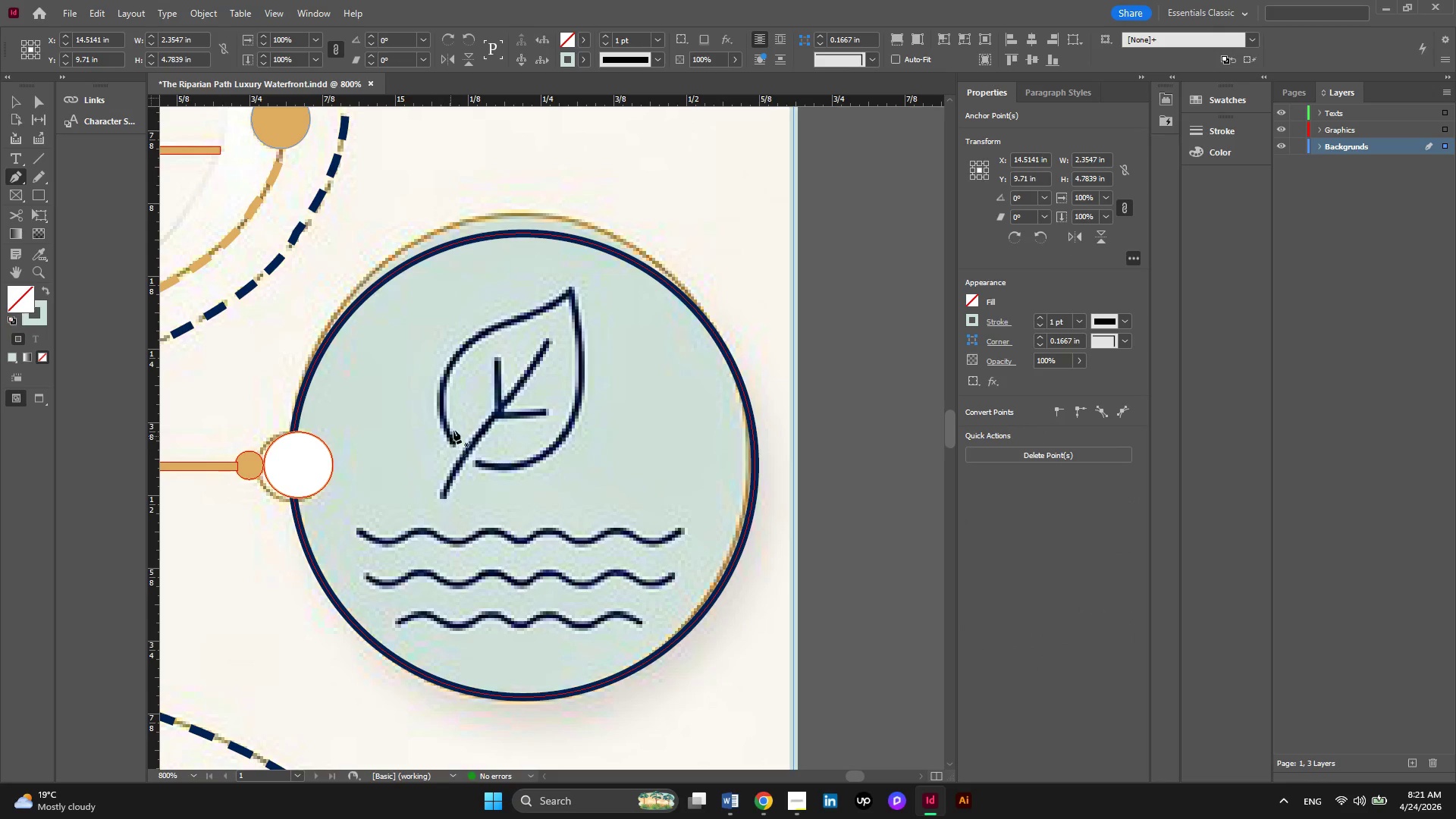 
key(Alt+AltLeft)
 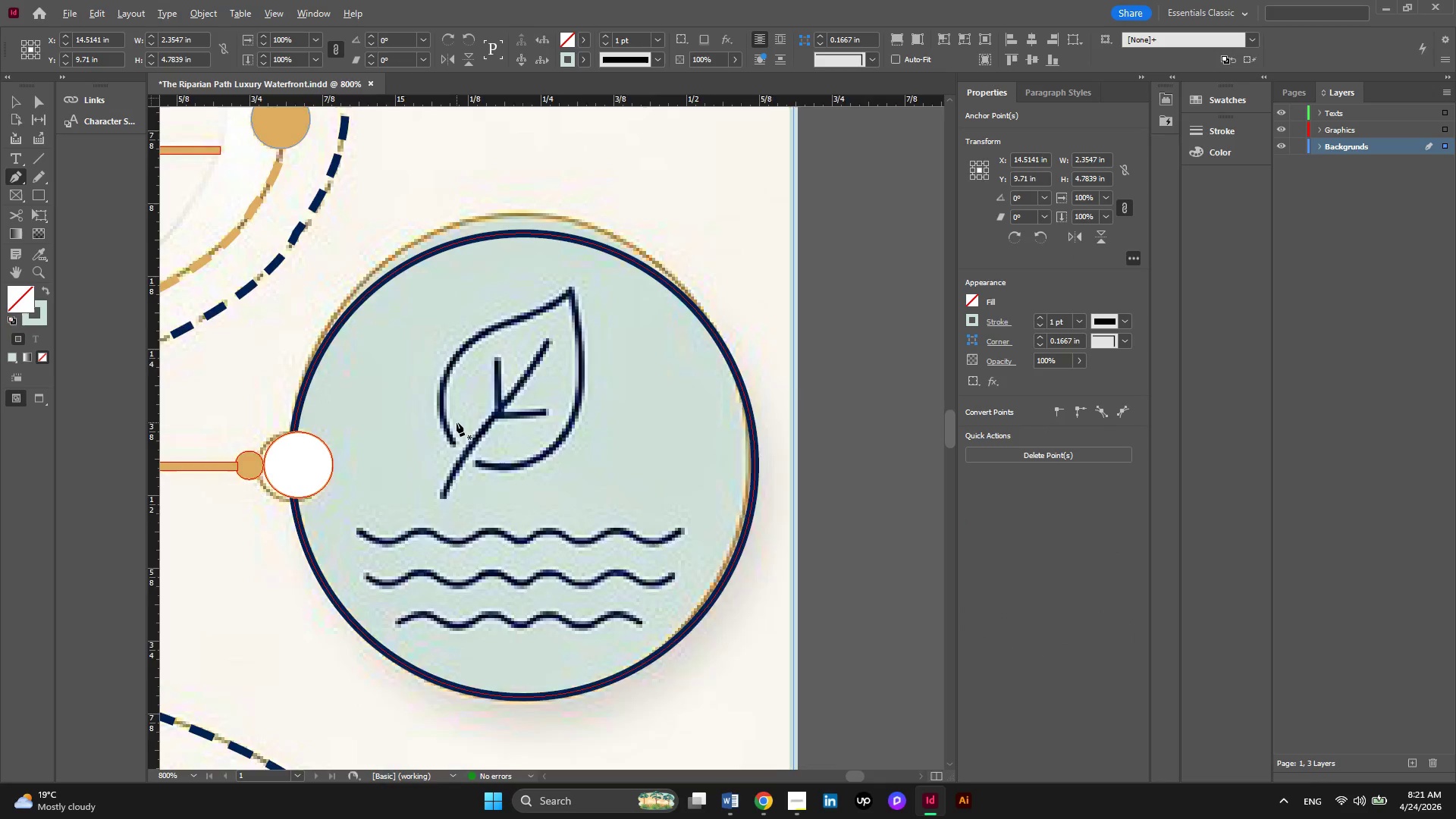 
scroll: coordinate [457, 422], scroll_direction: up, amount: 1.0
 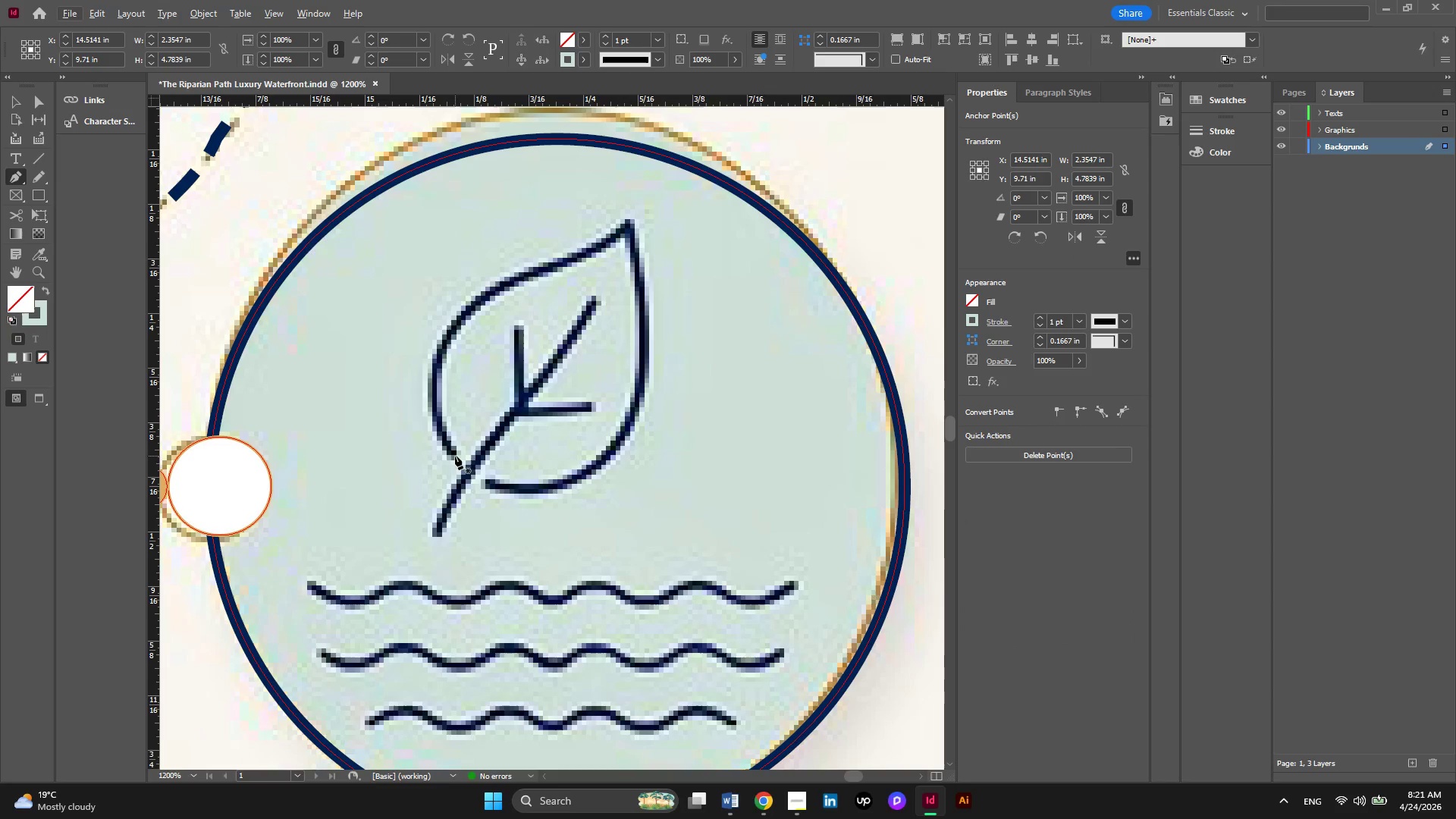 
left_click([455, 456])
 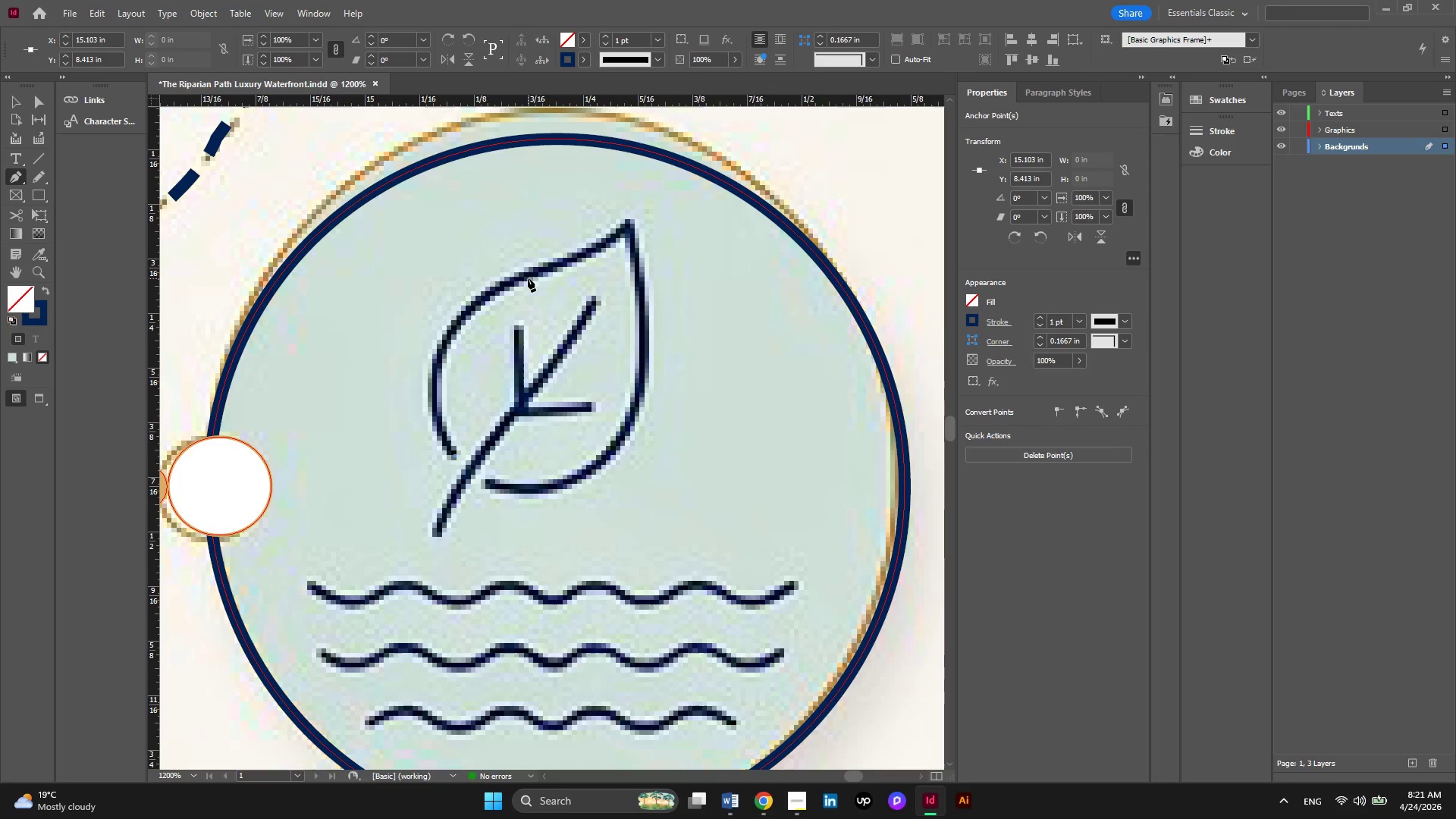 
left_click_drag(start_coordinate=[528, 278], to_coordinate=[675, 214])
 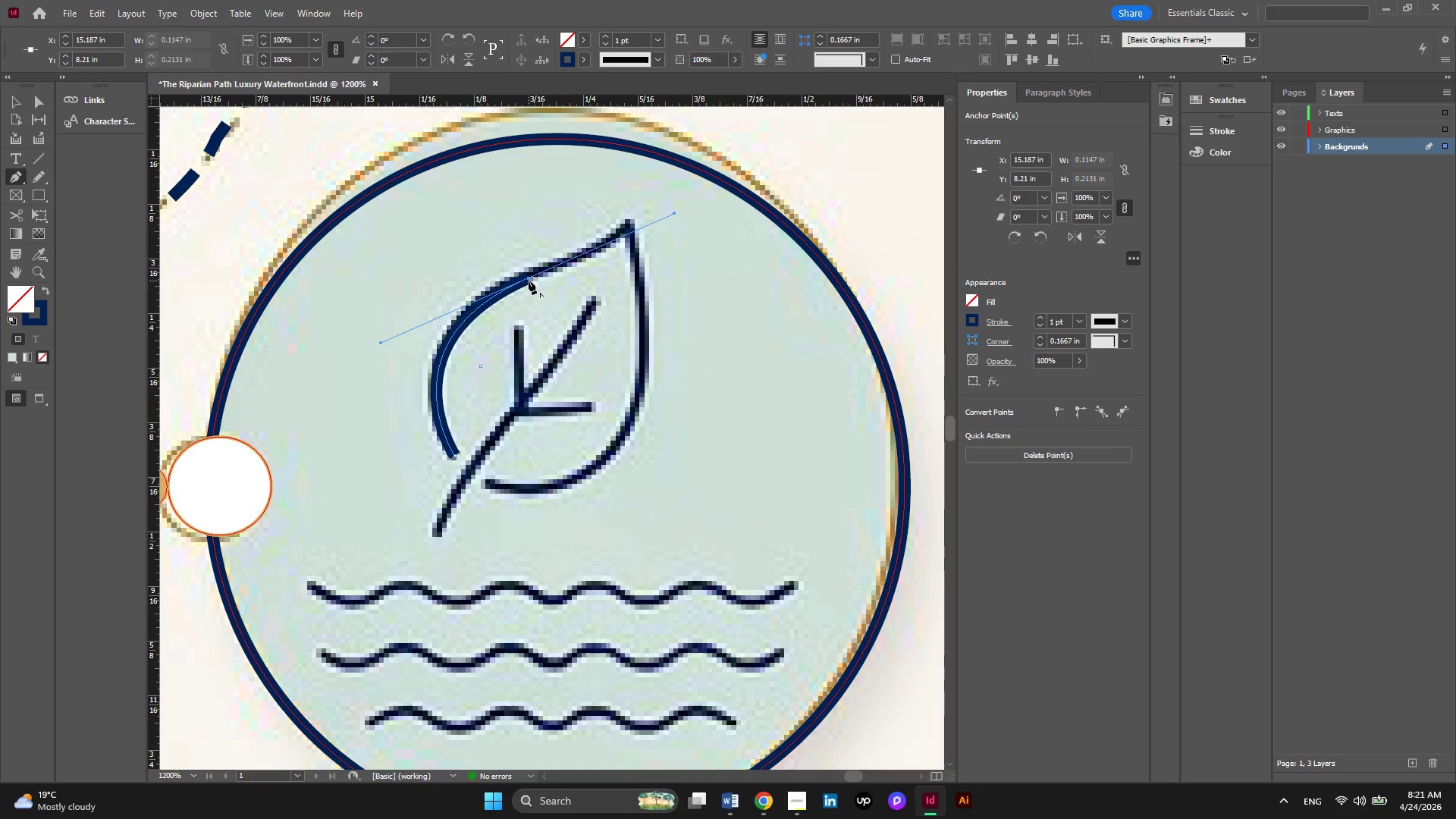 
left_click([529, 281])
 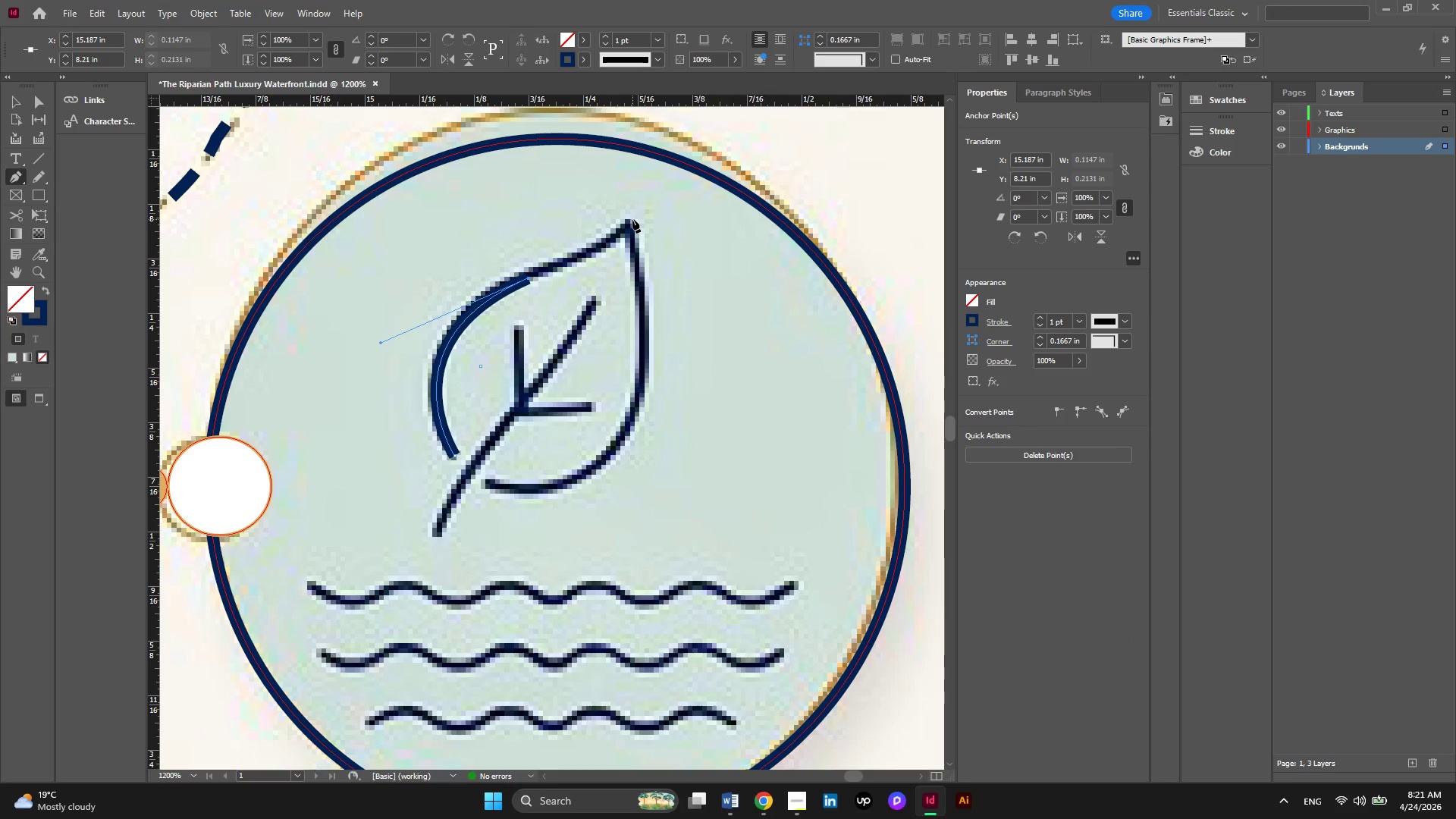 
left_click_drag(start_coordinate=[632, 219], to_coordinate=[646, 186])
 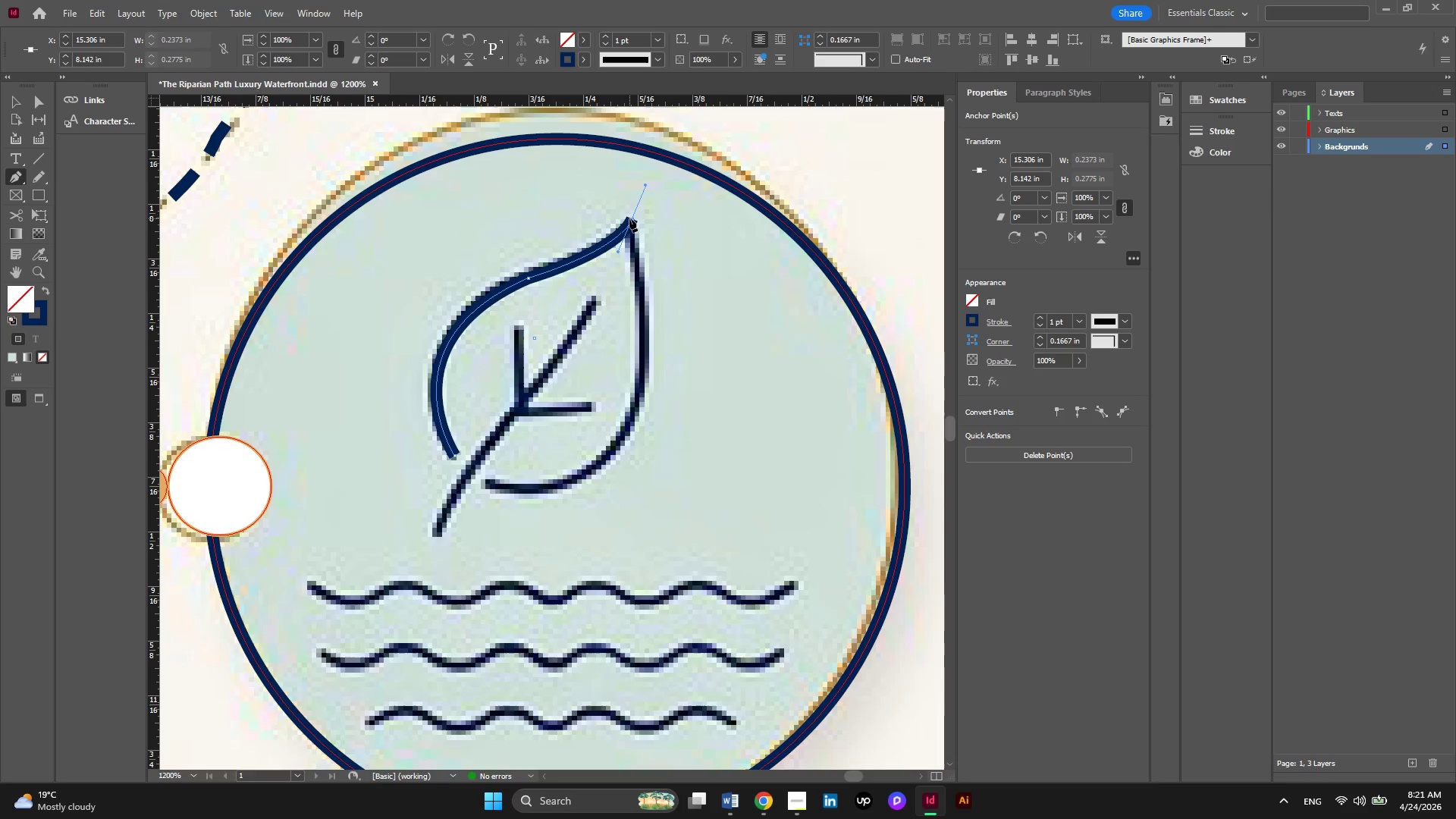 
left_click([629, 218])
 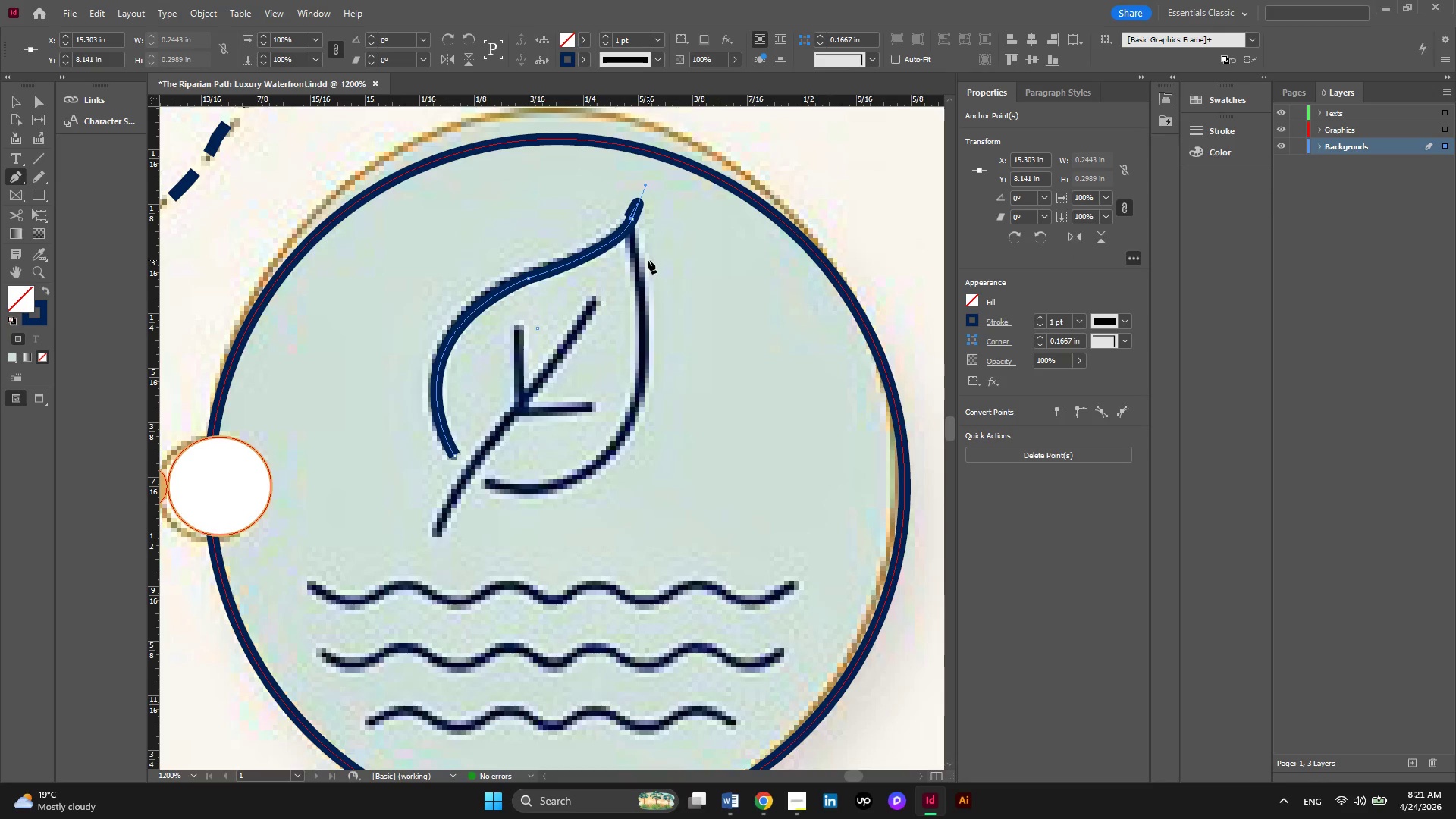 
key(Control+Z)
 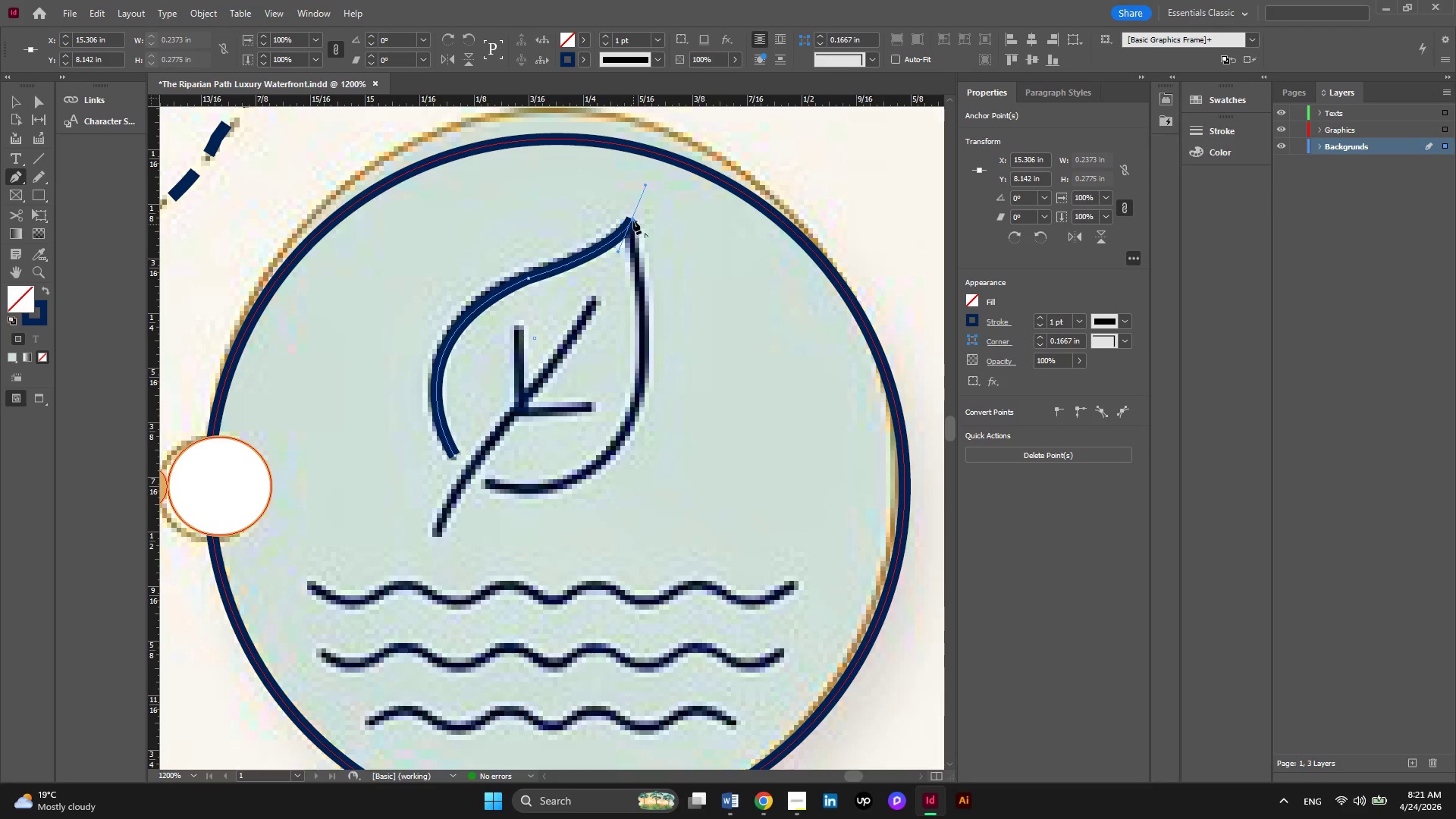 
left_click([633, 221])
 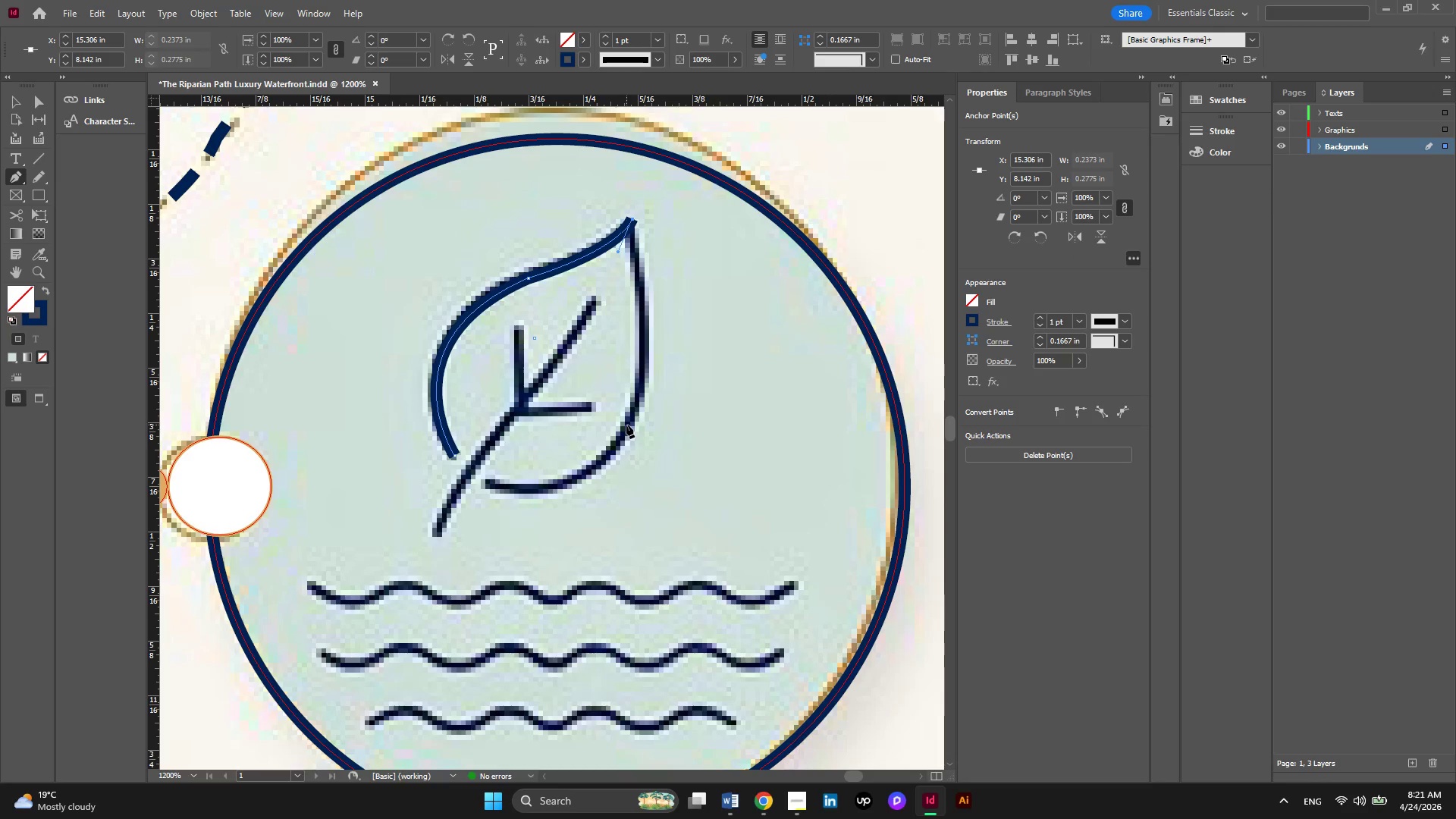 
left_click_drag(start_coordinate=[626, 425], to_coordinate=[590, 500])
 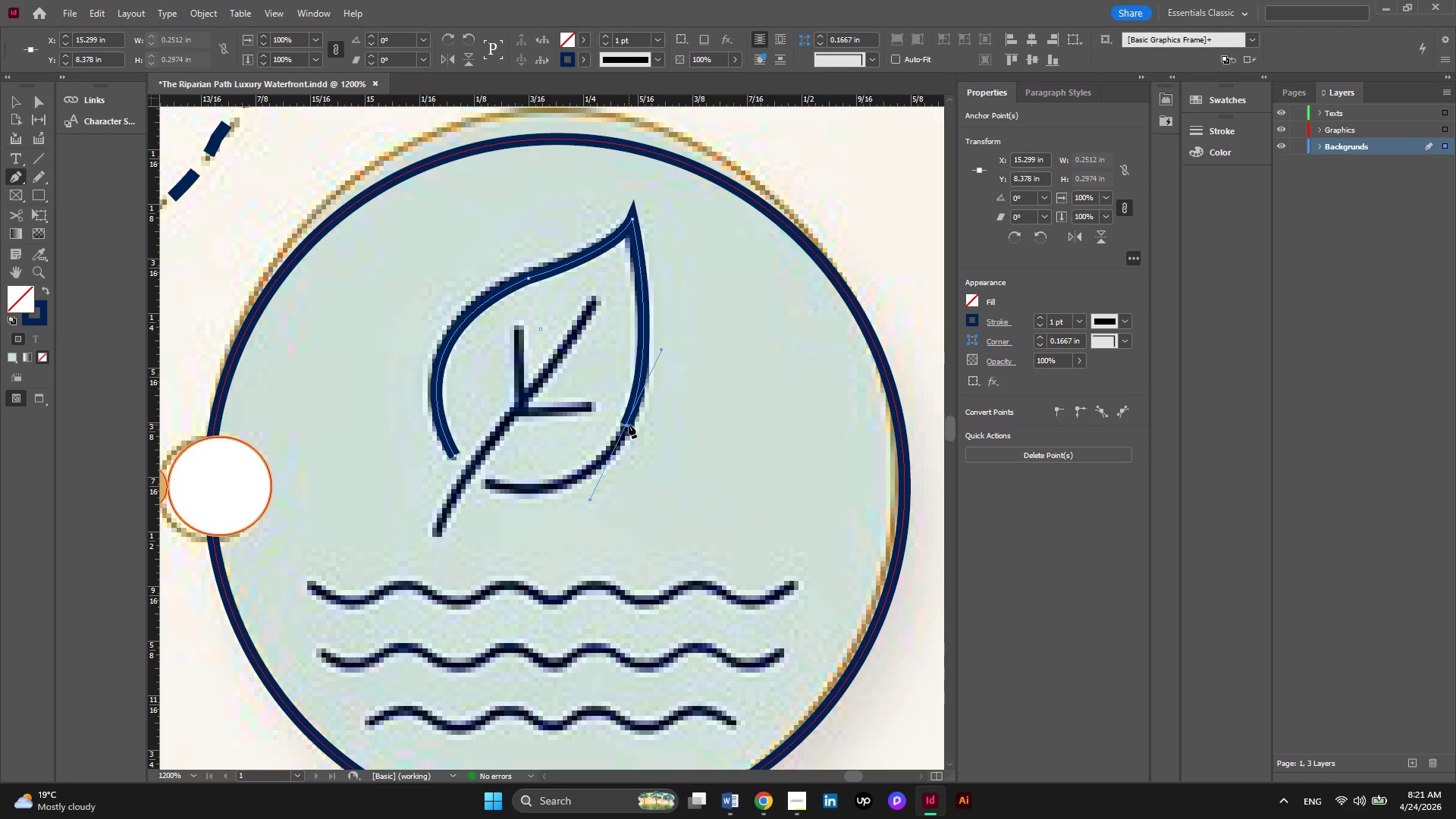 
left_click([626, 425])
 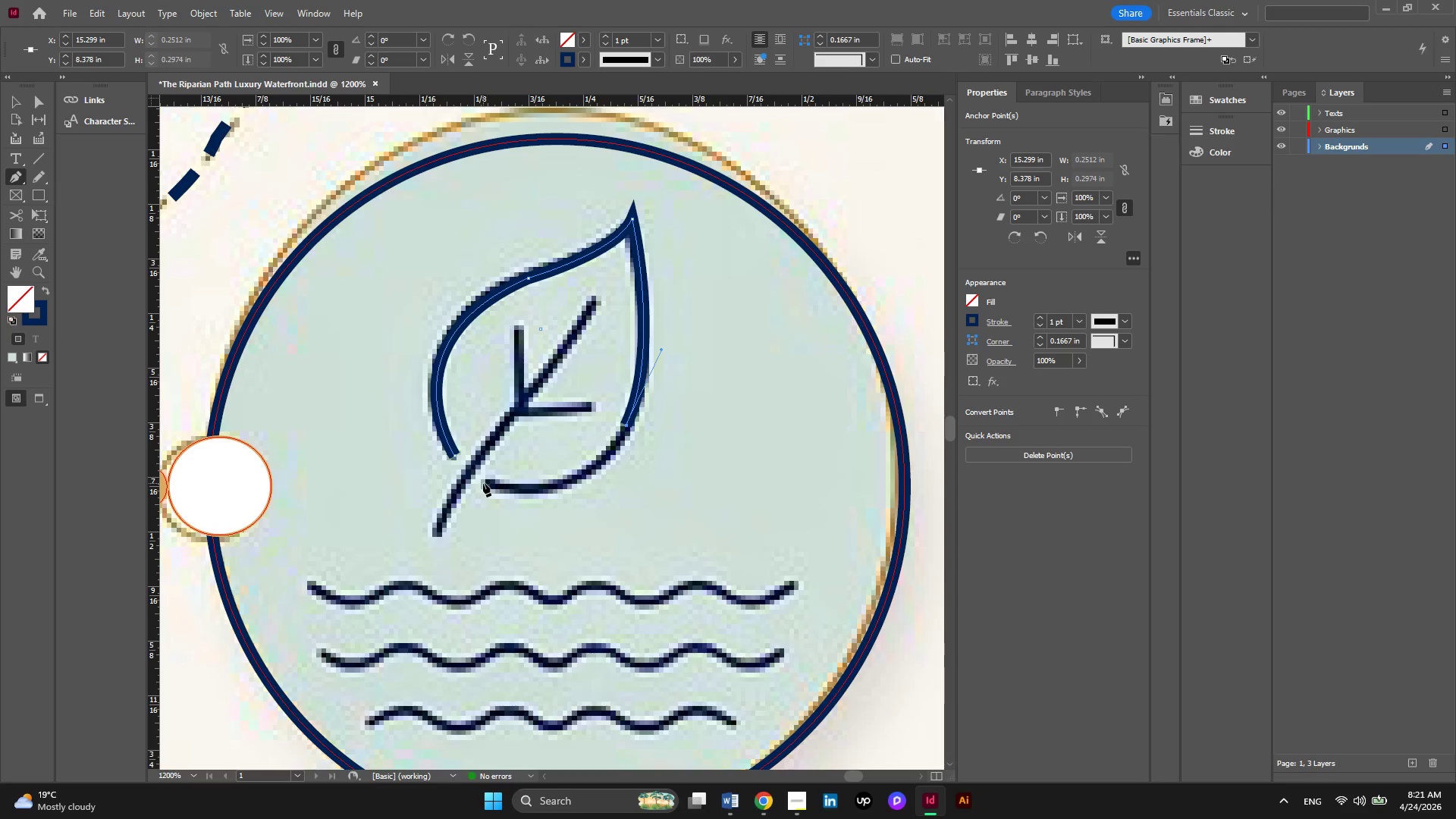 
left_click_drag(start_coordinate=[483, 483], to_coordinate=[337, 461])
 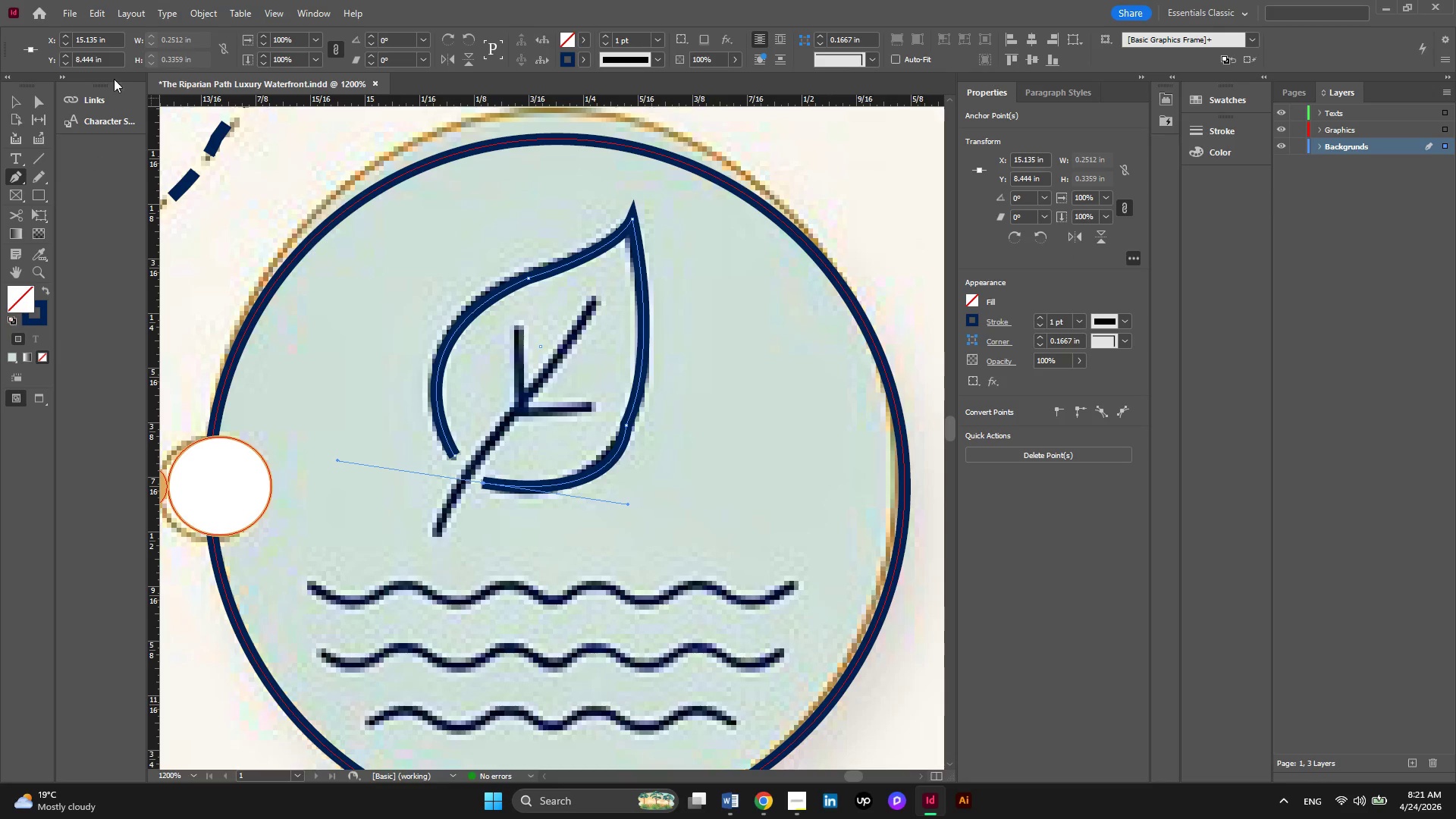 
wait(6.59)
 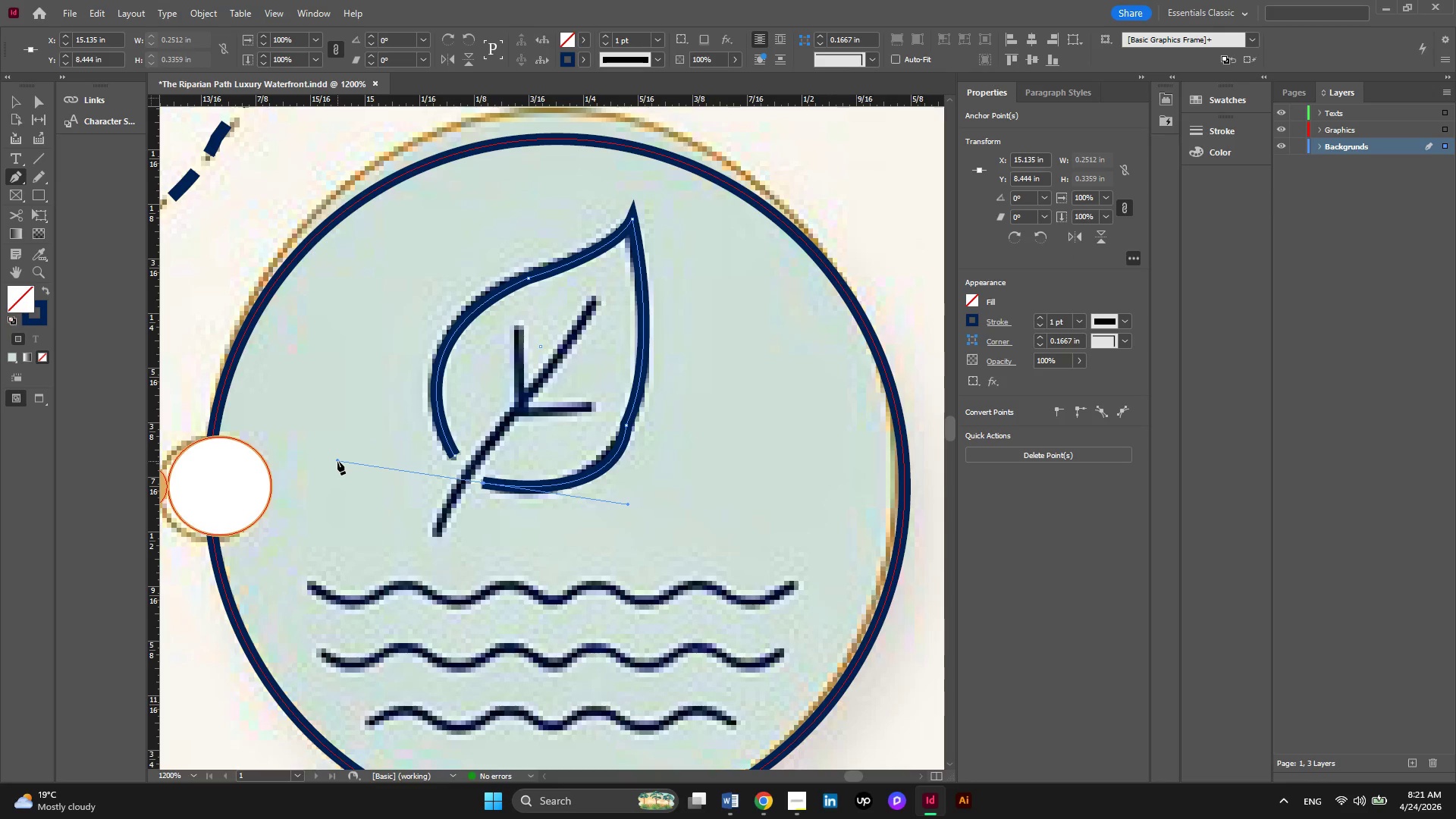 
left_click([30, 100])
 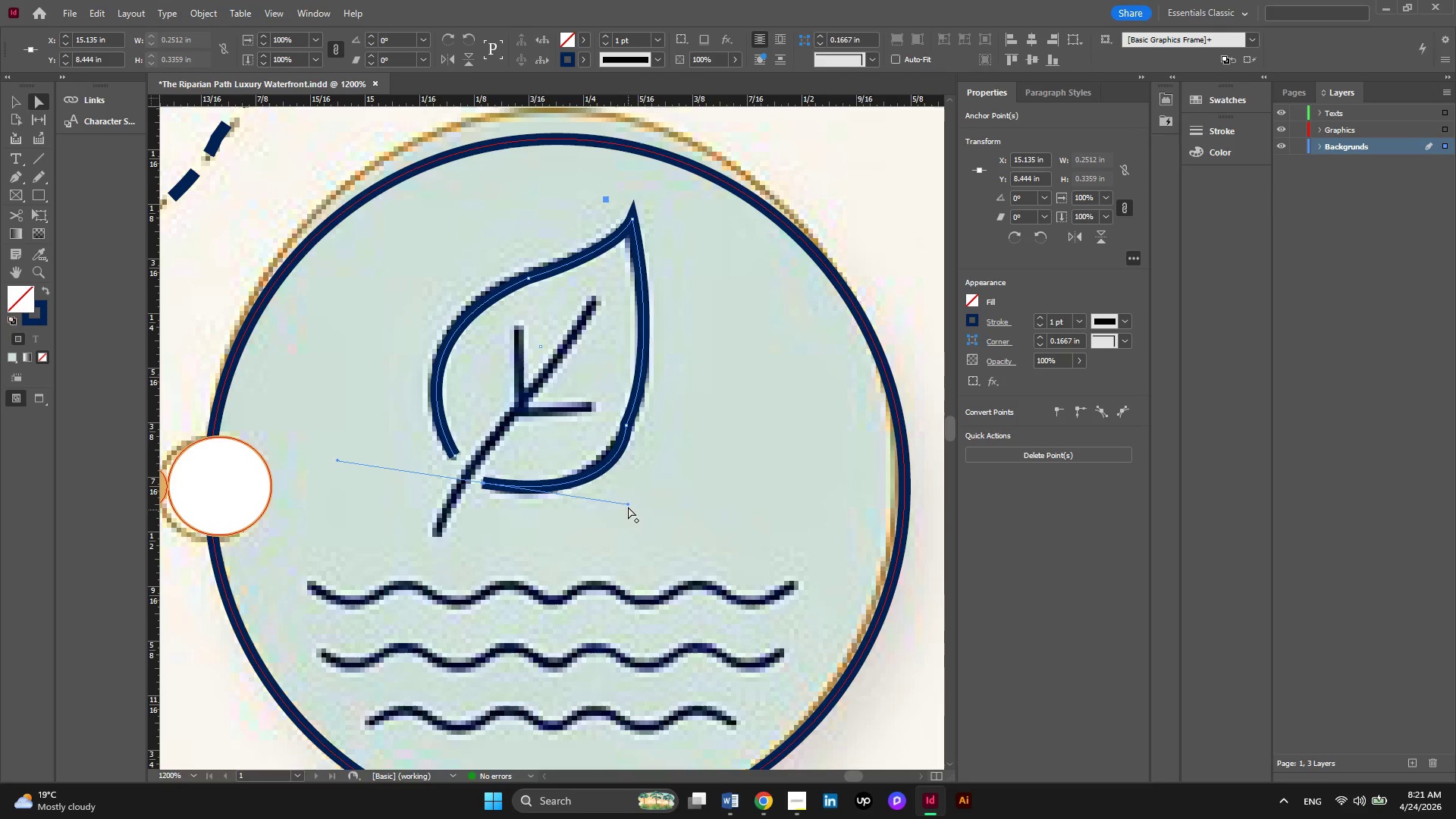 
left_click_drag(start_coordinate=[628, 504], to_coordinate=[604, 490])
 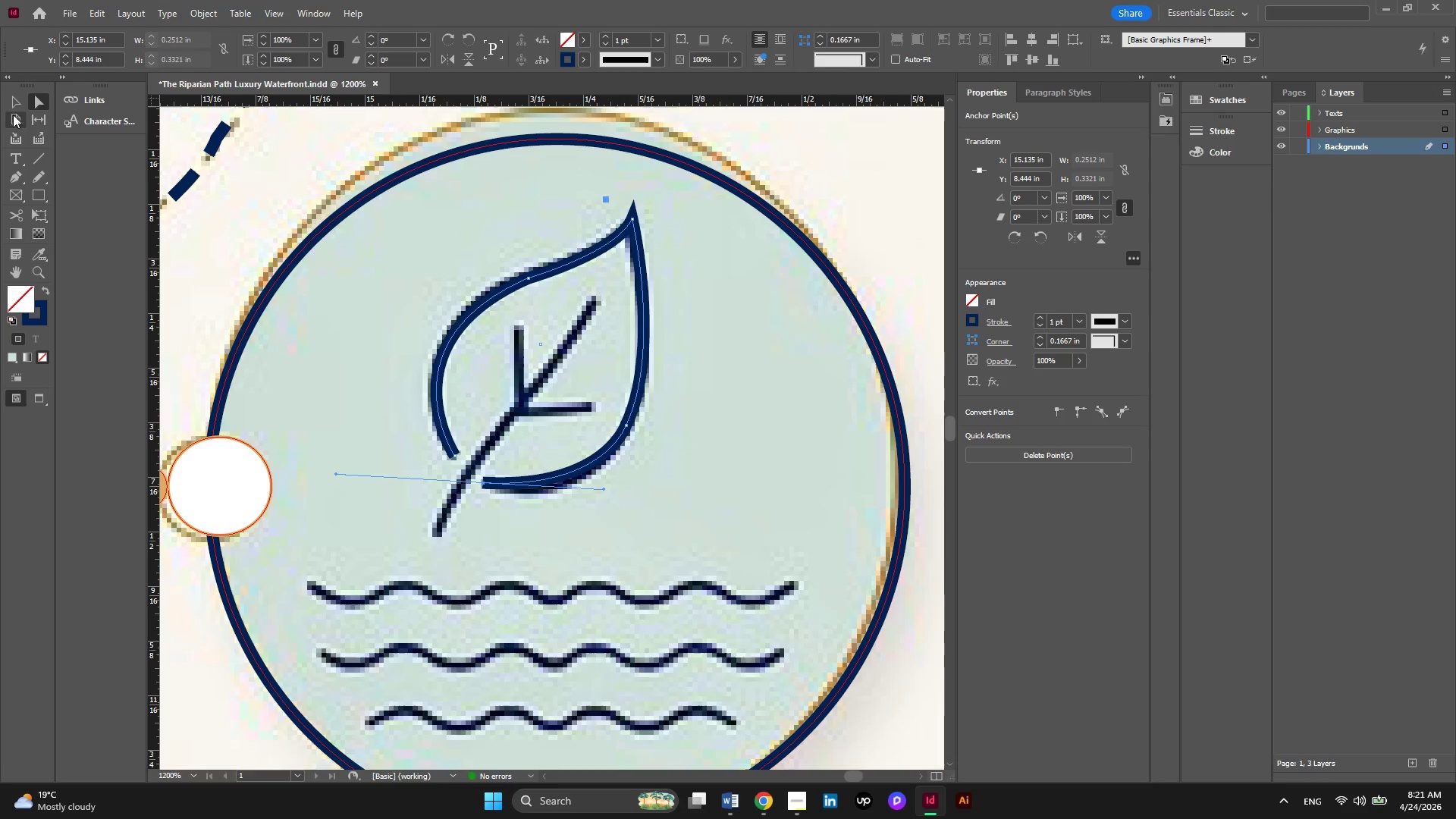 
left_click([11, 179])
 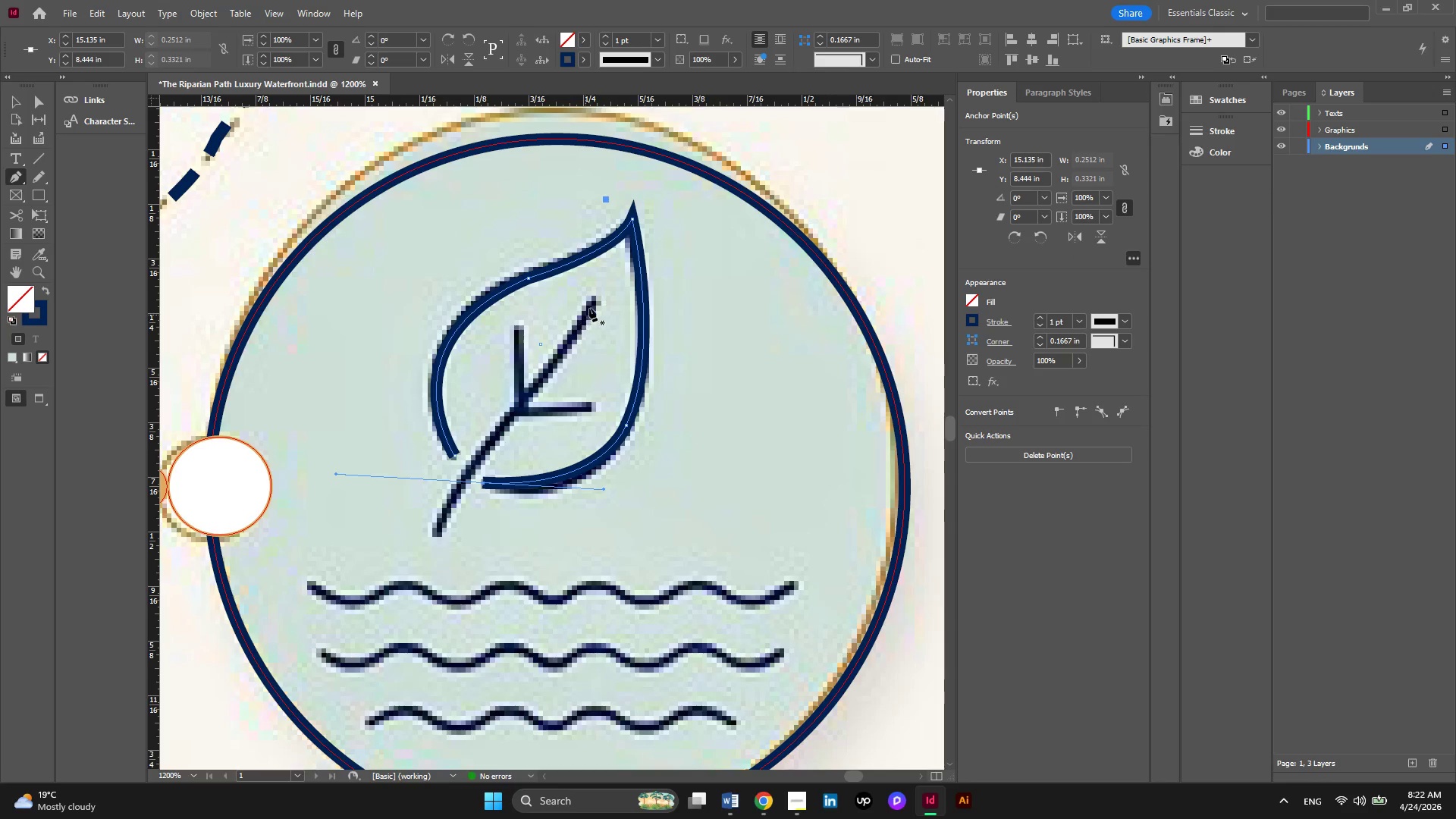 
left_click([590, 306])
 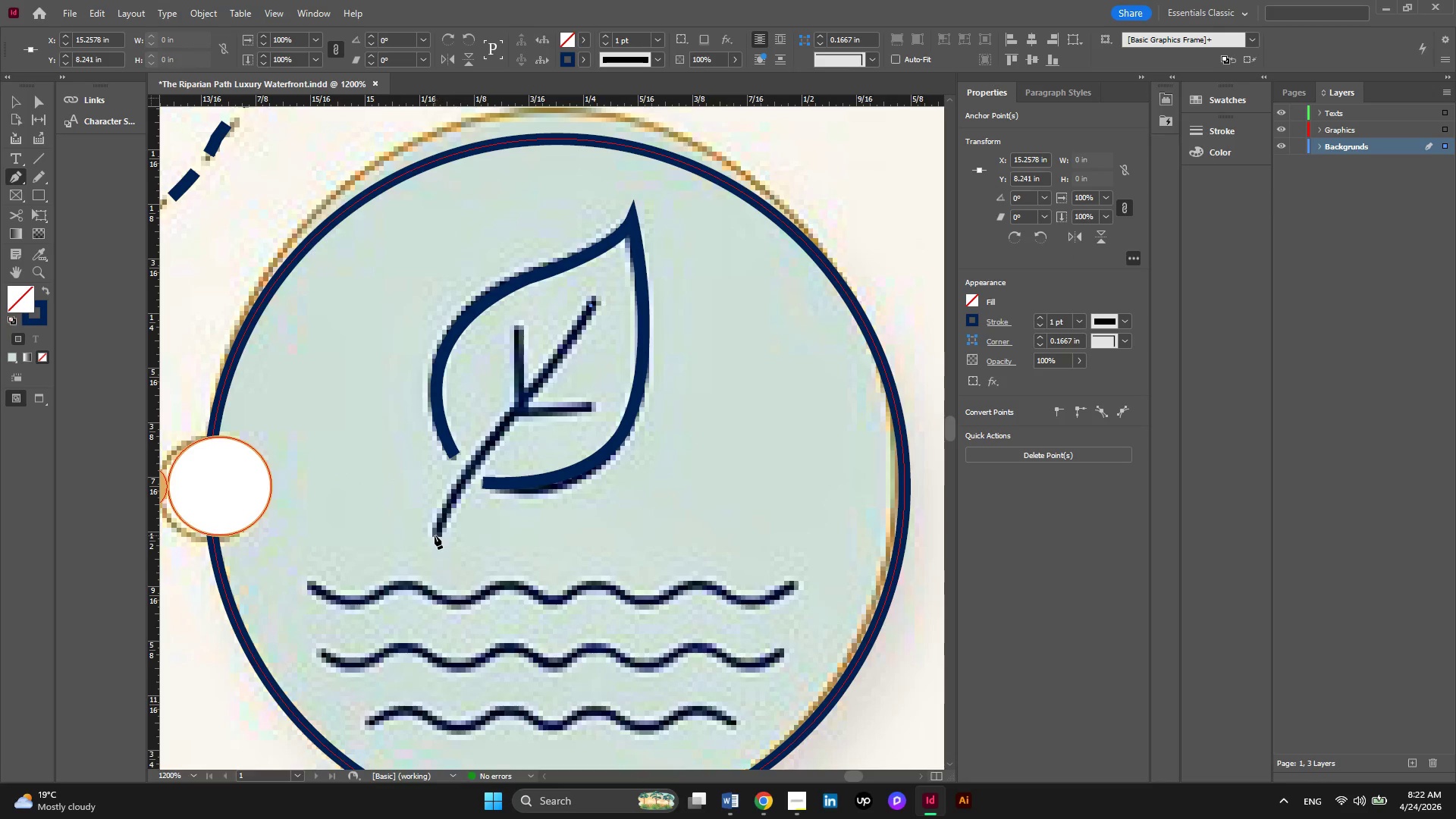 
left_click_drag(start_coordinate=[435, 535], to_coordinate=[427, 581])
 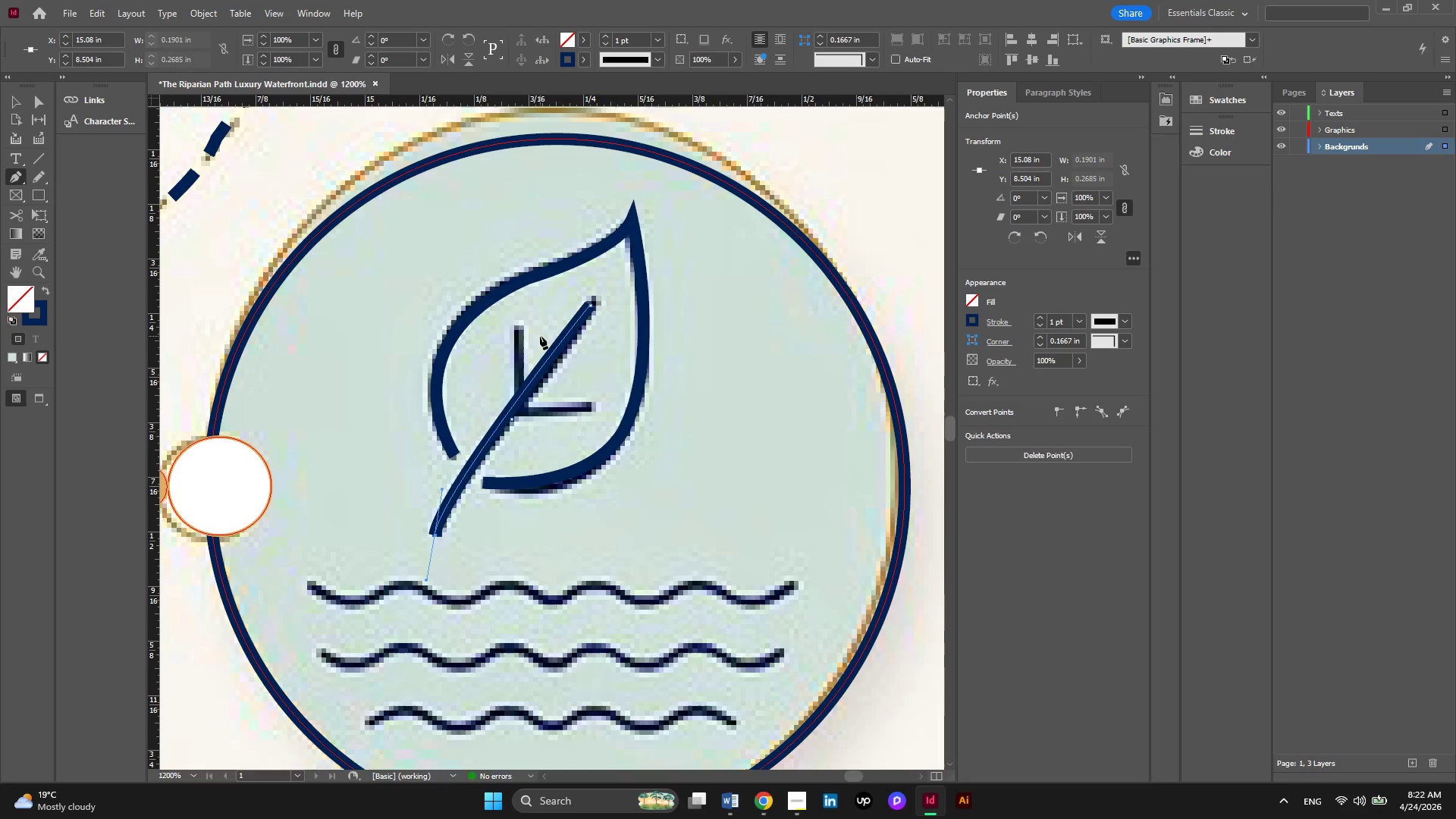 
key(Escape)
 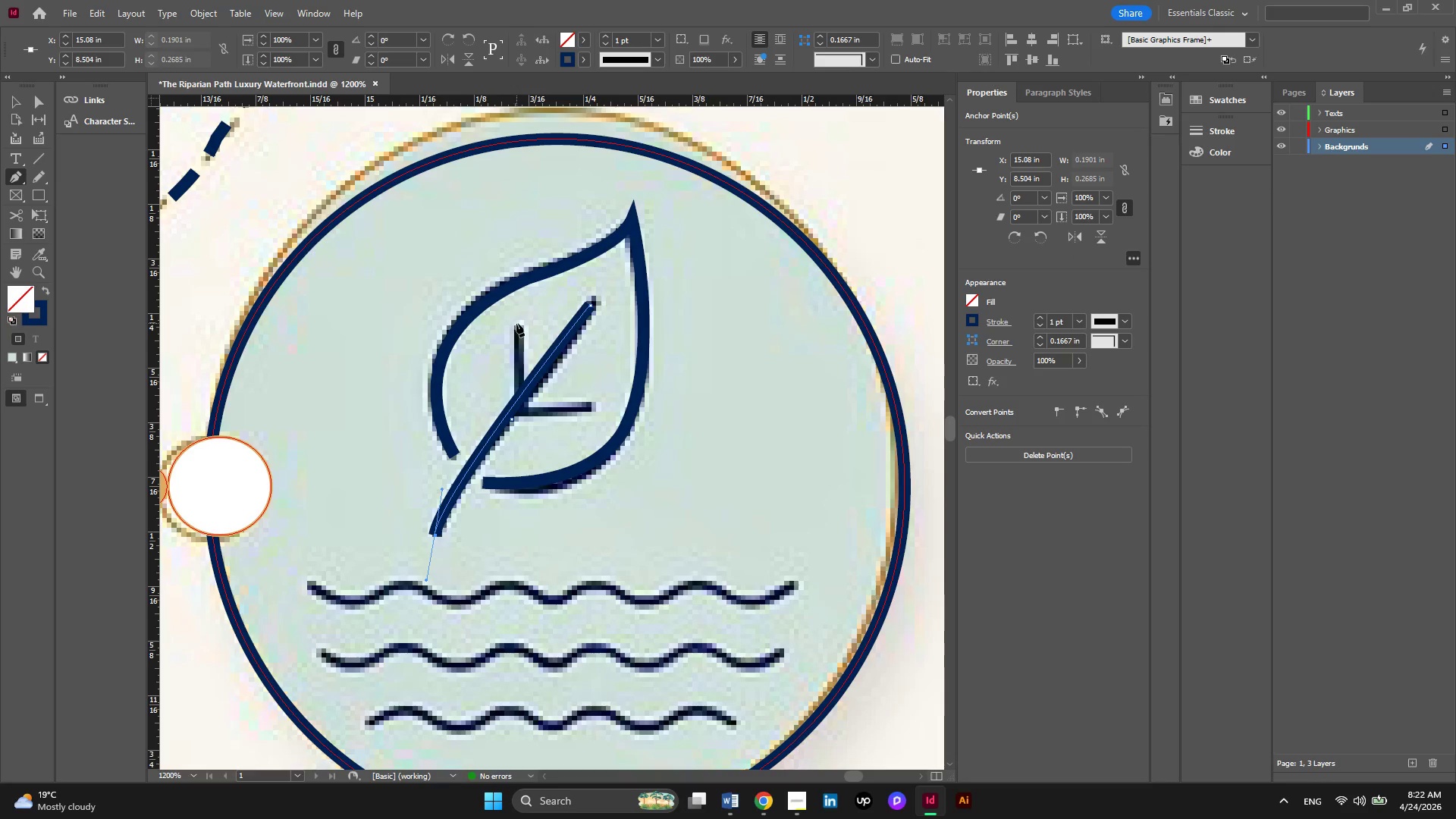 
left_click([516, 323])
 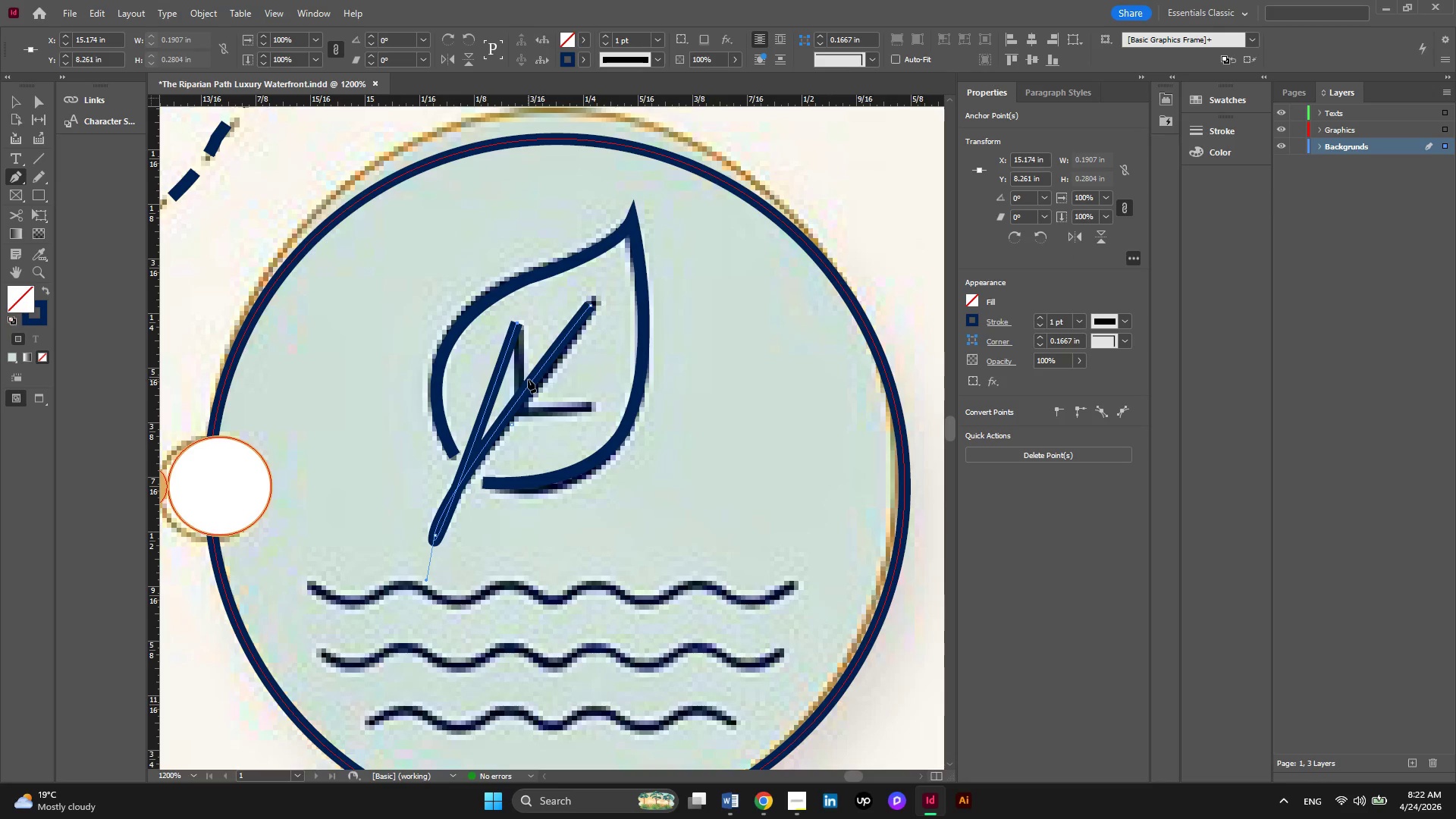 
key(Control+Z)
 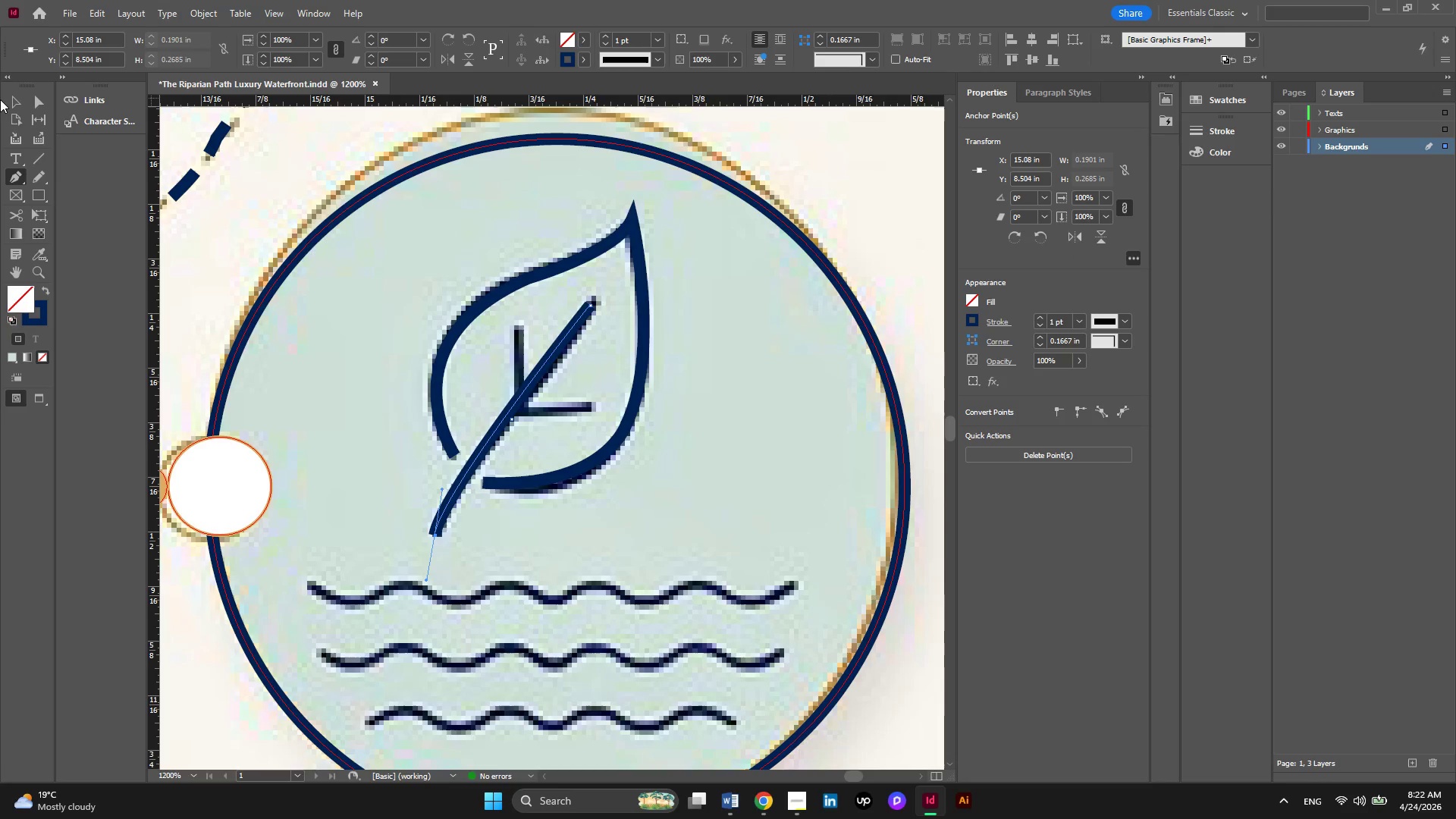 
left_click([17, 99])
 